 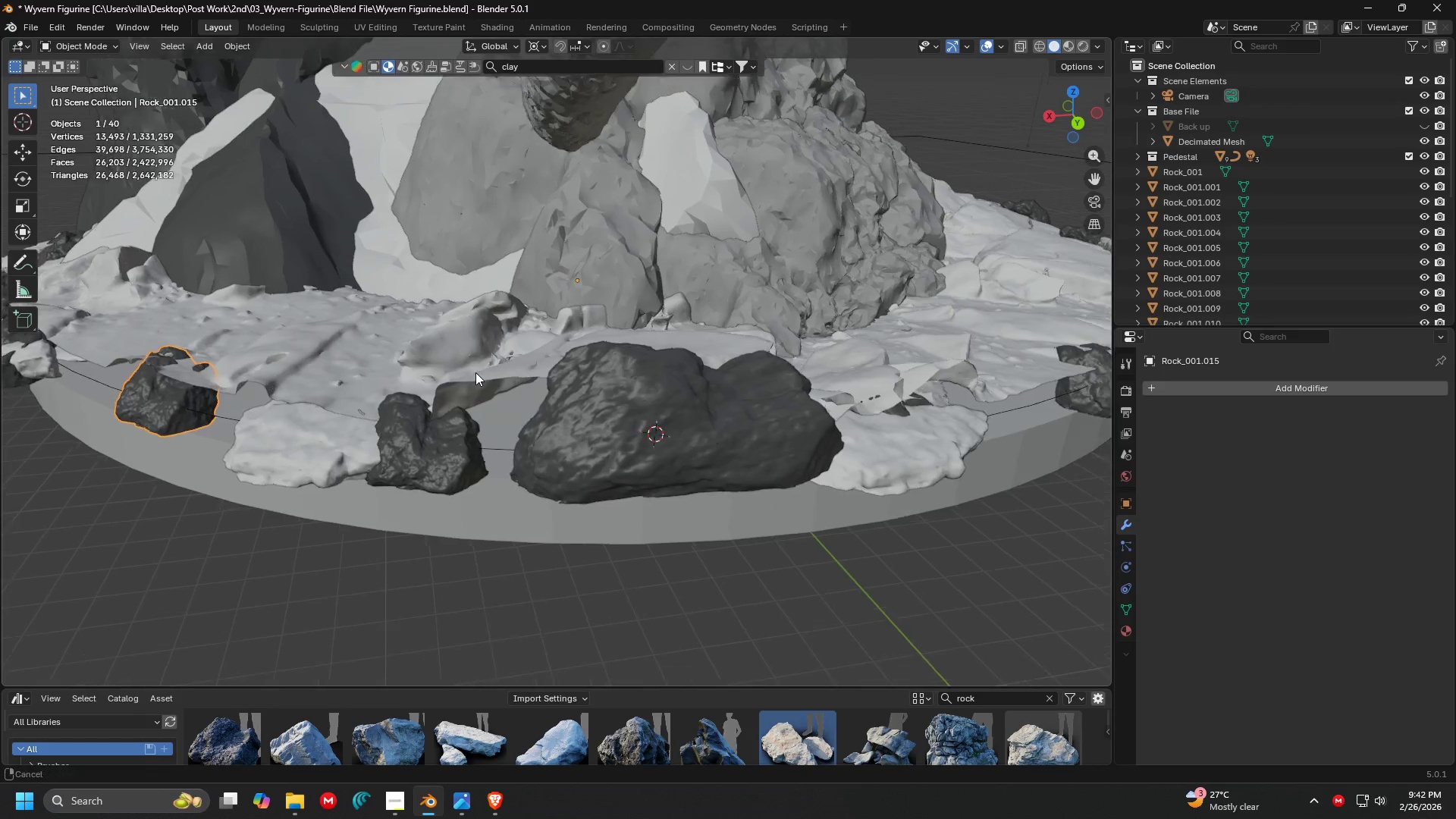 
scroll: coordinate [393, 360], scroll_direction: down, amount: 2.0
 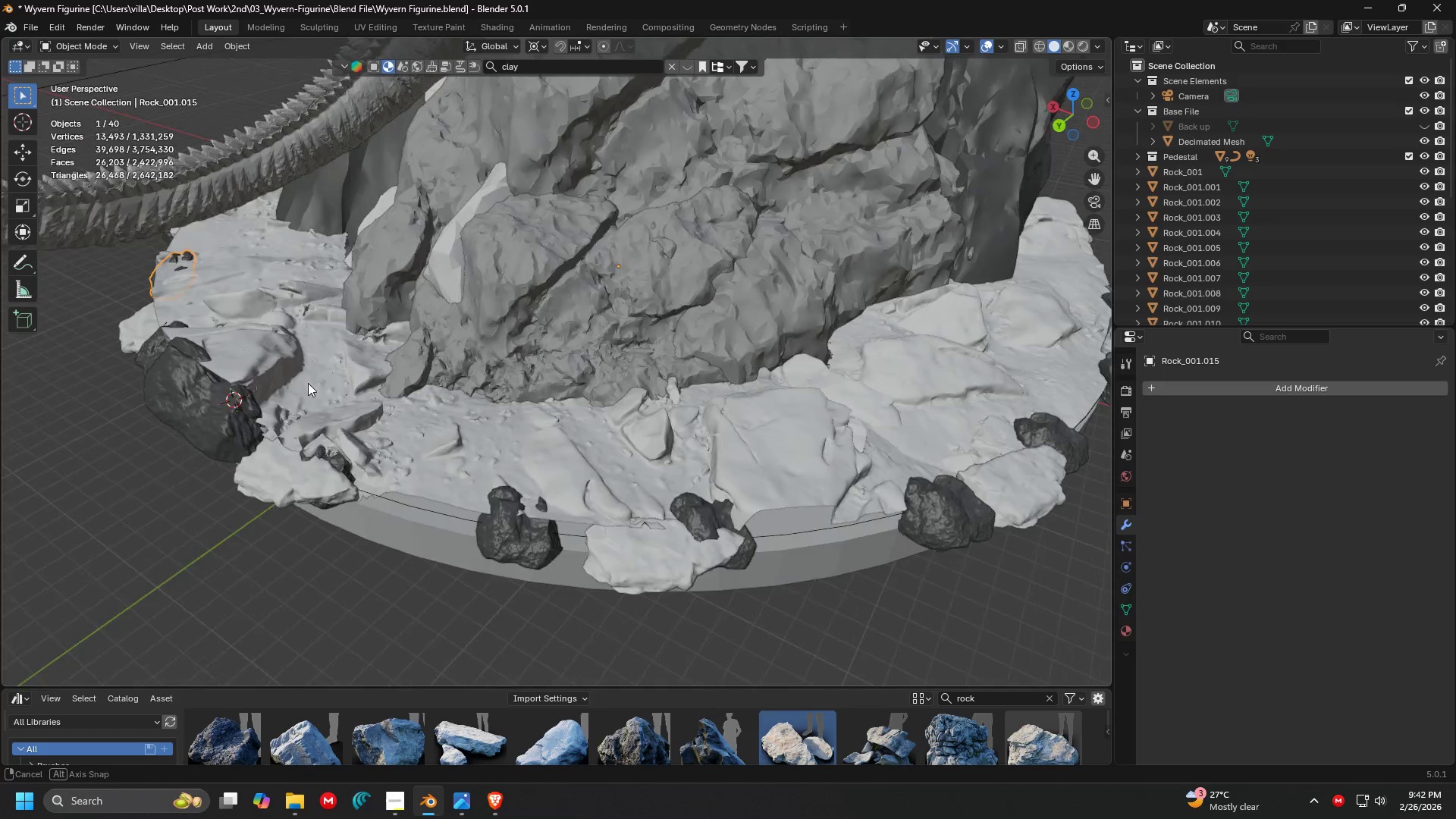 
hold_key(key=ShiftLeft, duration=0.36)
 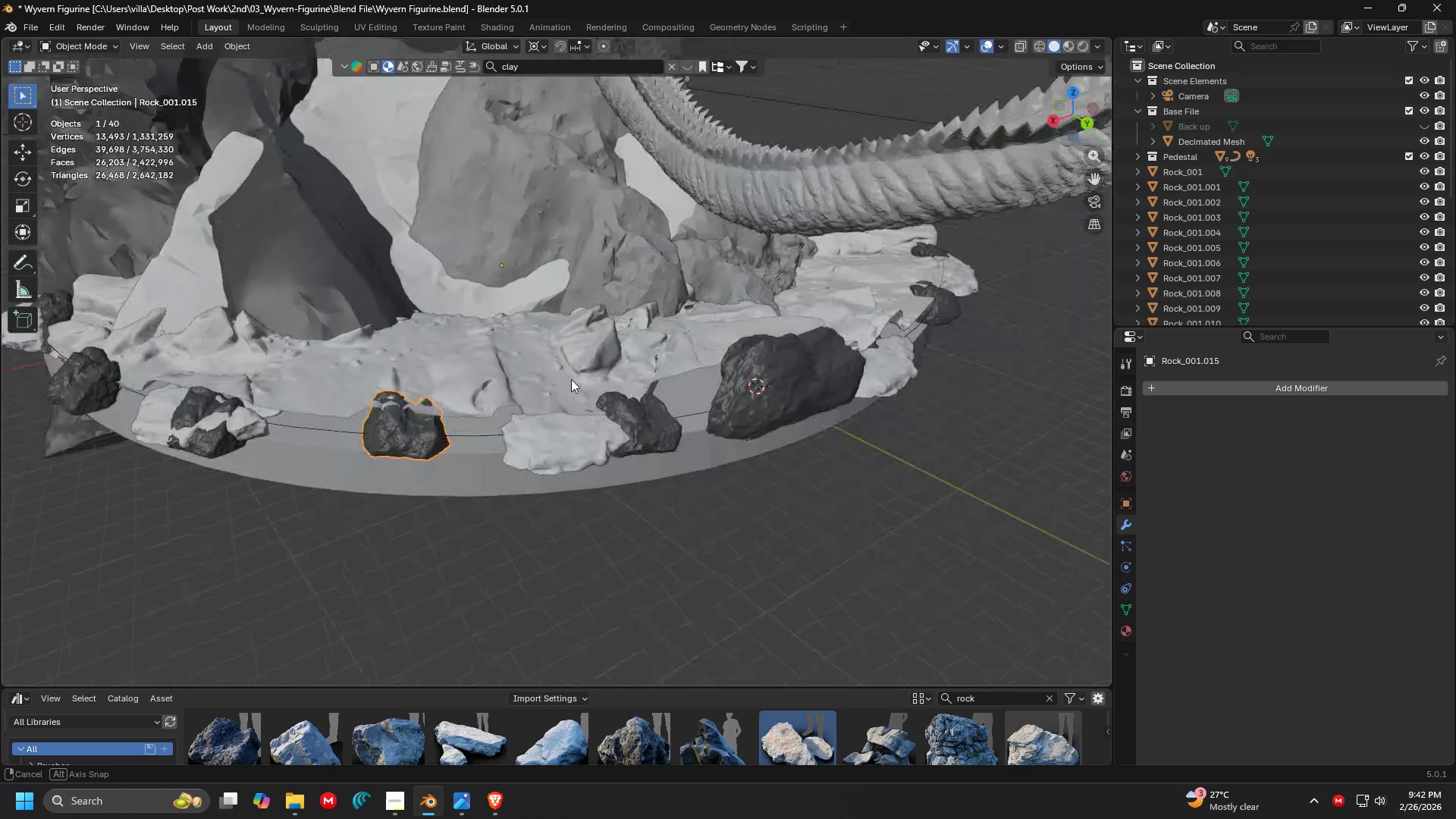 
key(Shift+ShiftLeft)
 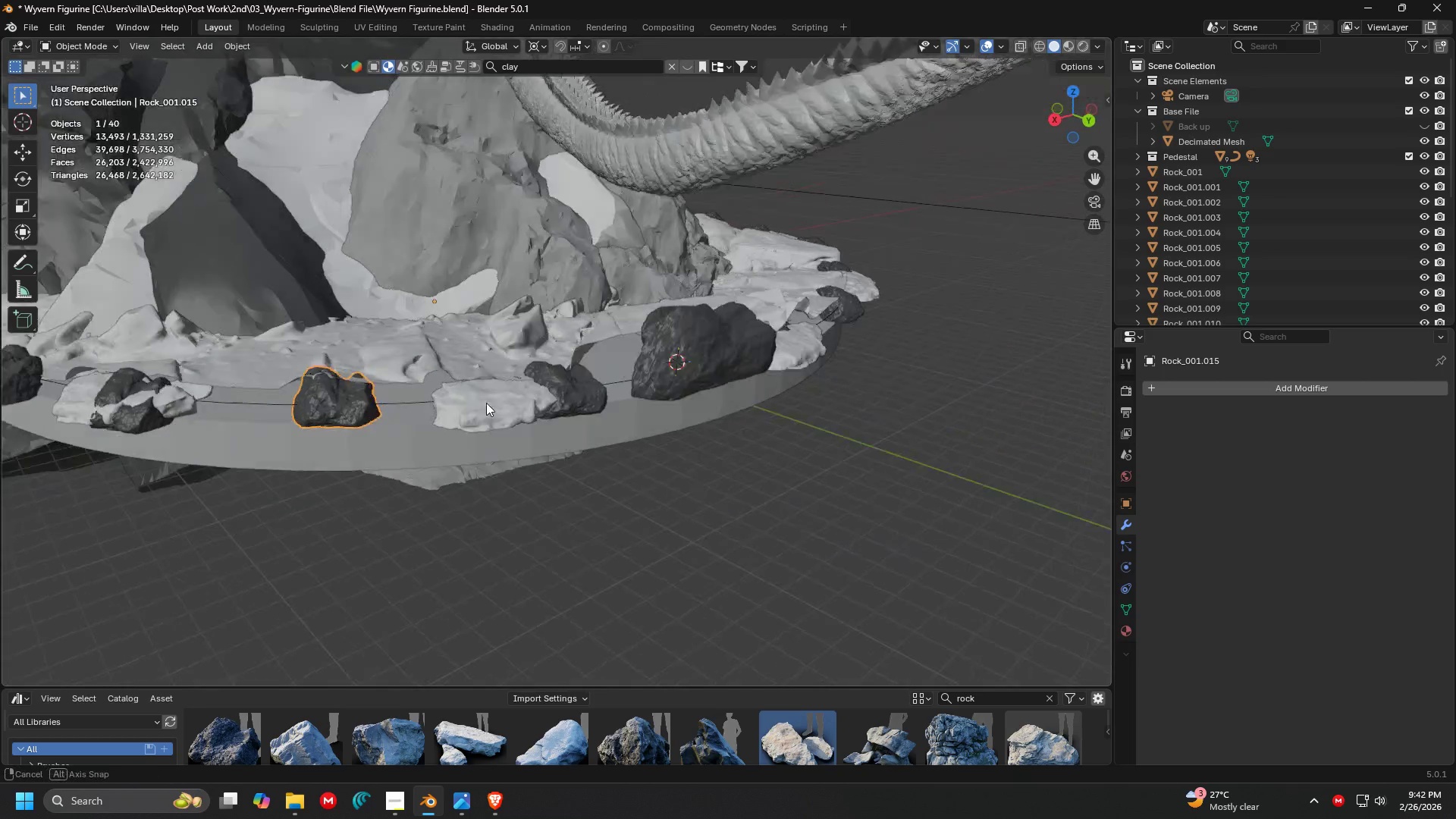 
scroll: coordinate [602, 366], scroll_direction: up, amount: 1.0
 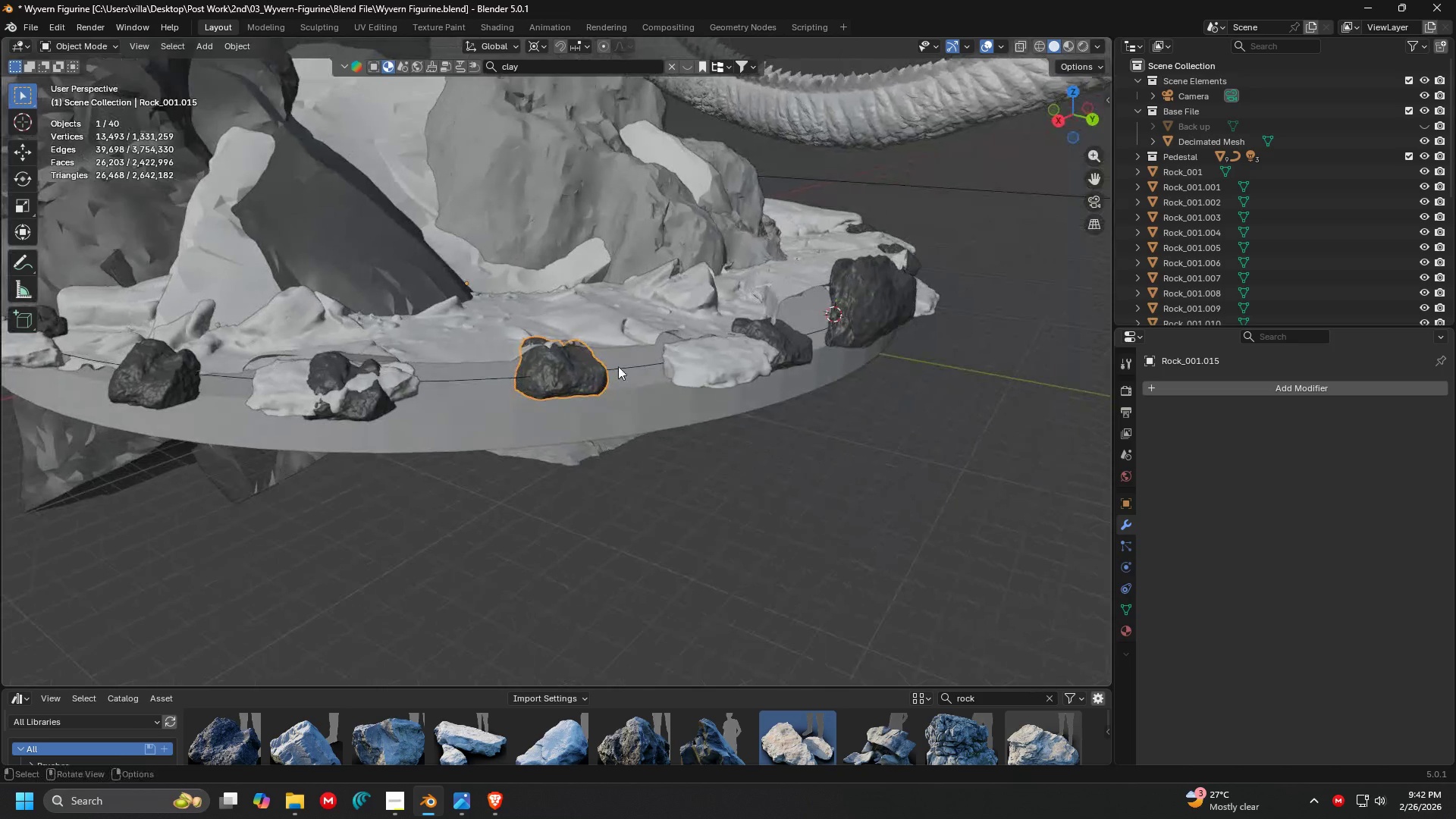 
left_click([446, 388])
 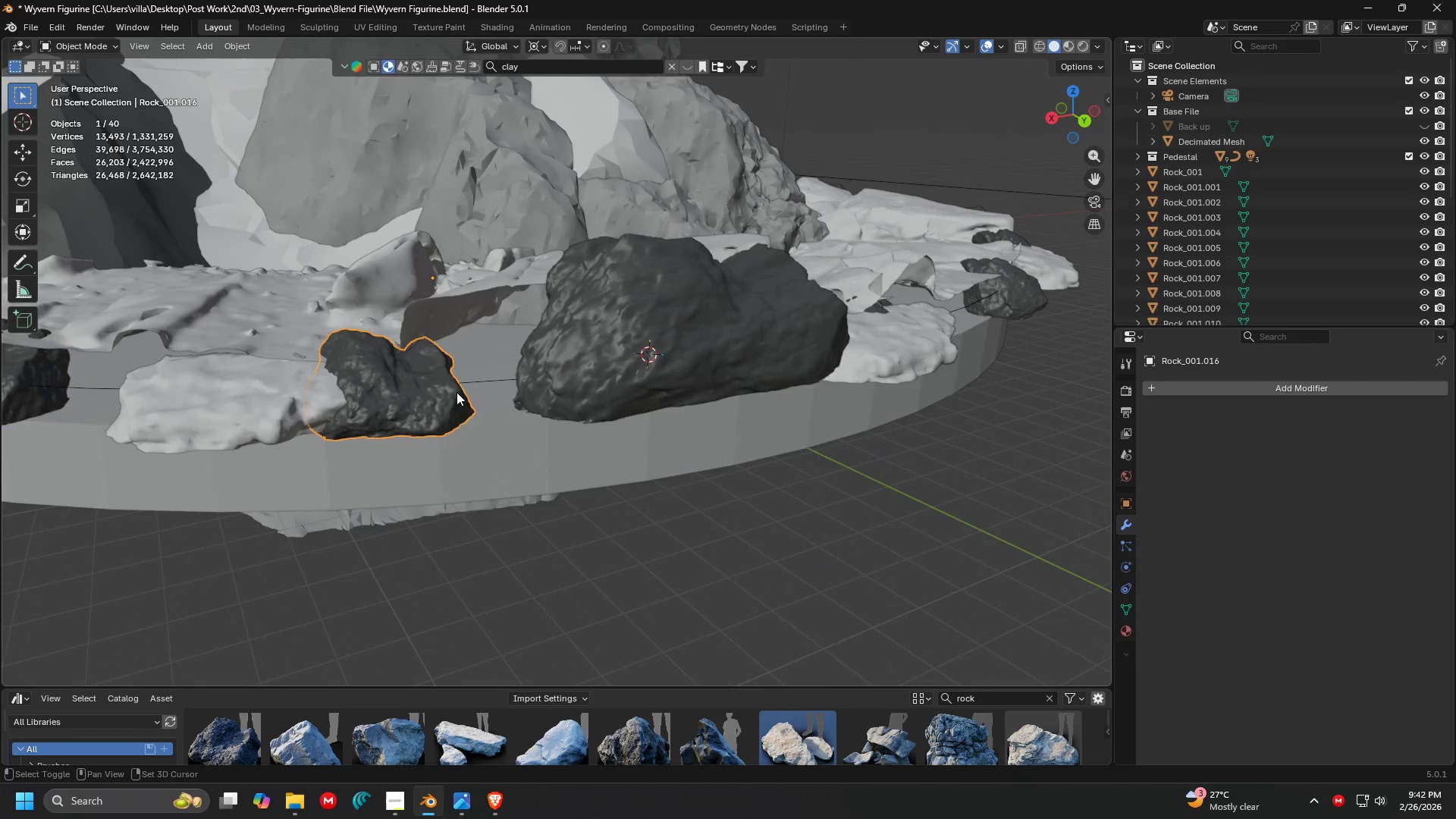 
scroll: coordinate [464, 400], scroll_direction: up, amount: 2.0
 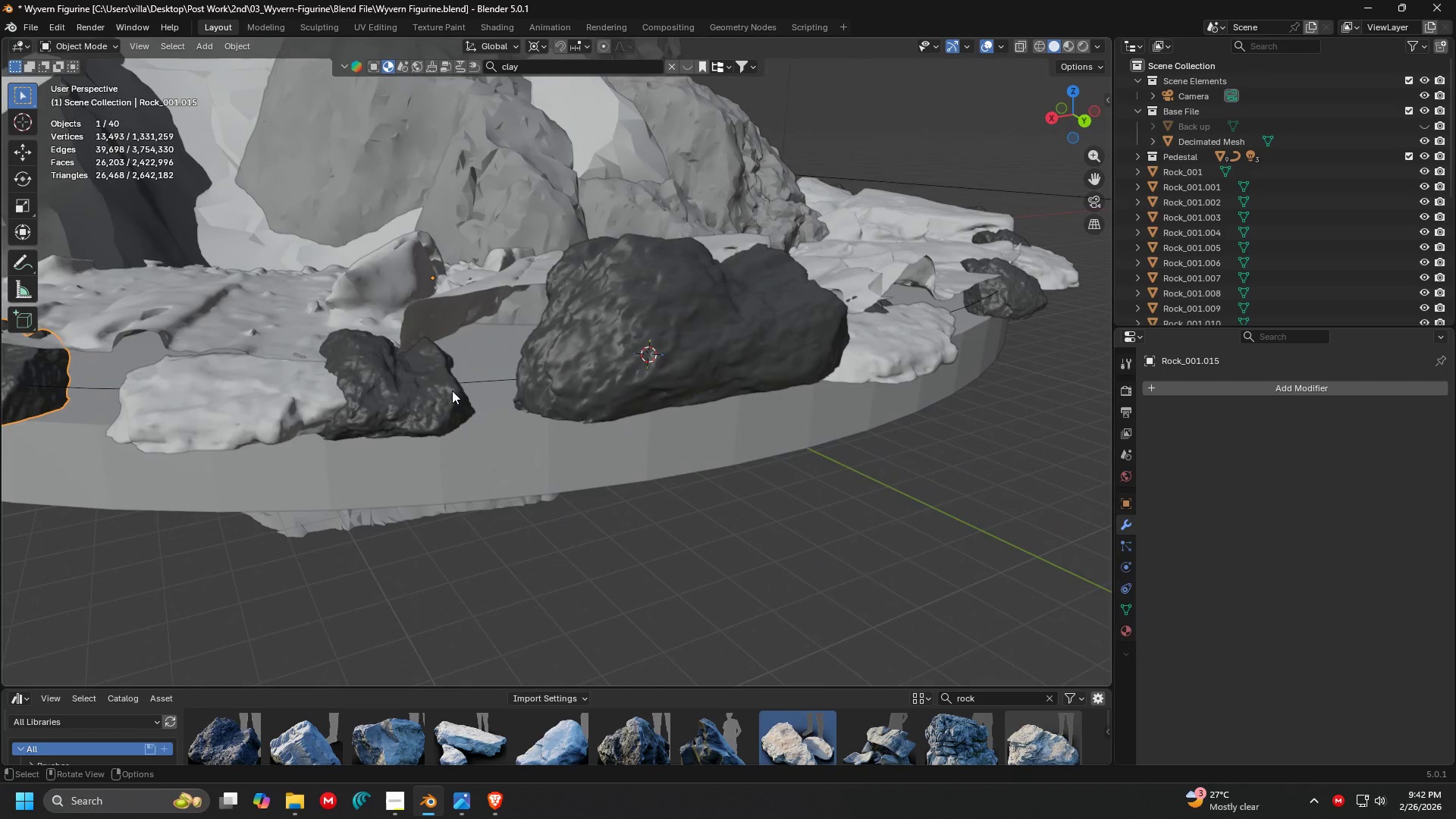 
key(Shift+ShiftLeft)
 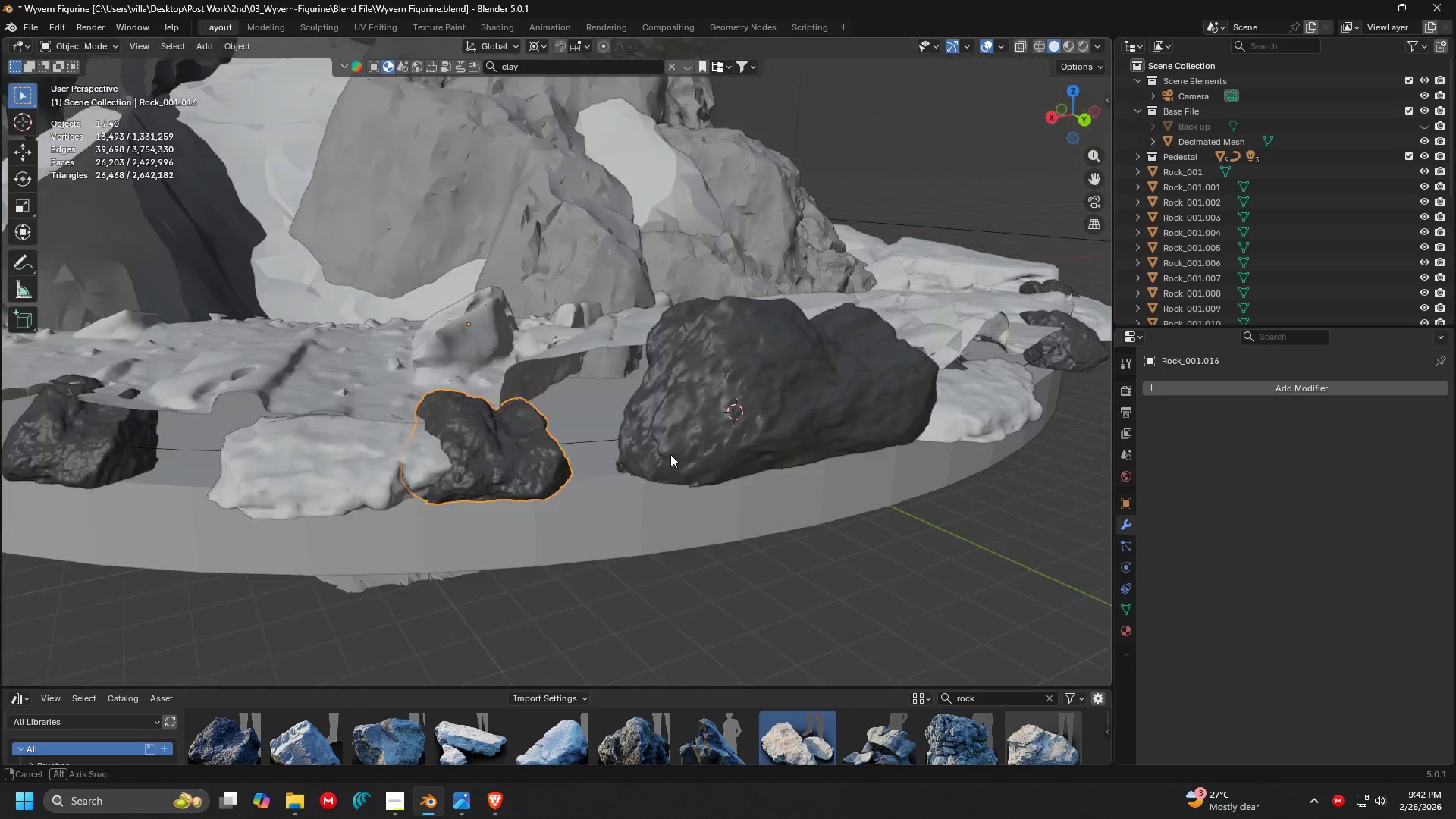 
key(S)
 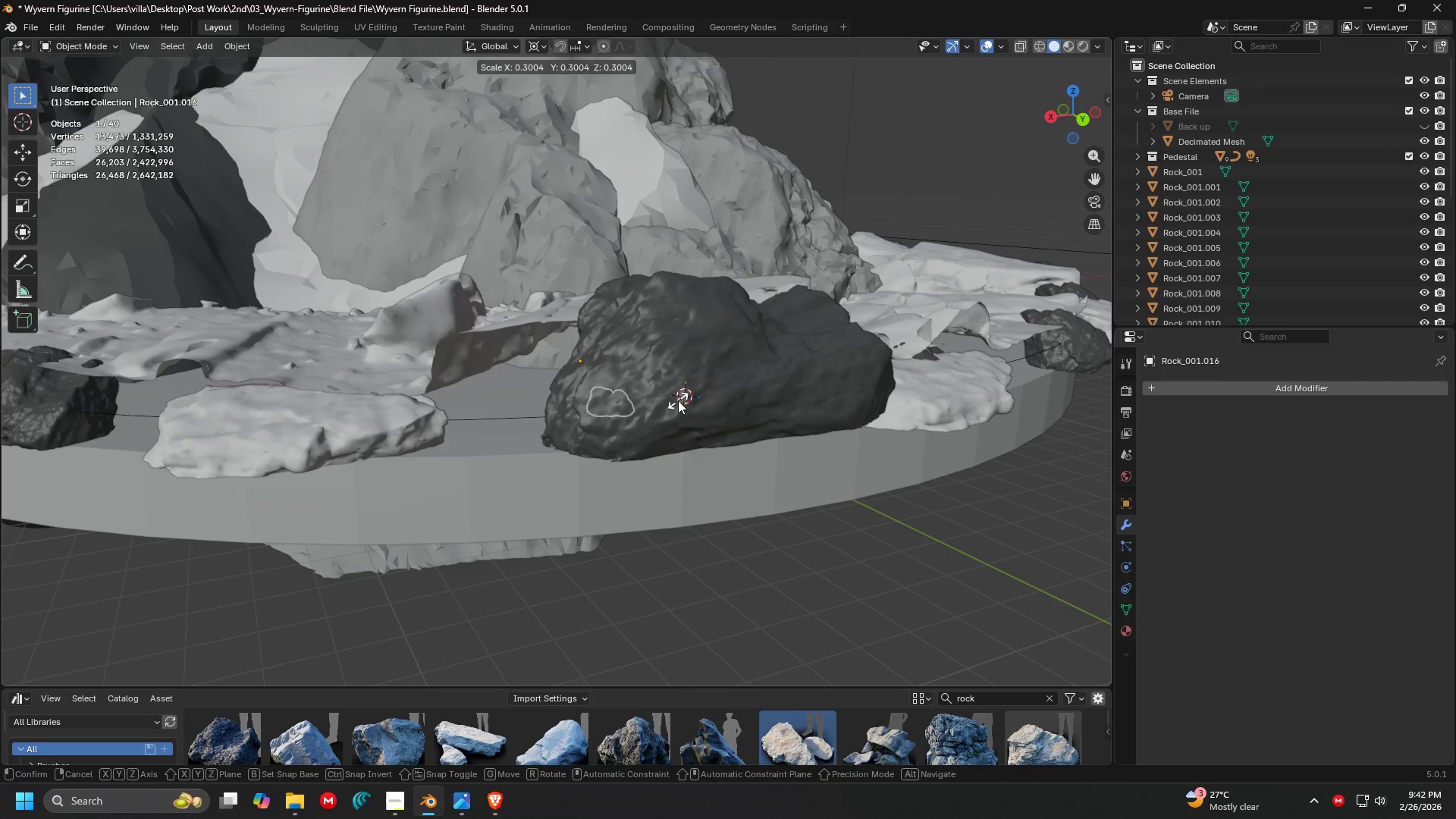 
key(Escape)
 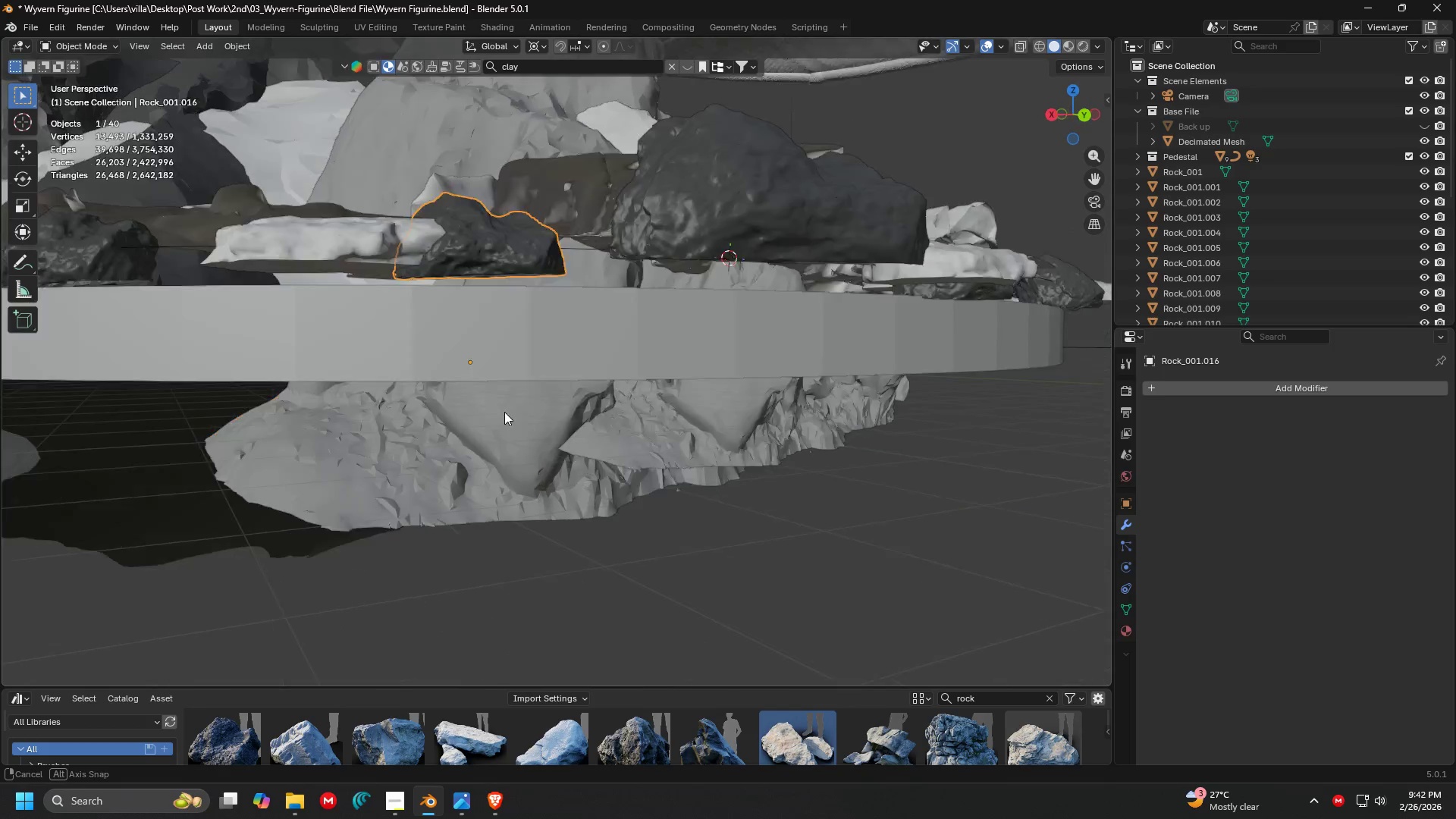 
key(Shift+ShiftLeft)
 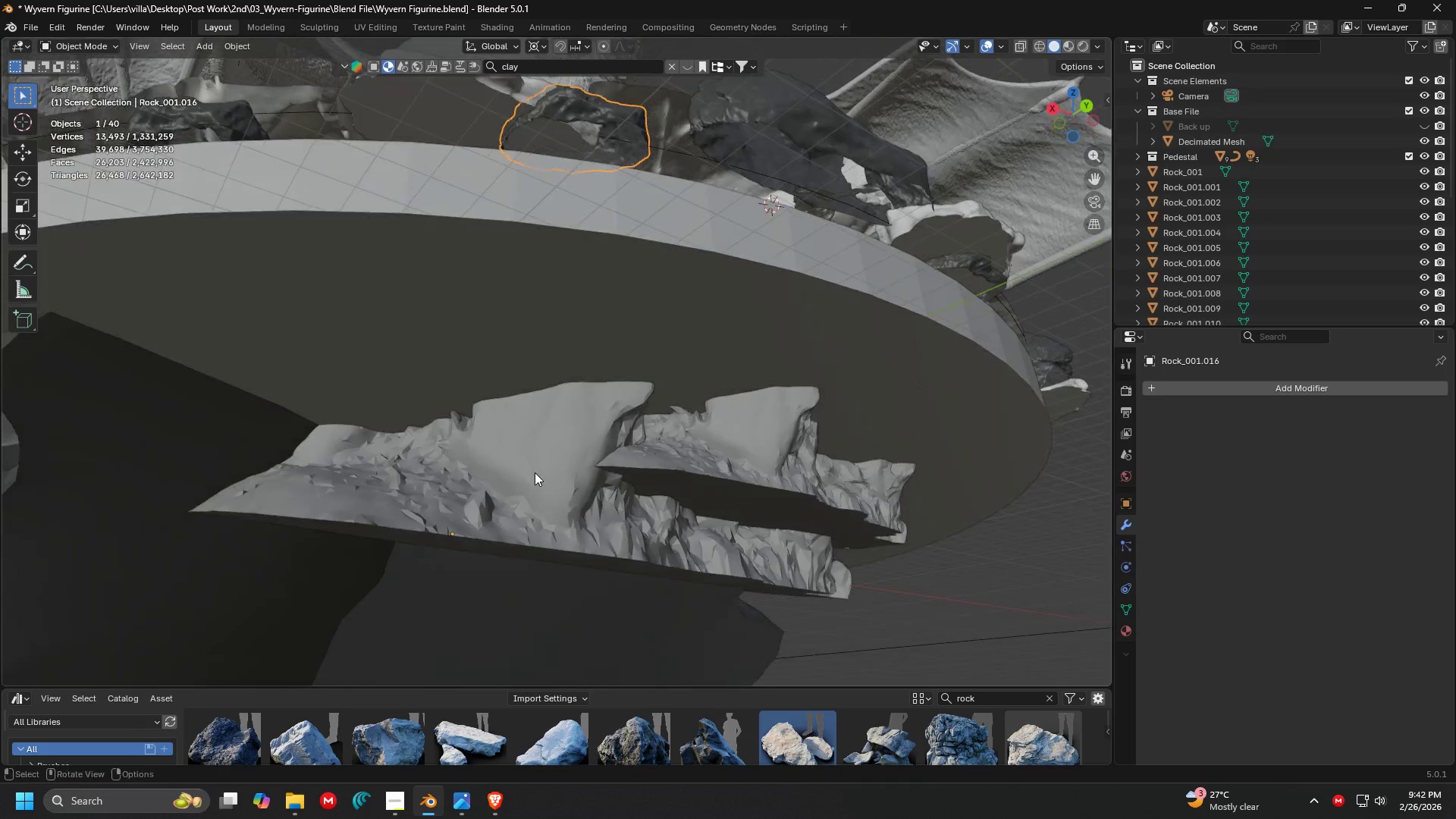 
hold_key(key=ShiftLeft, duration=1.31)
 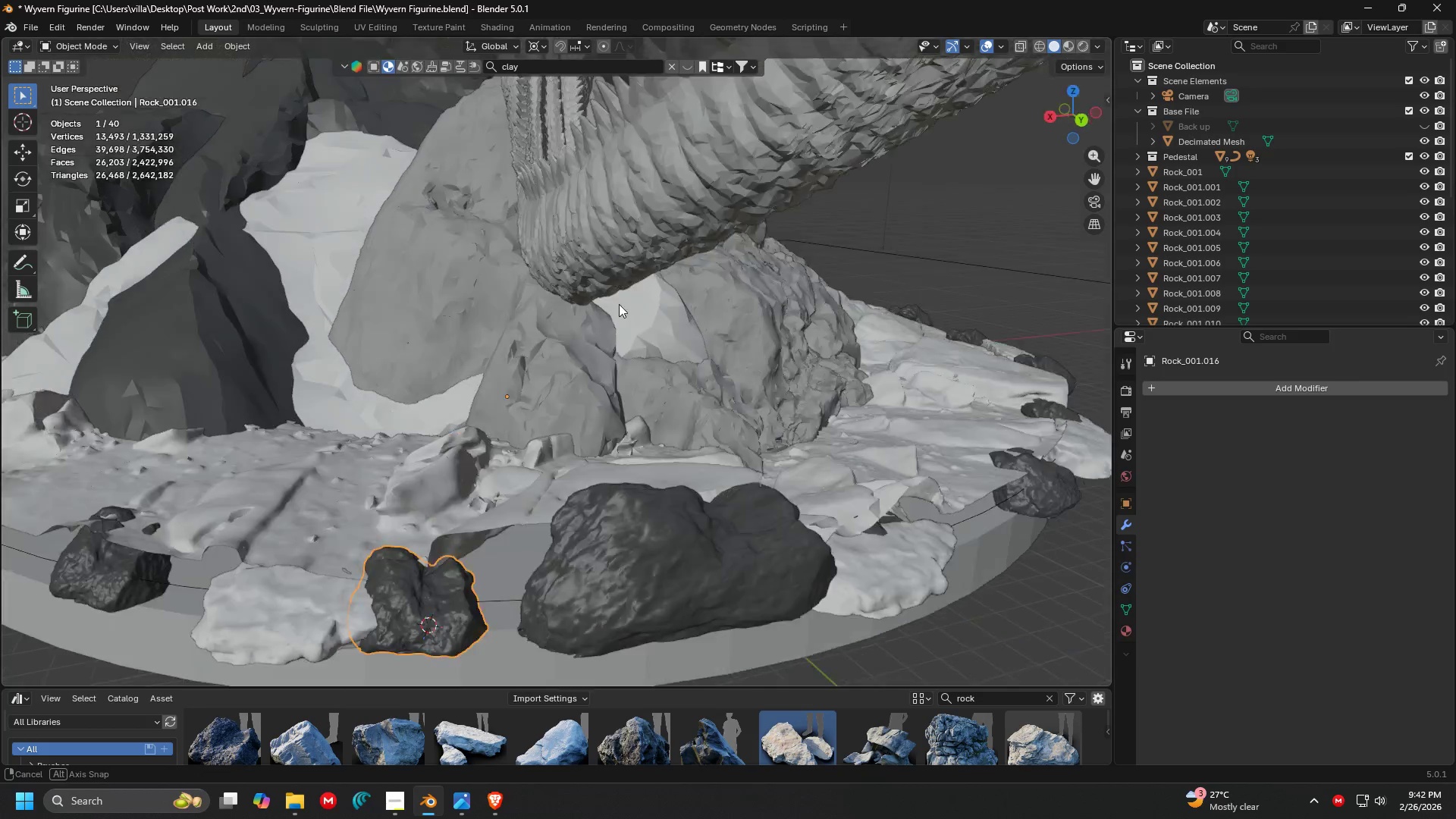 
key(S)
 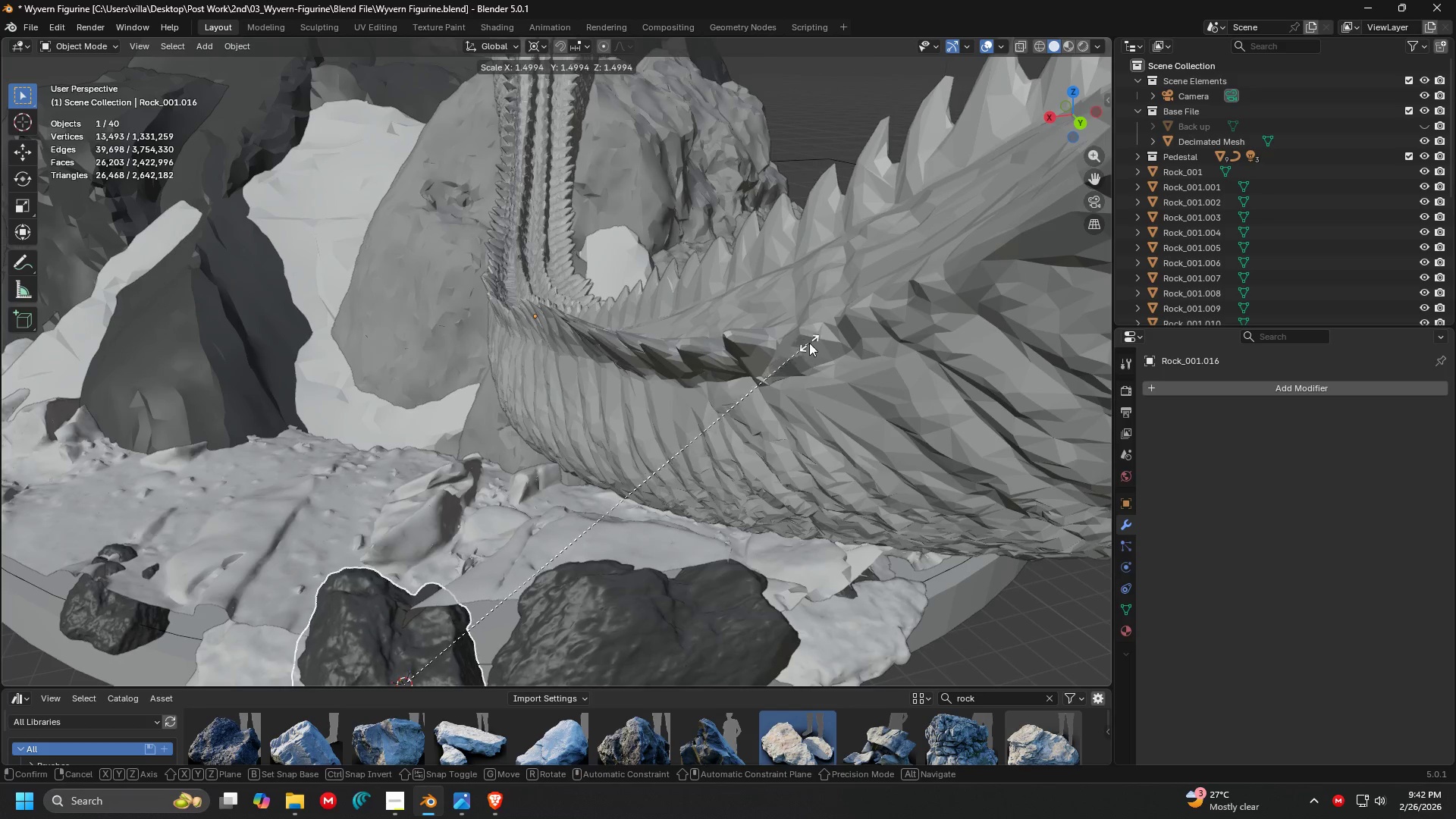 
key(Shift+ShiftLeft)
 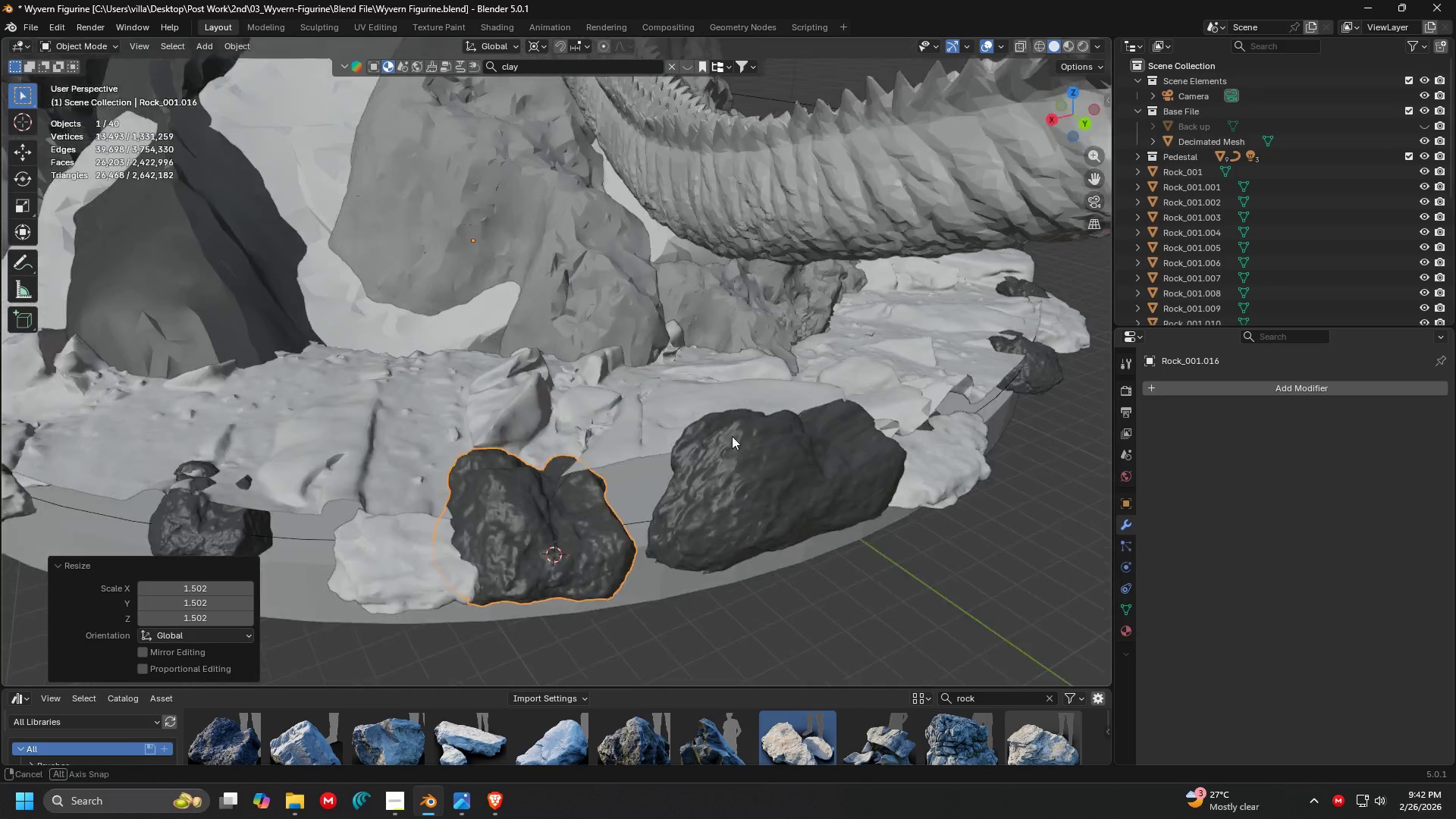 
key(Shift+ShiftLeft)
 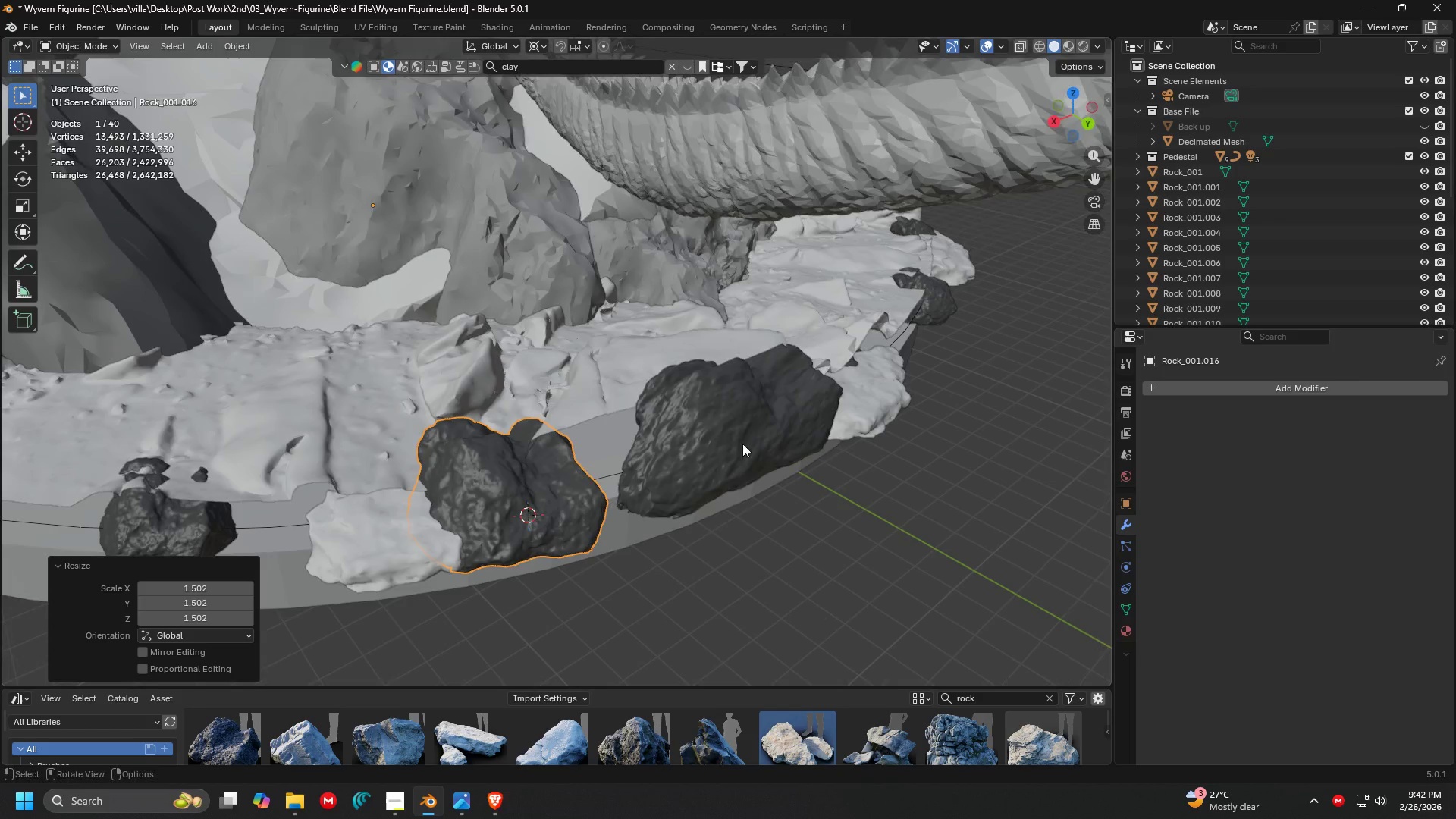 
key(G)
 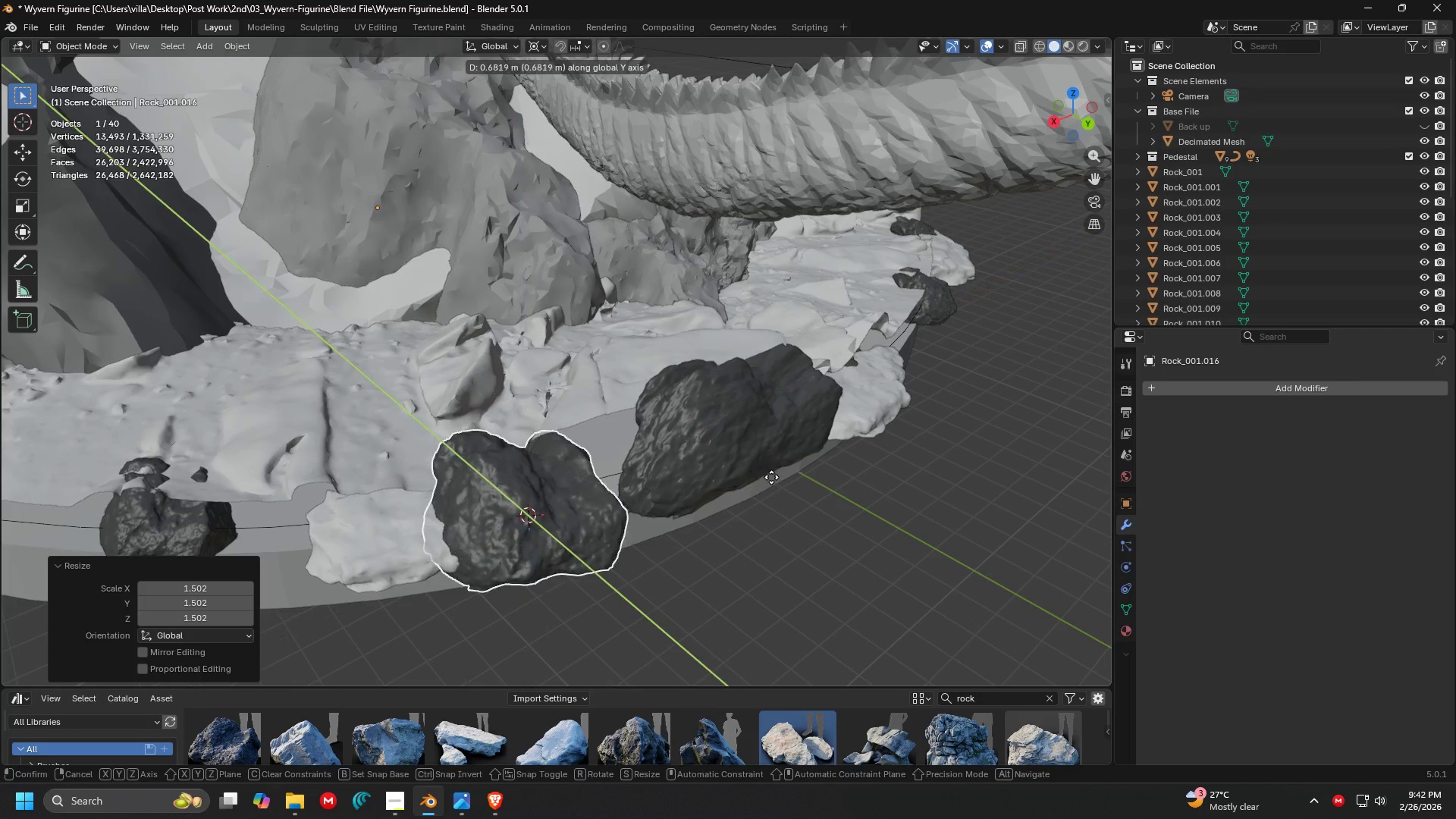 
left_click([776, 482])
 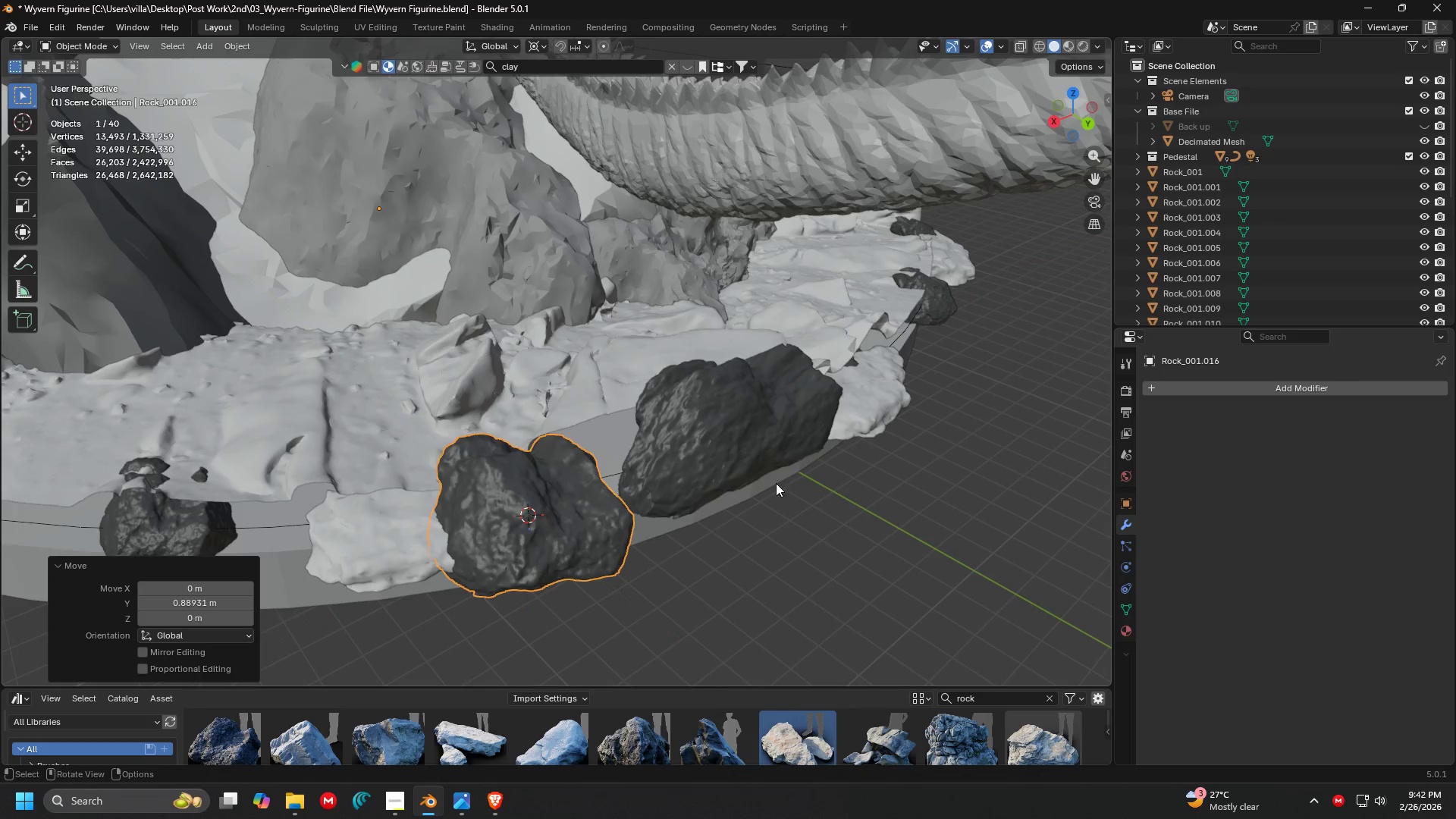 
key(S)
 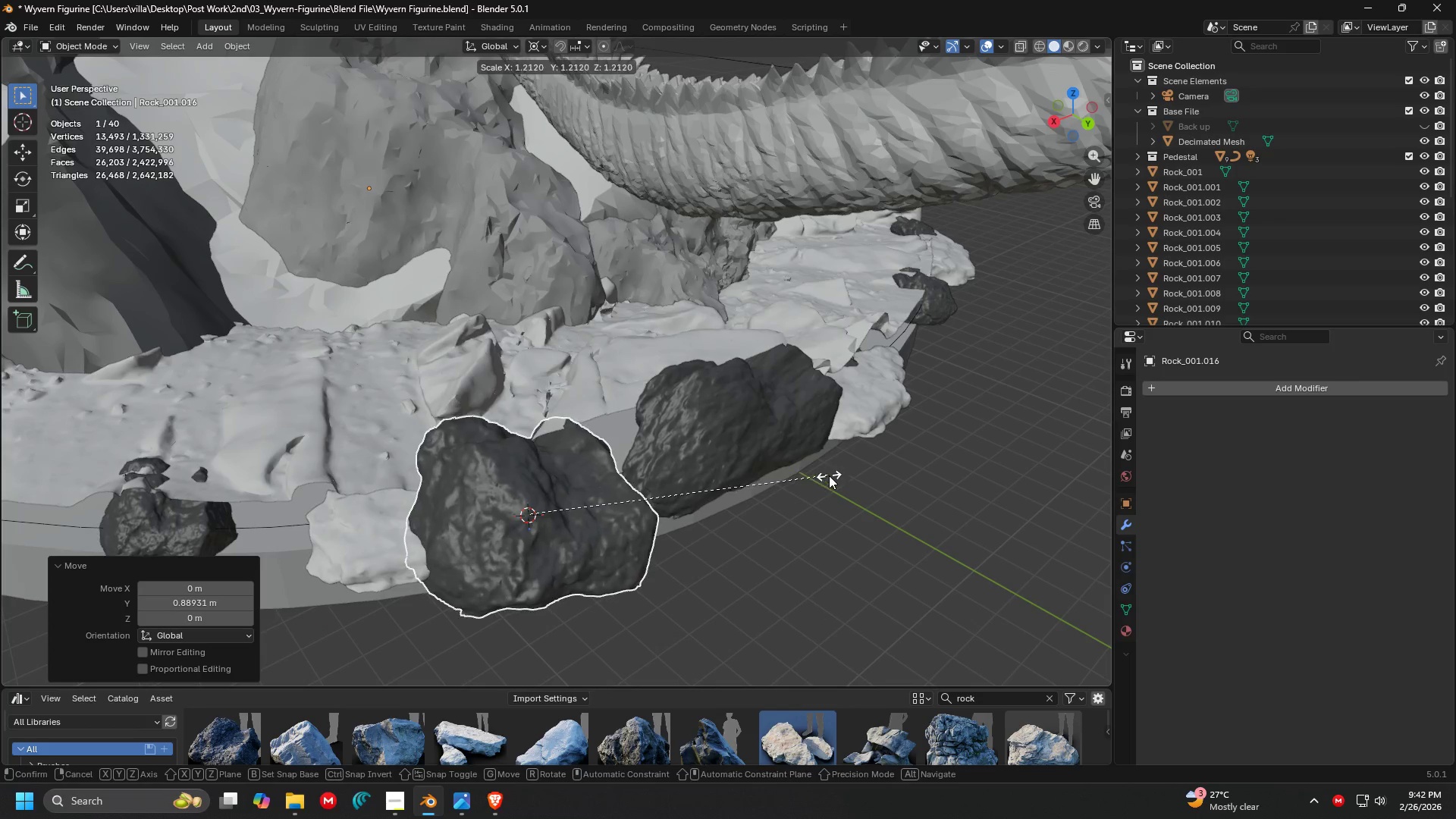 
left_click([842, 475])
 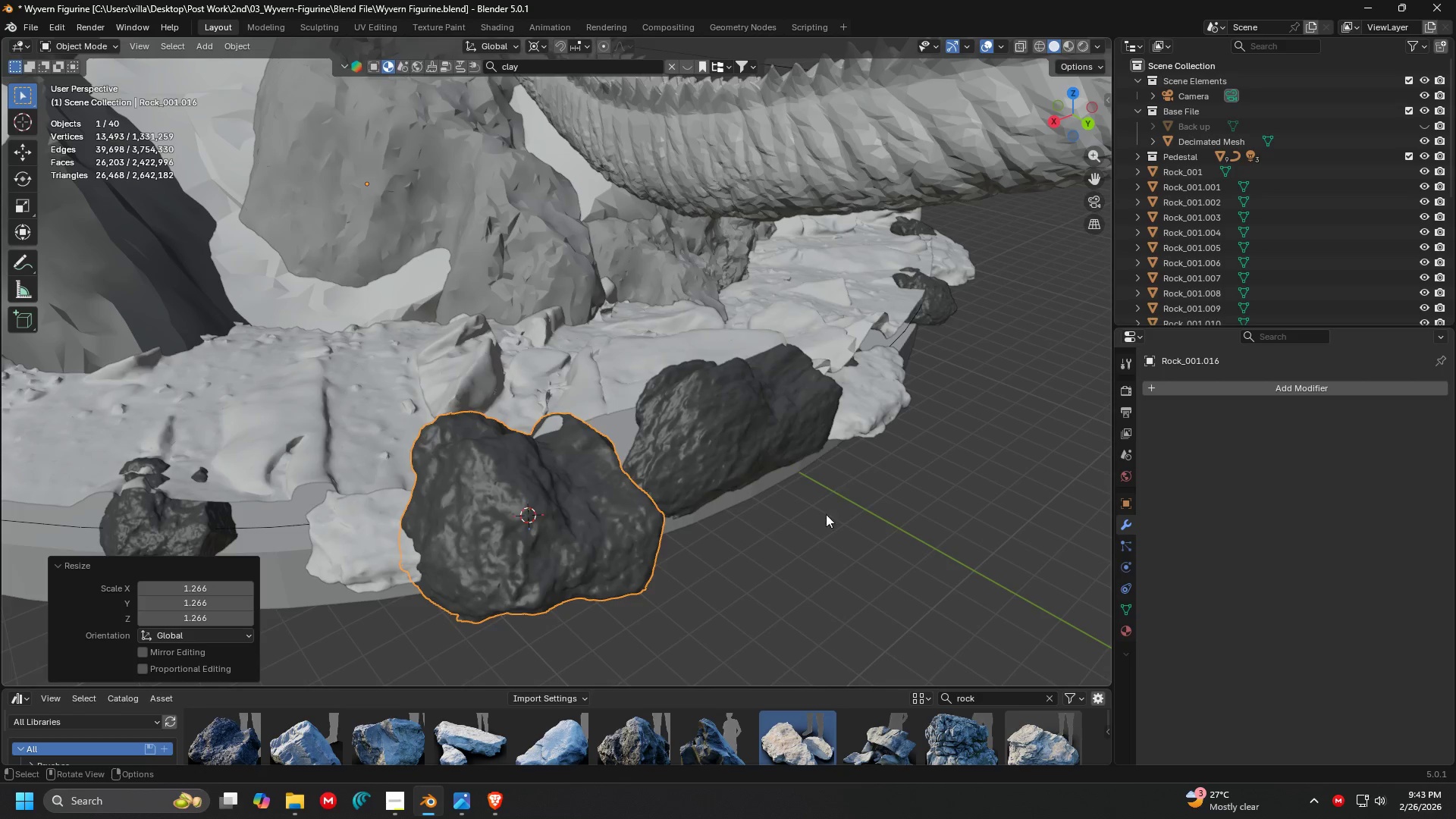 
type(rz)
 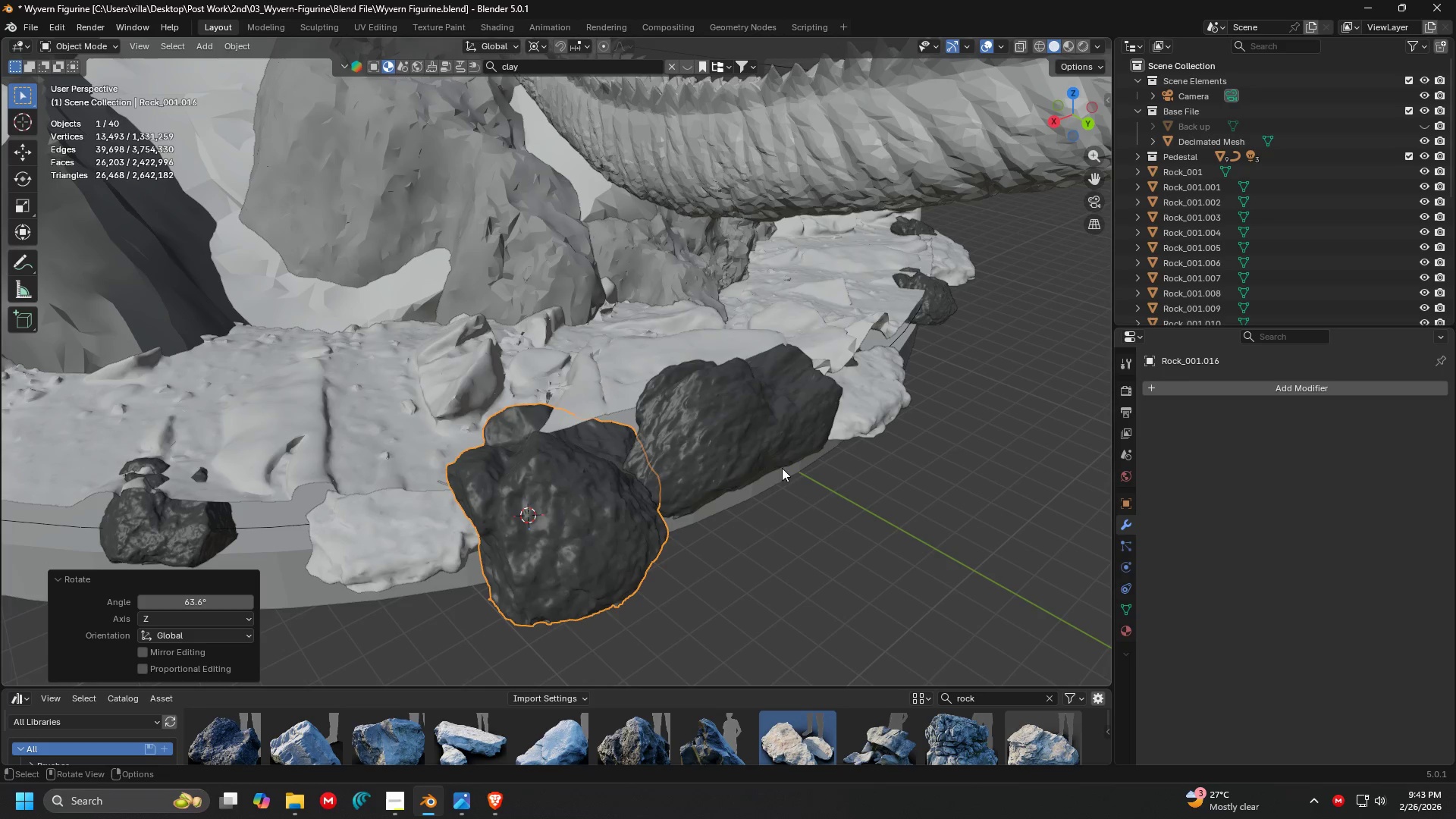 
scroll: coordinate [713, 509], scroll_direction: down, amount: 2.0
 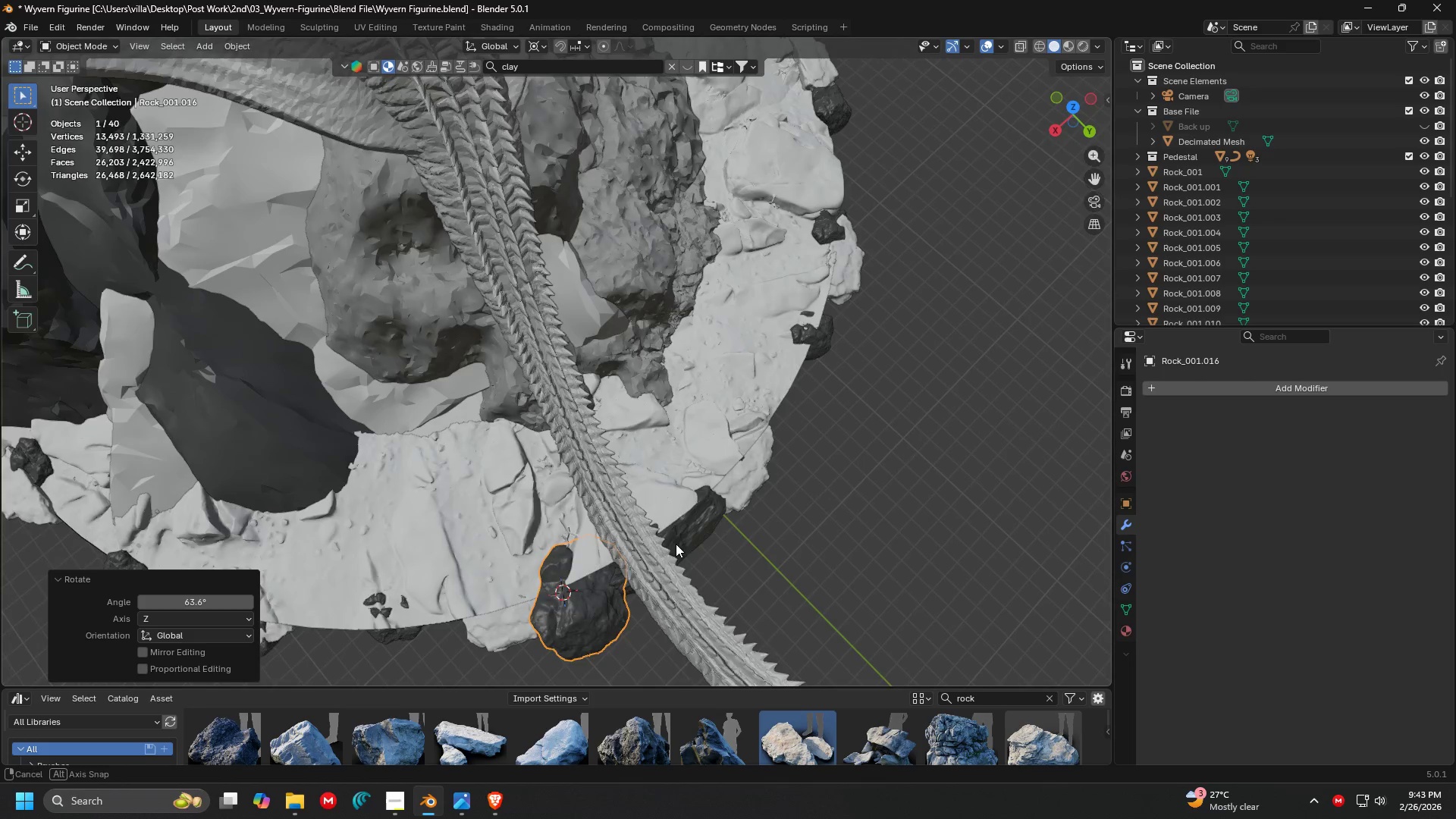 
key(Shift+ShiftLeft)
 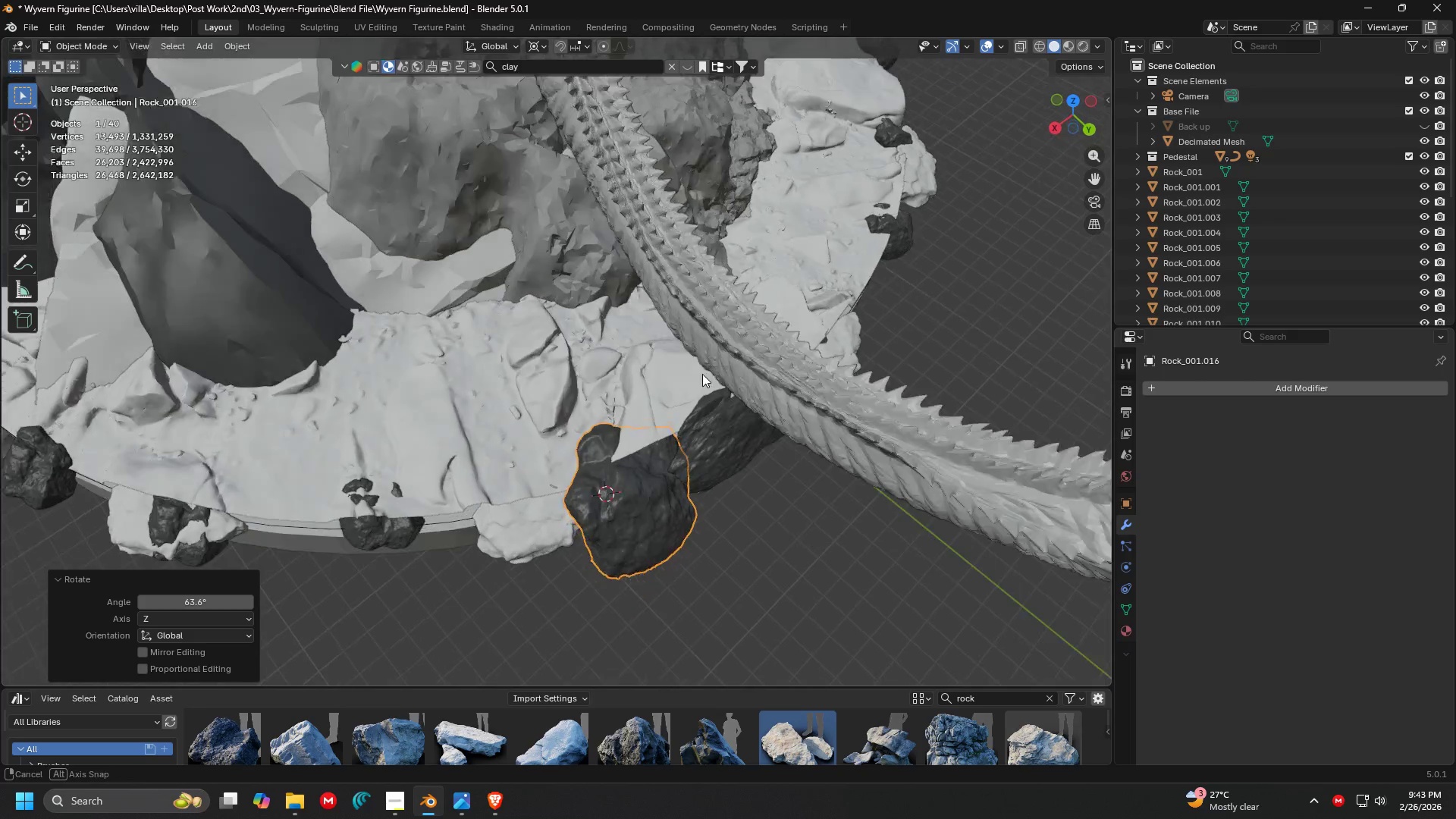 
scroll: coordinate [695, 354], scroll_direction: up, amount: 3.0
 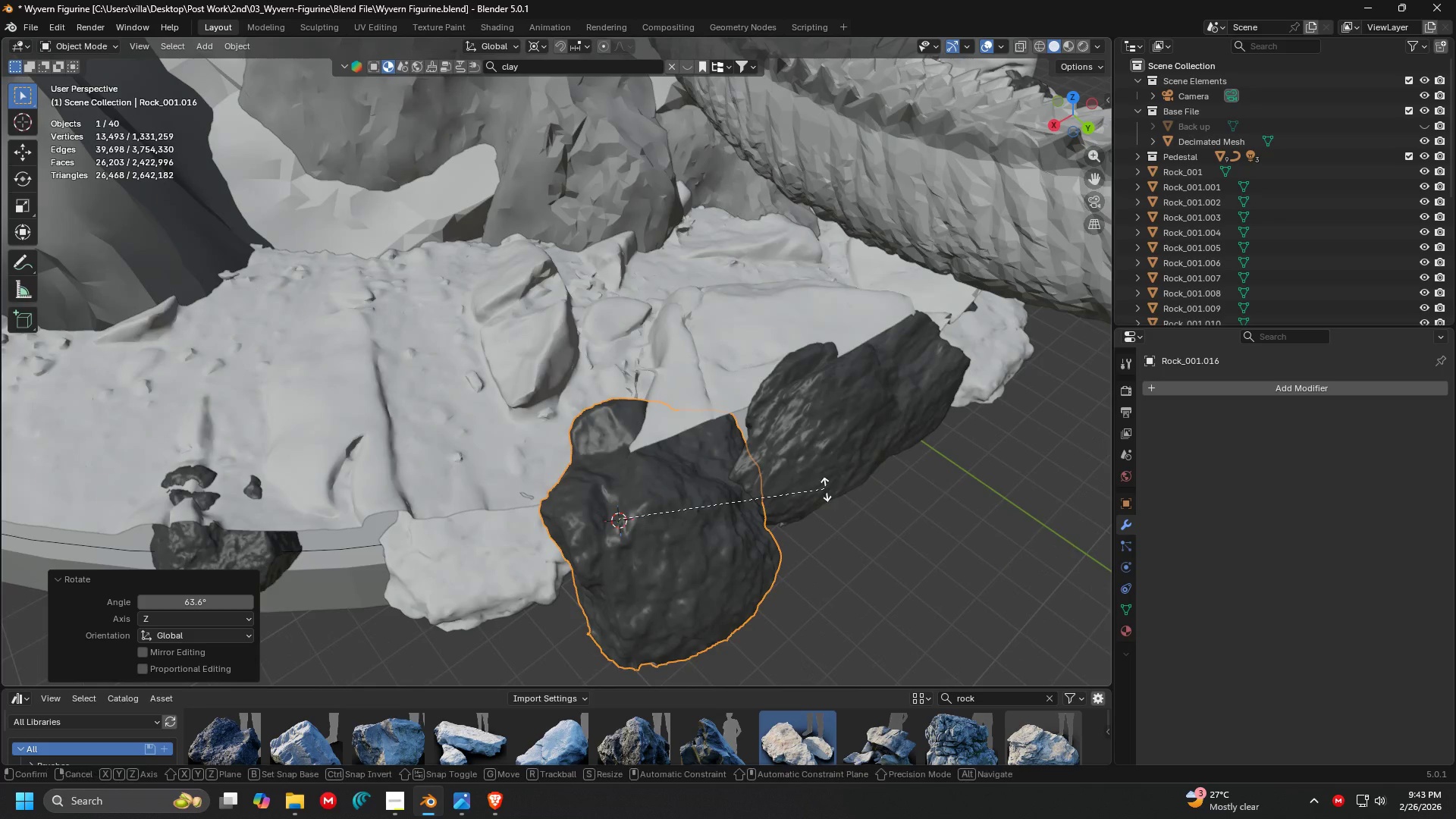 
type(rz)
 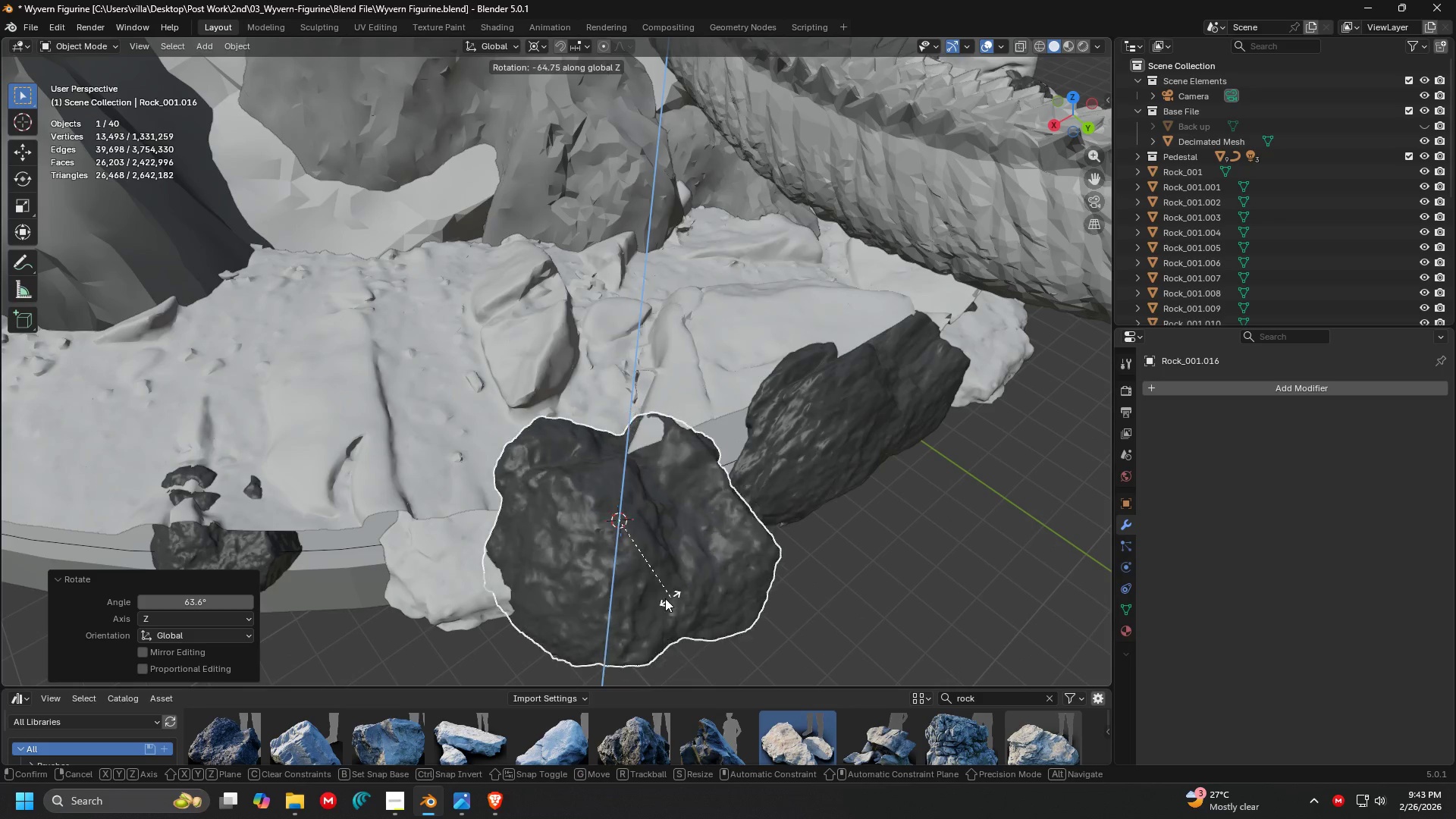 
left_click([657, 602])
 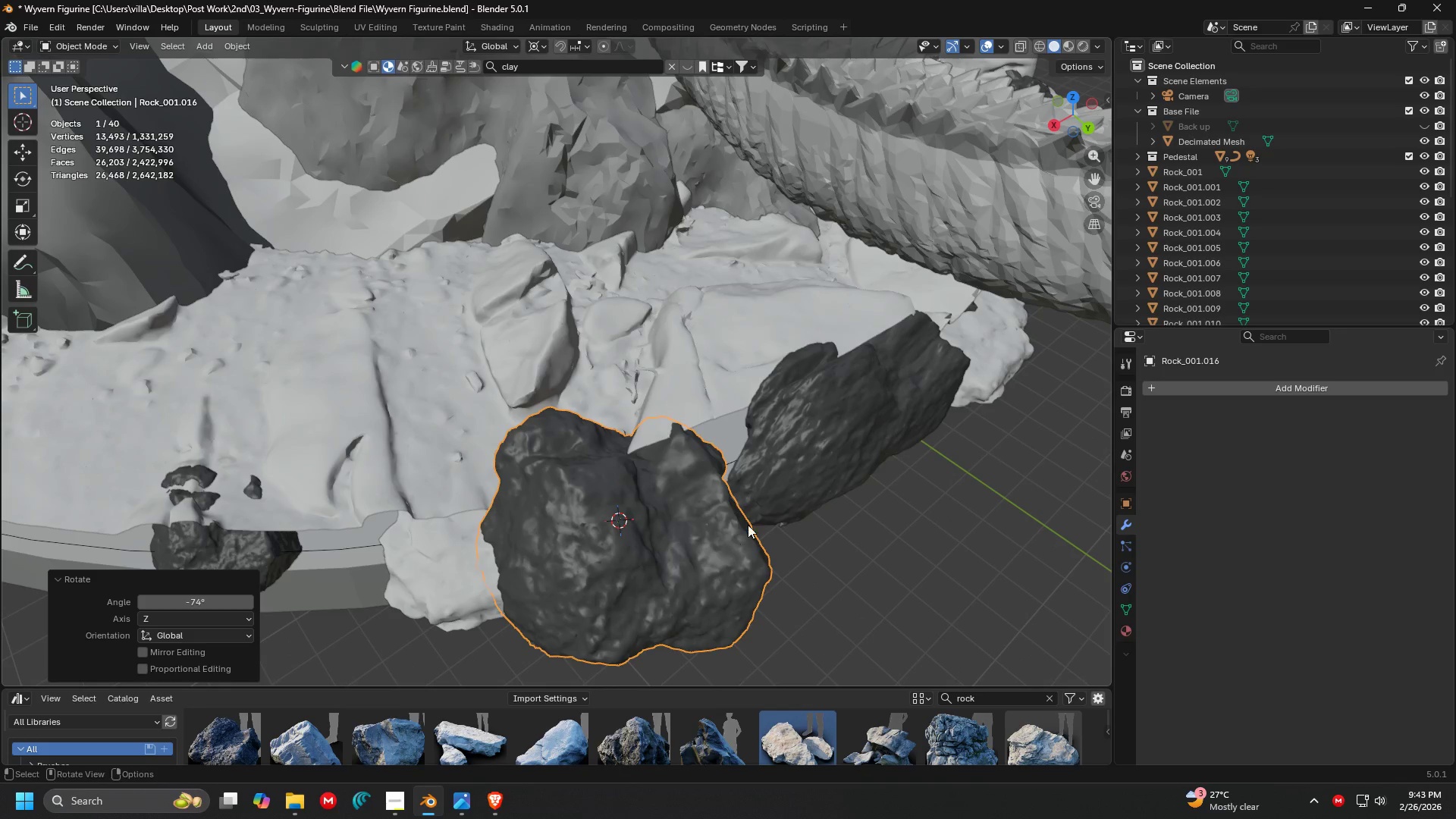 
key(S)
 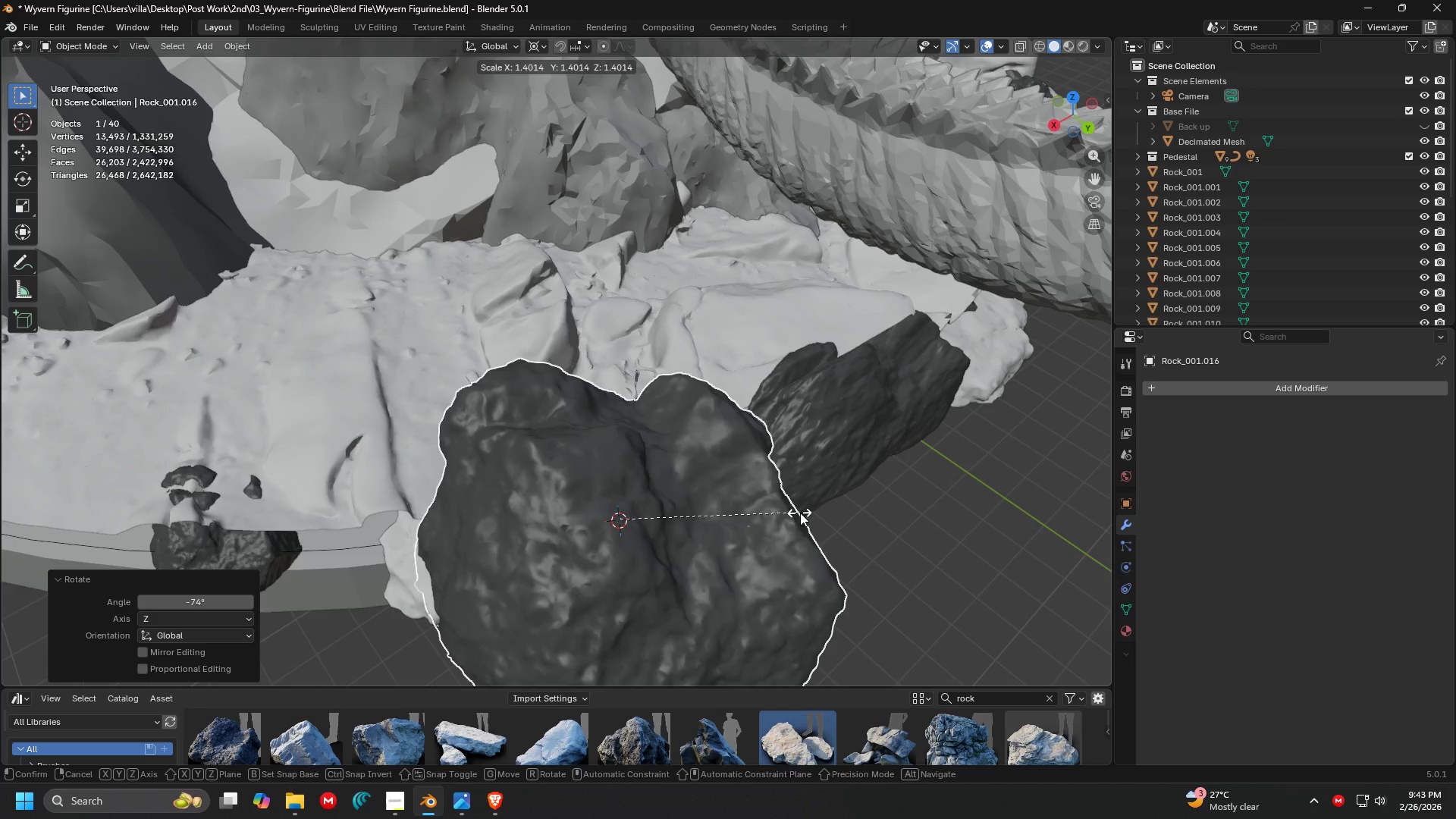 
left_click([801, 513])
 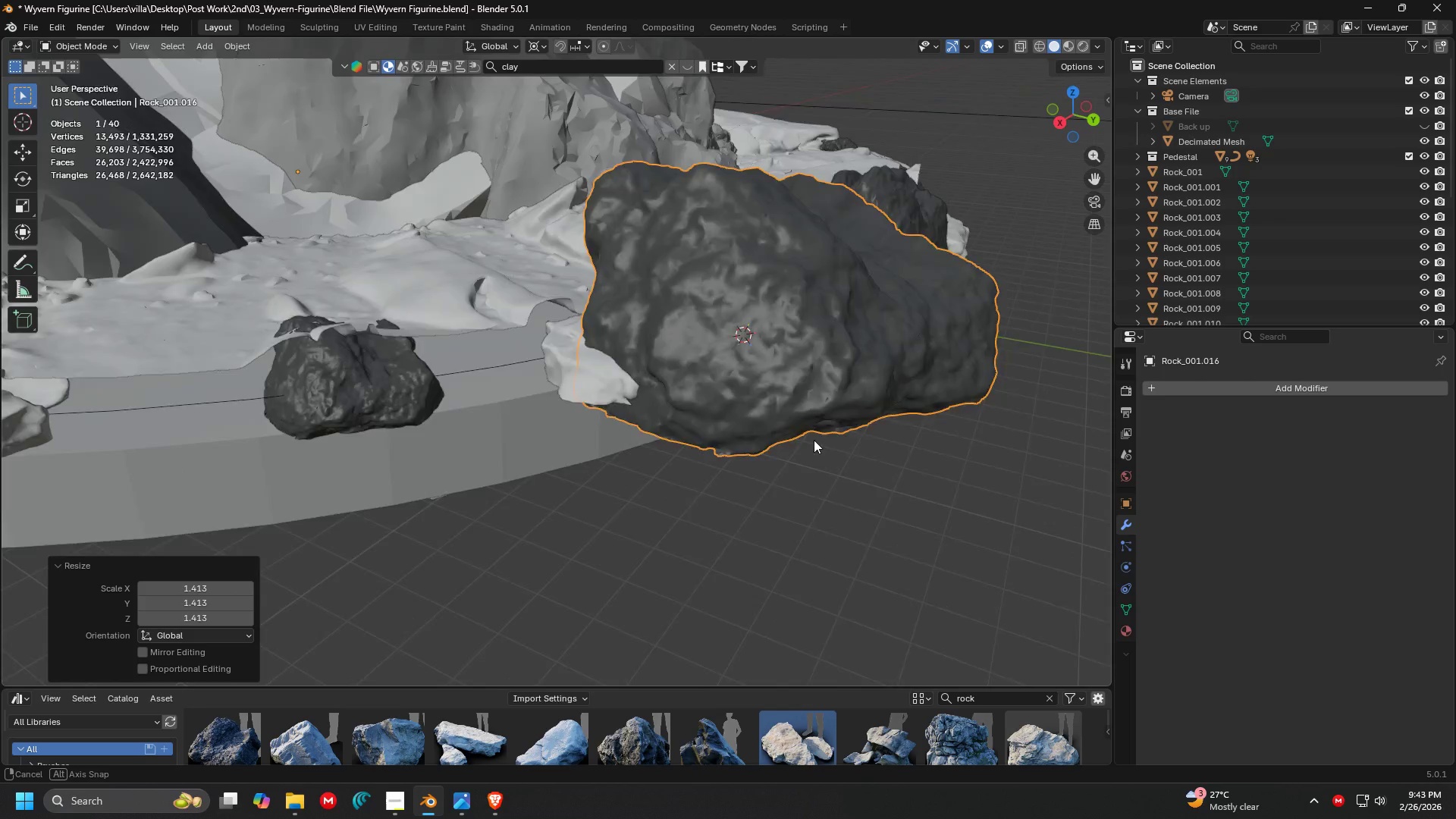 
key(Shift+ShiftLeft)
 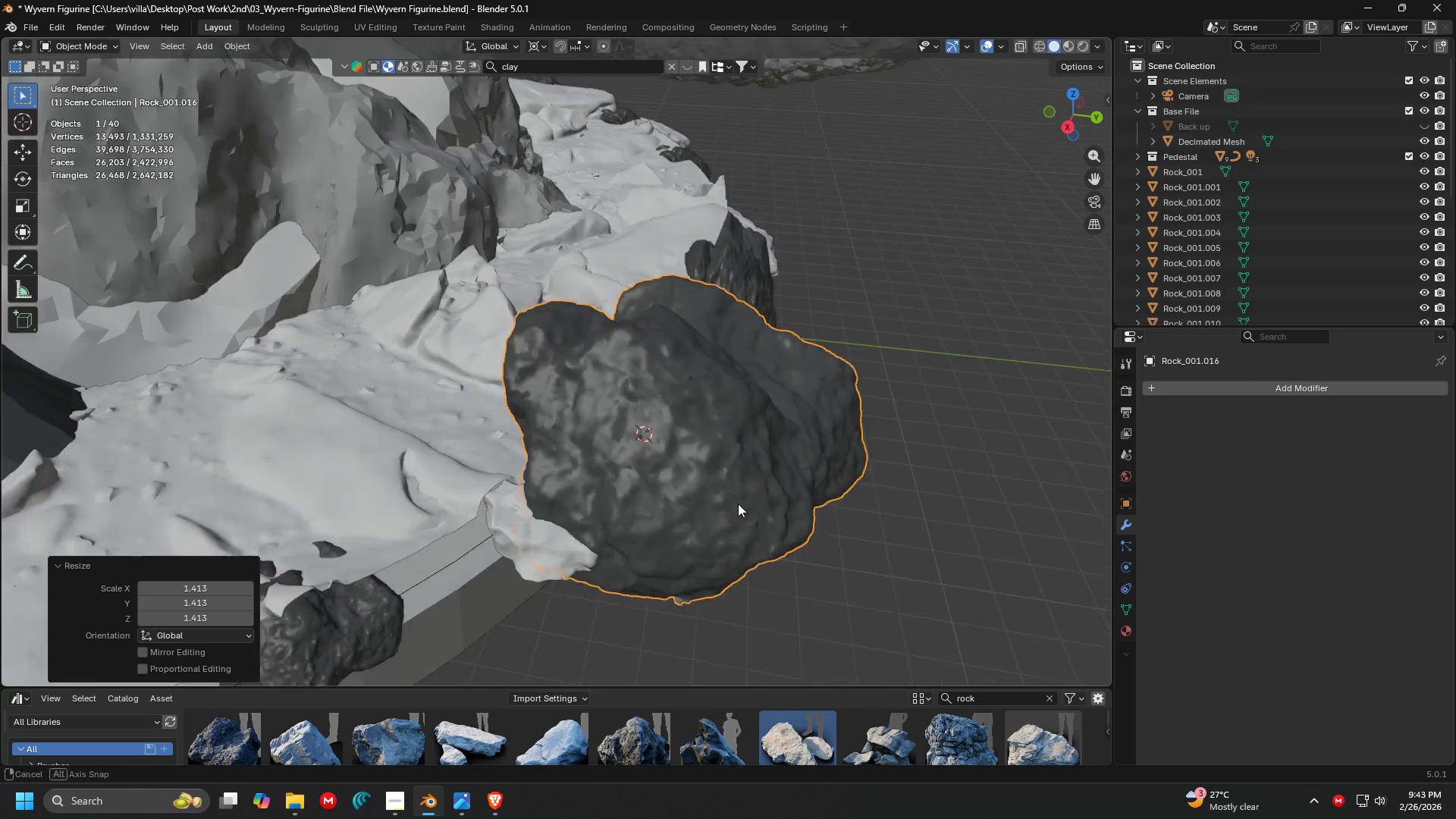 
key(G)
 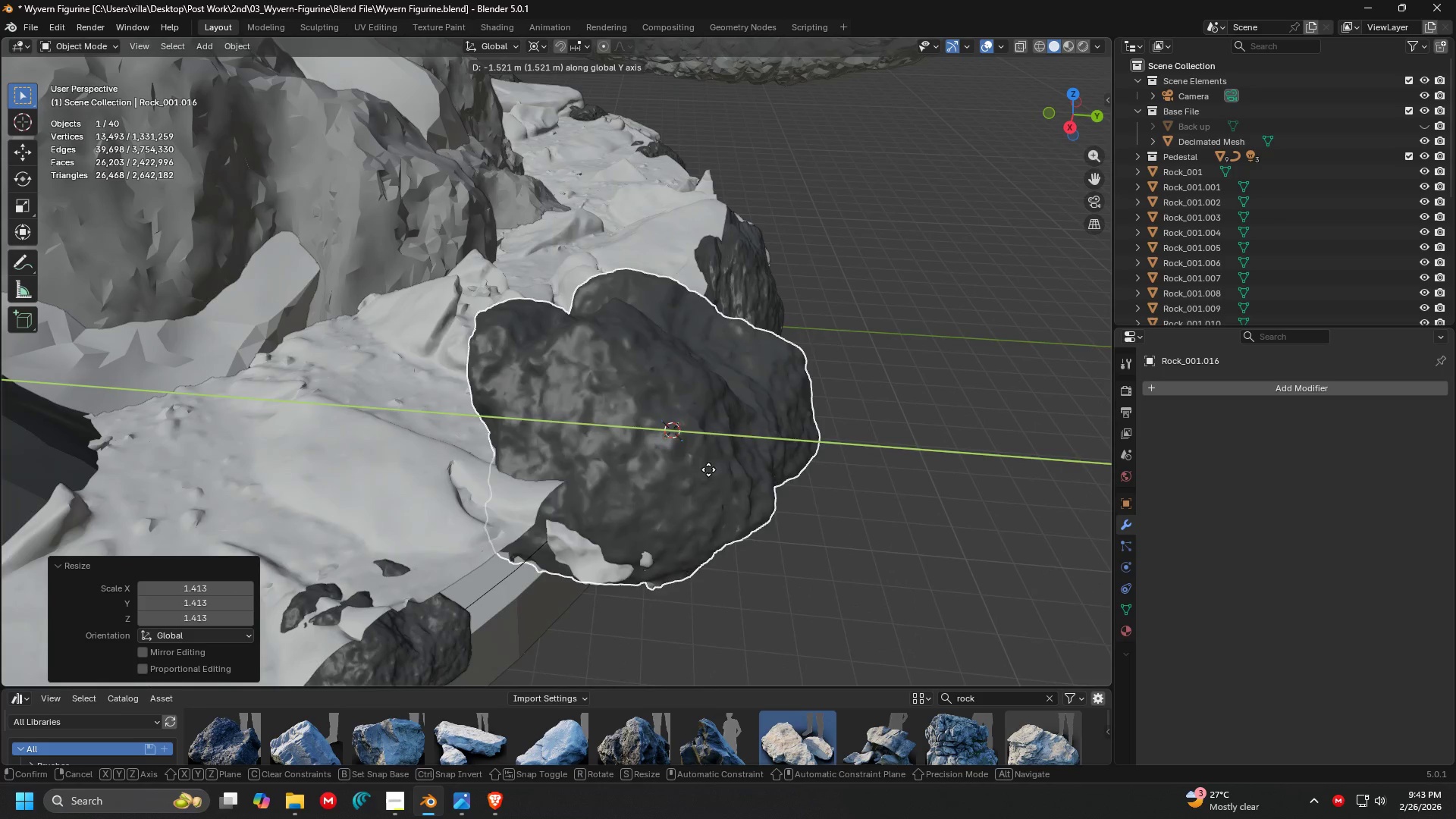 
left_click([695, 461])
 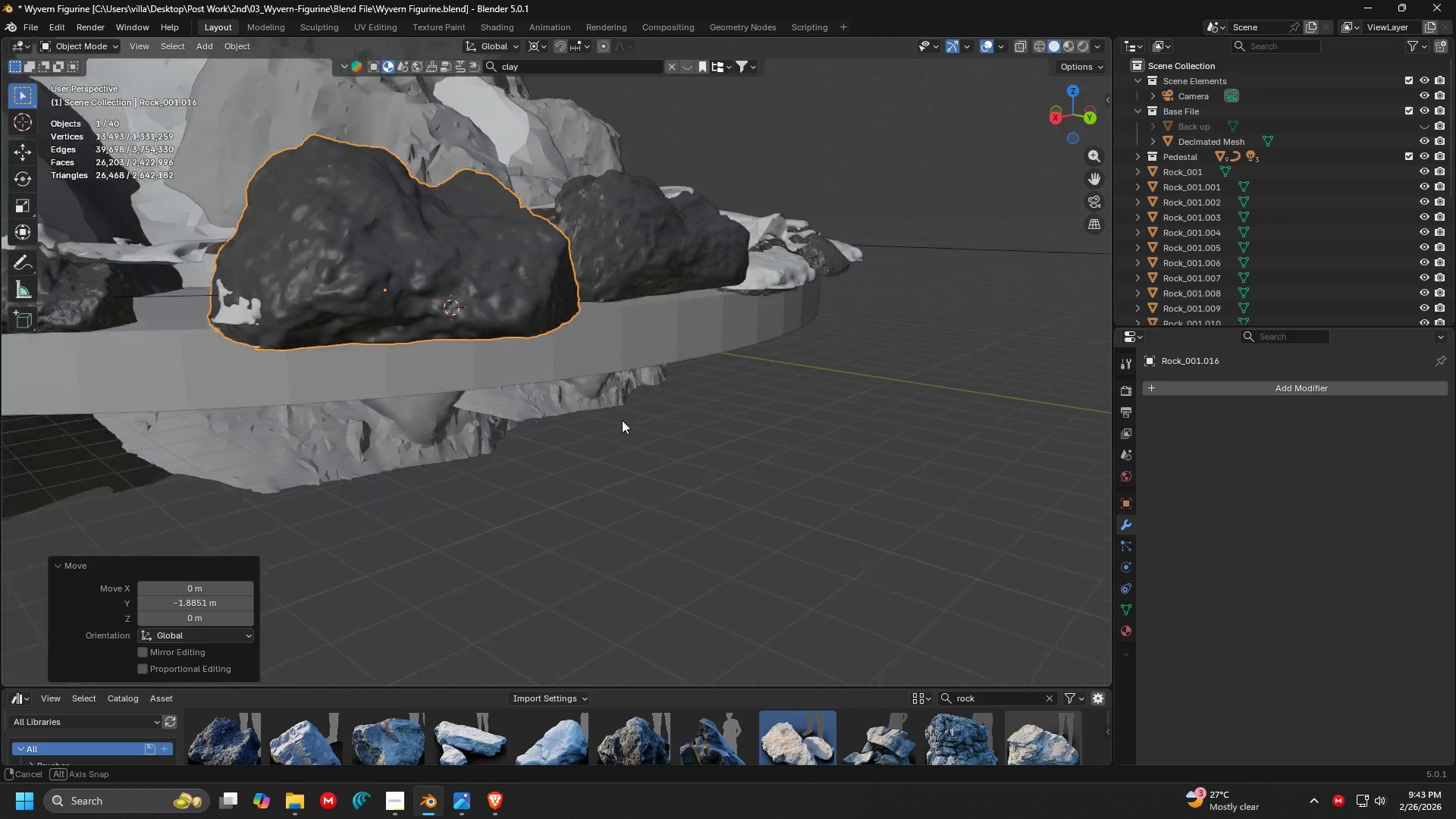 
key(Shift+ShiftLeft)
 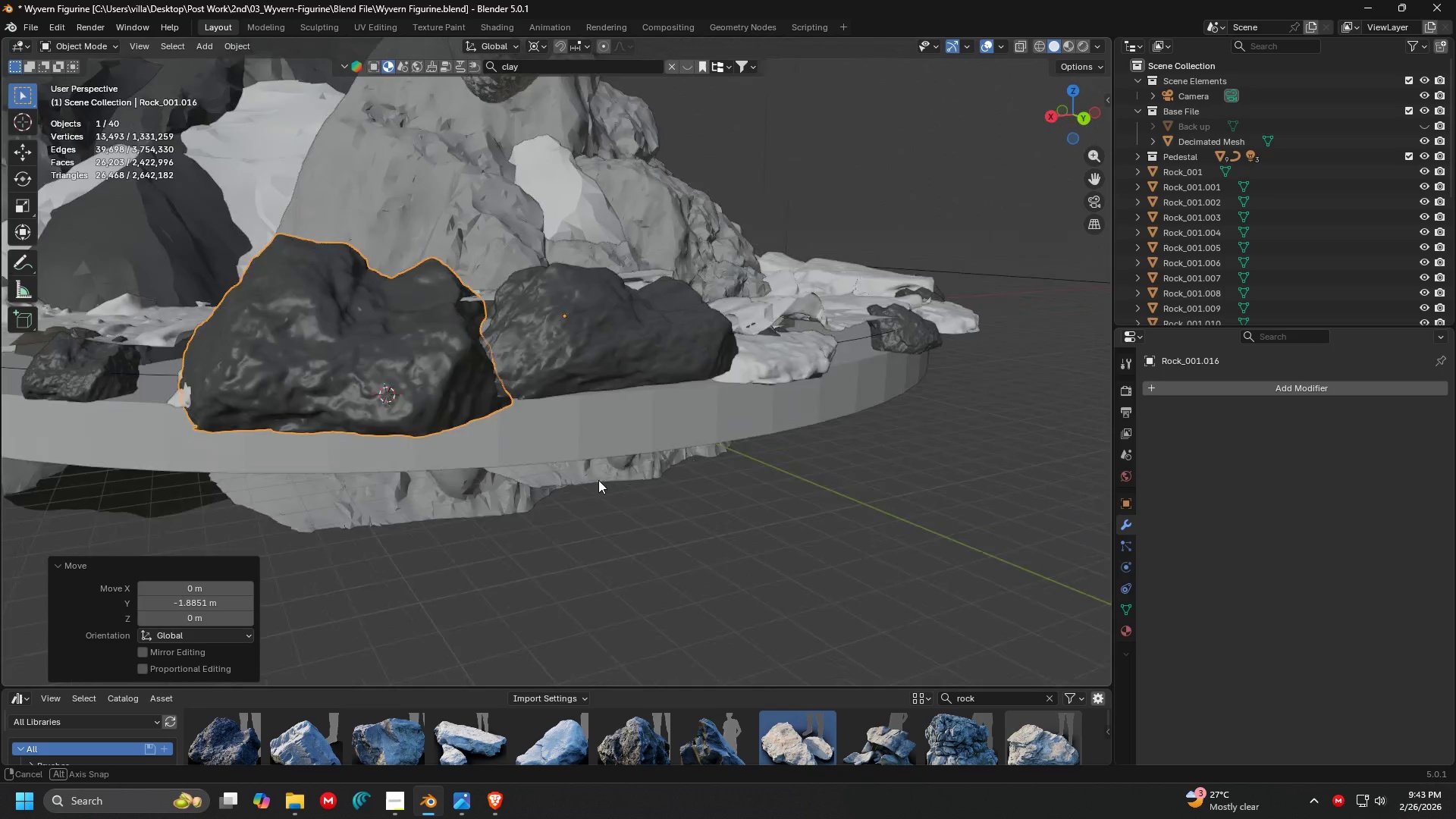 
key(Shift+ShiftLeft)
 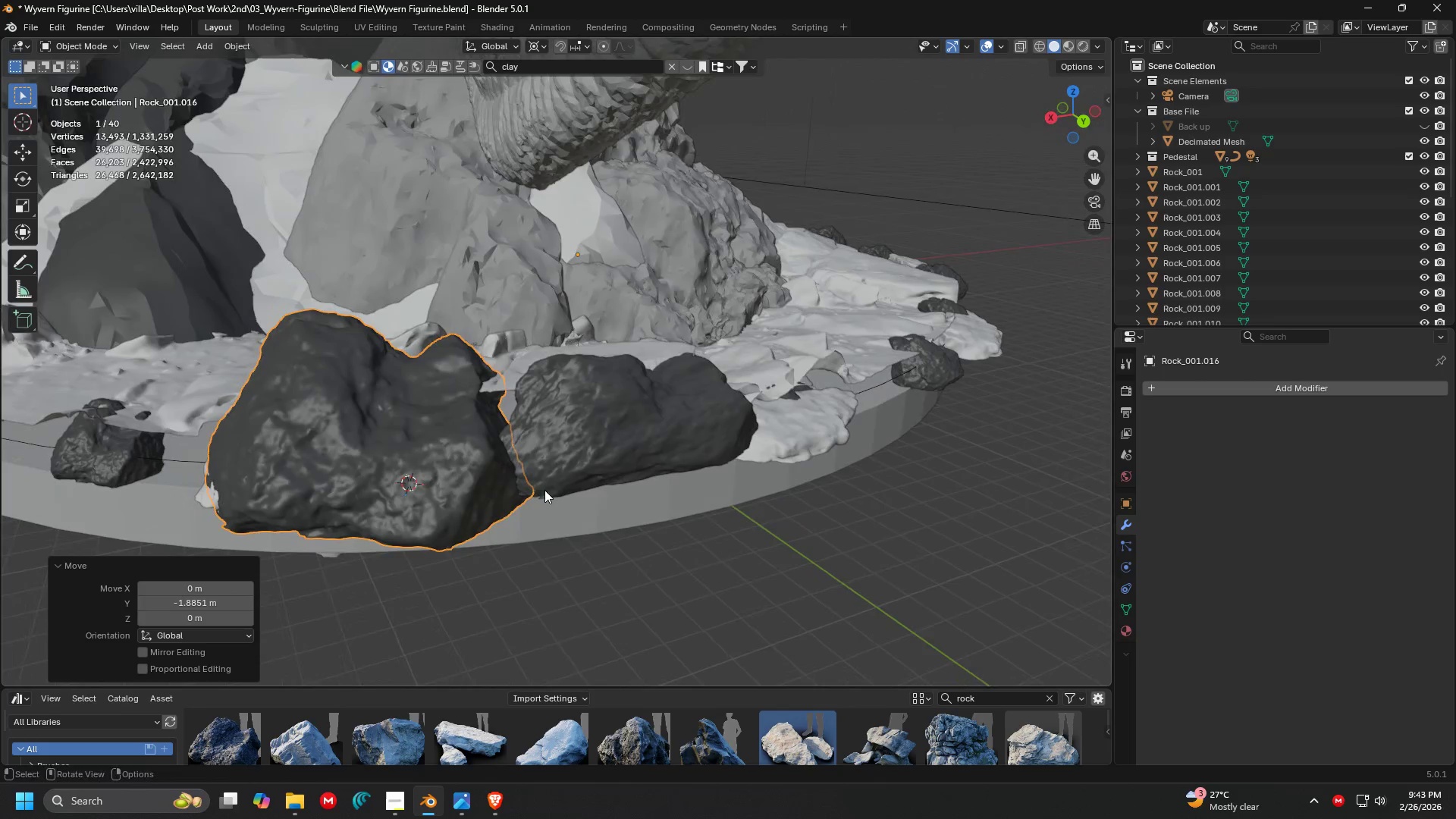 
key(G)
 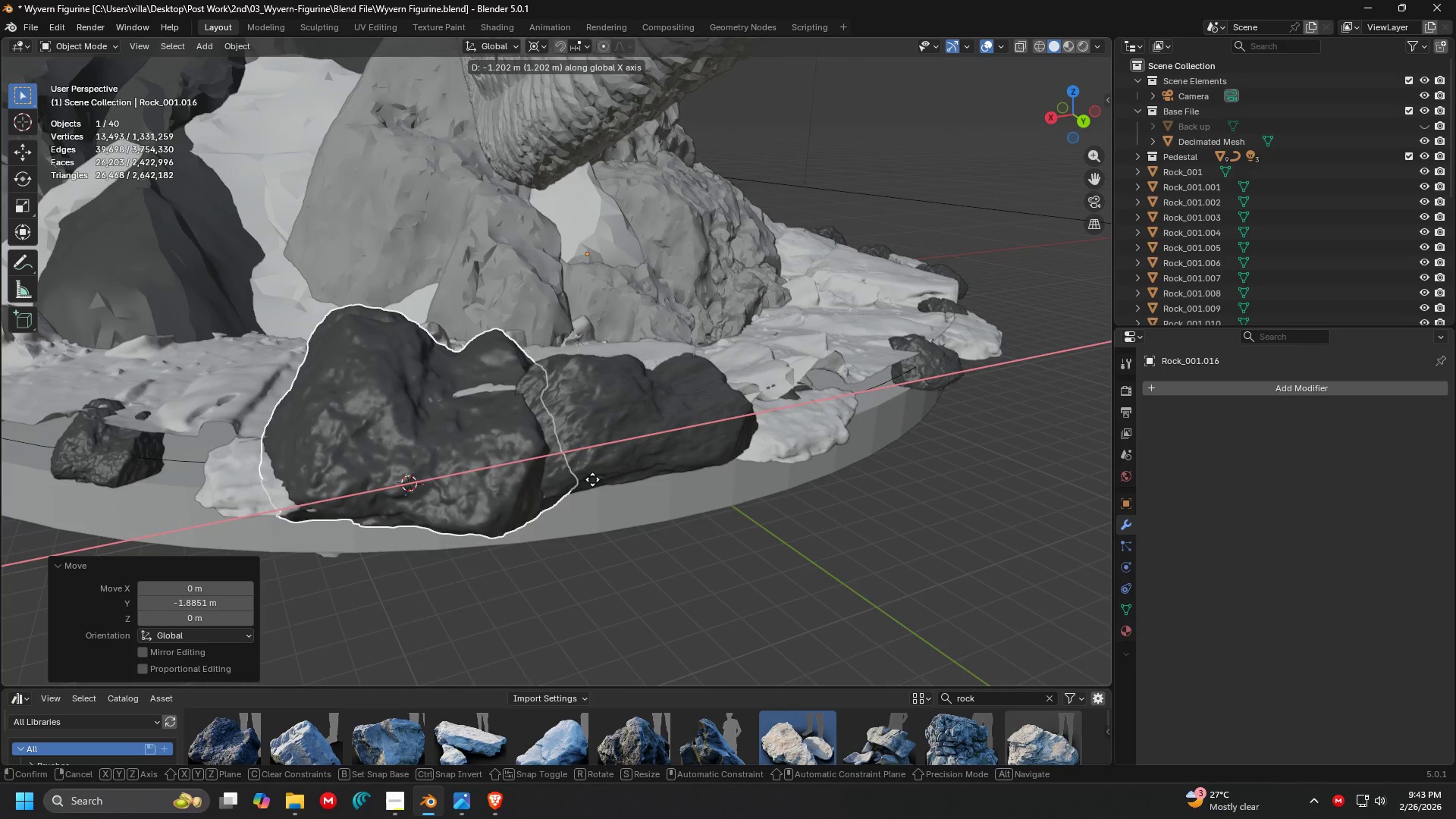 
left_click([606, 481])
 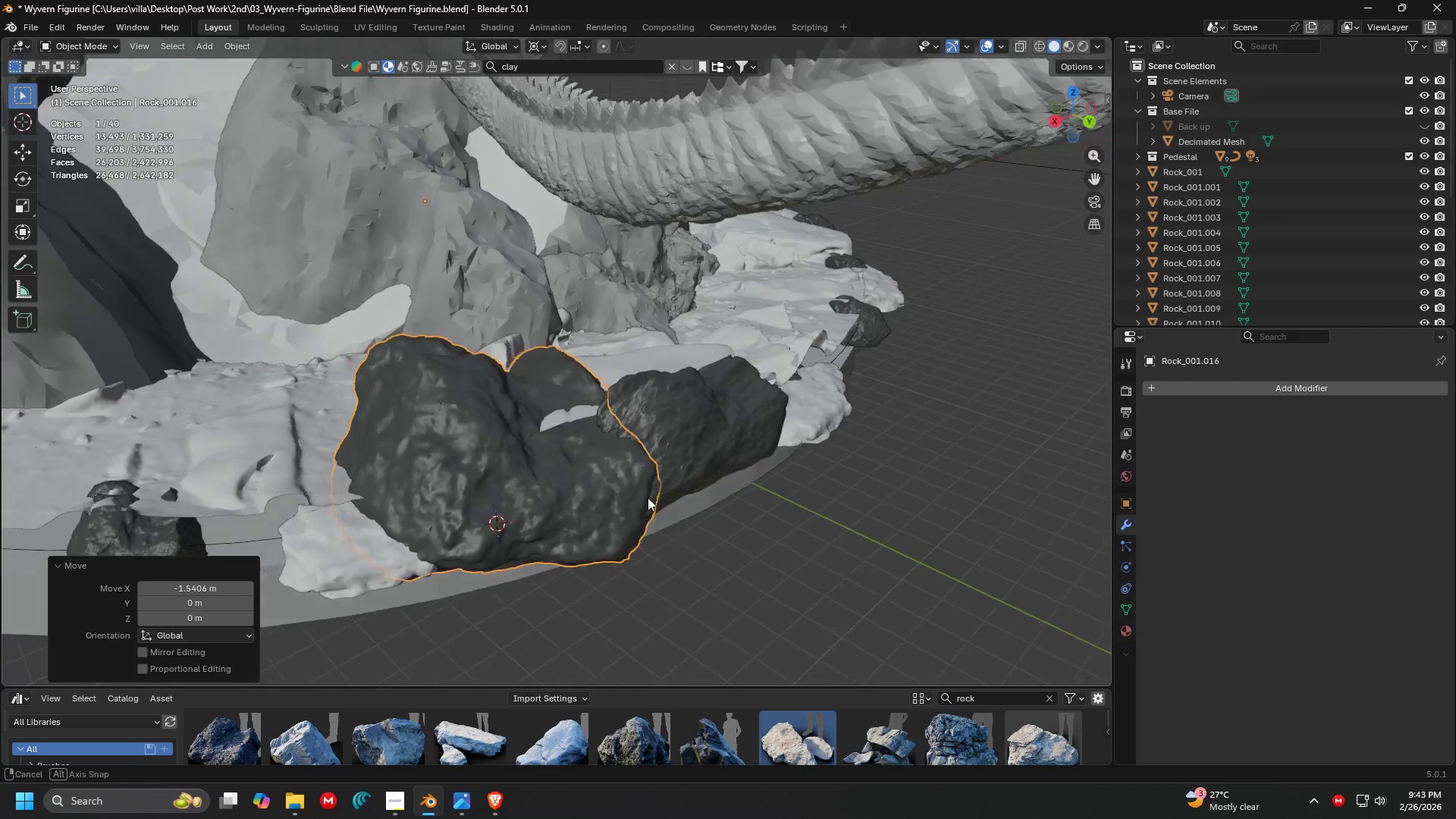 
key(G)
 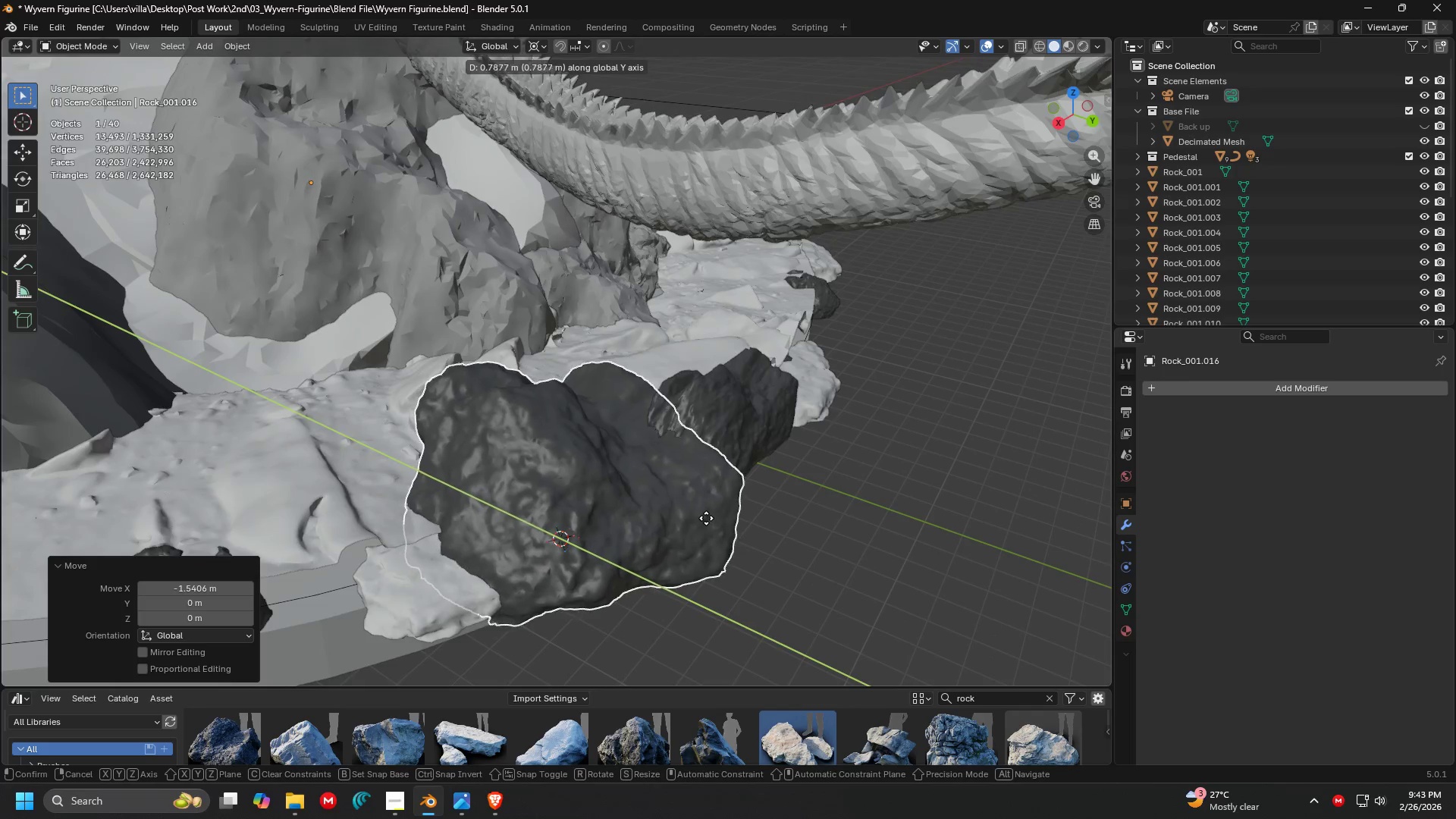 
left_click([711, 521])
 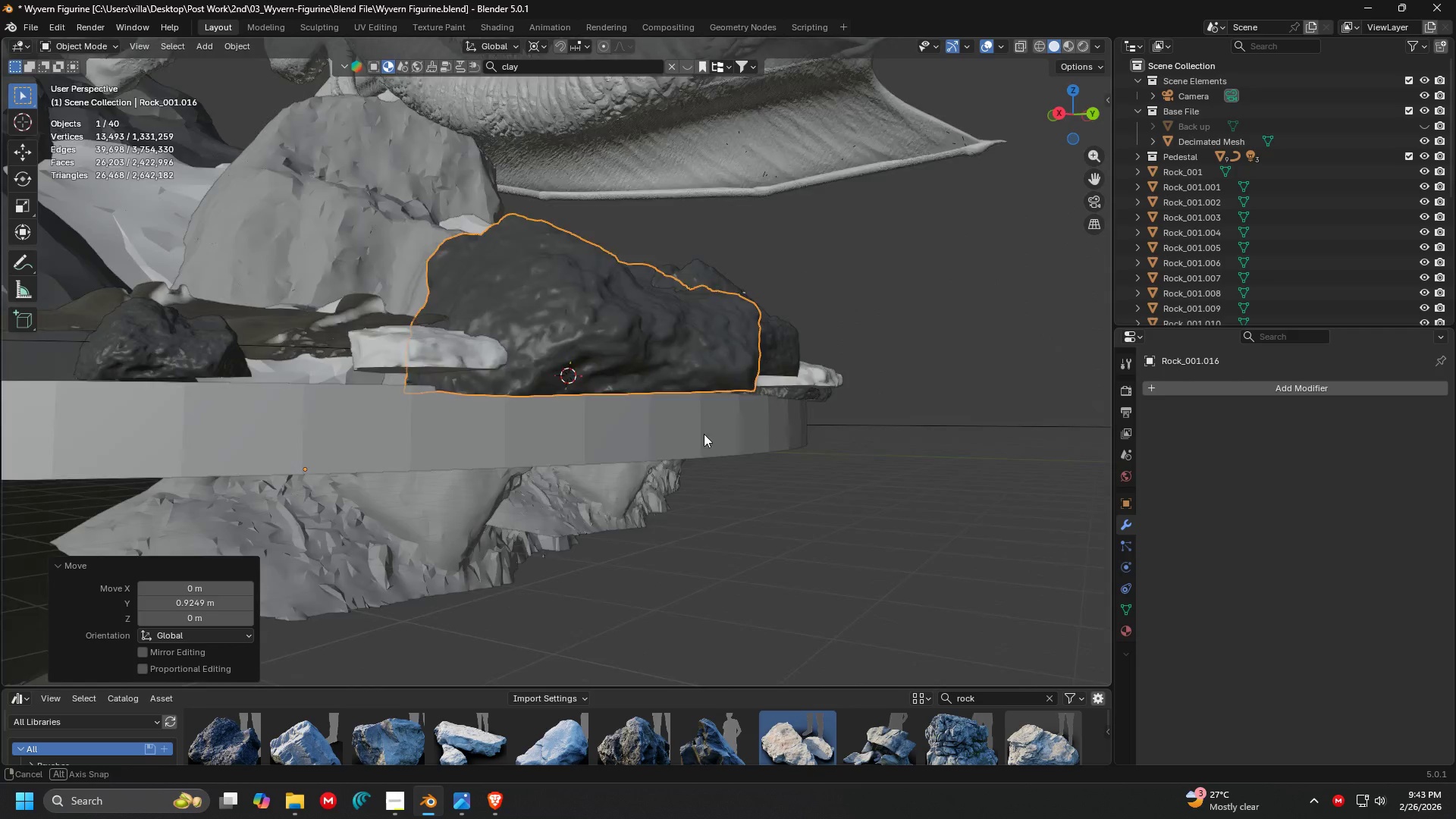 
key(Shift+ShiftLeft)
 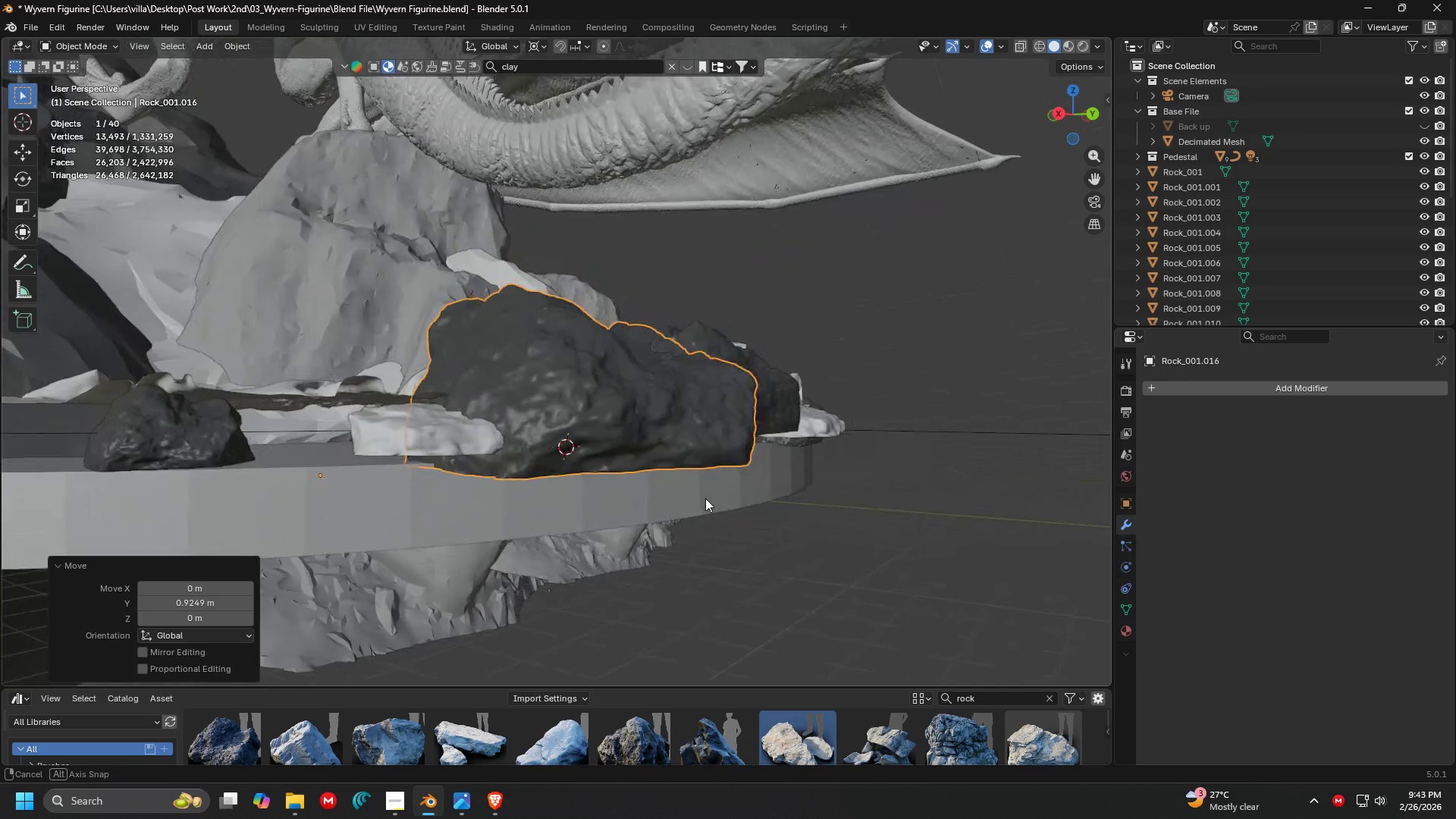 
key(Shift+ShiftLeft)
 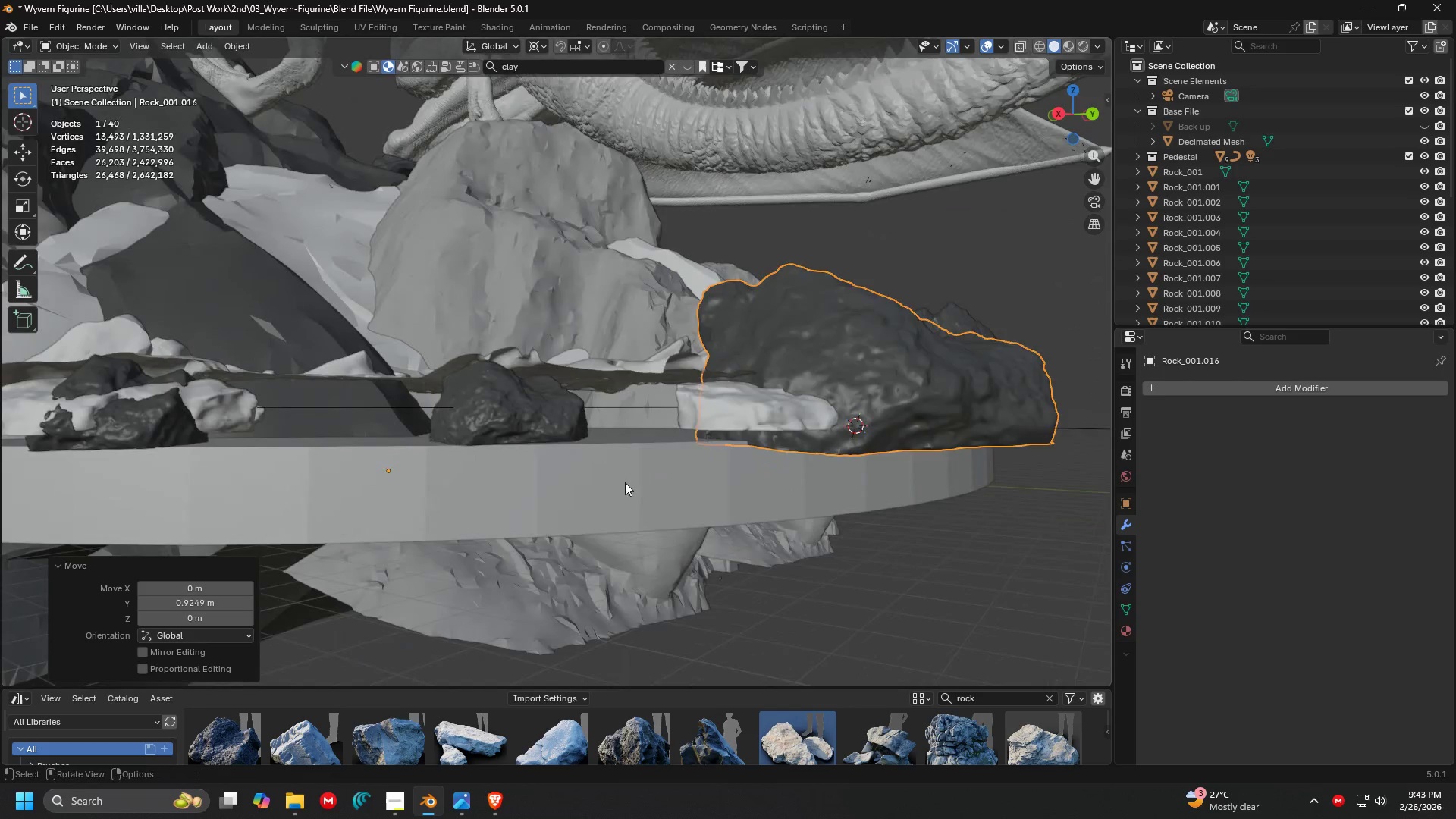 
key(Shift+ShiftLeft)
 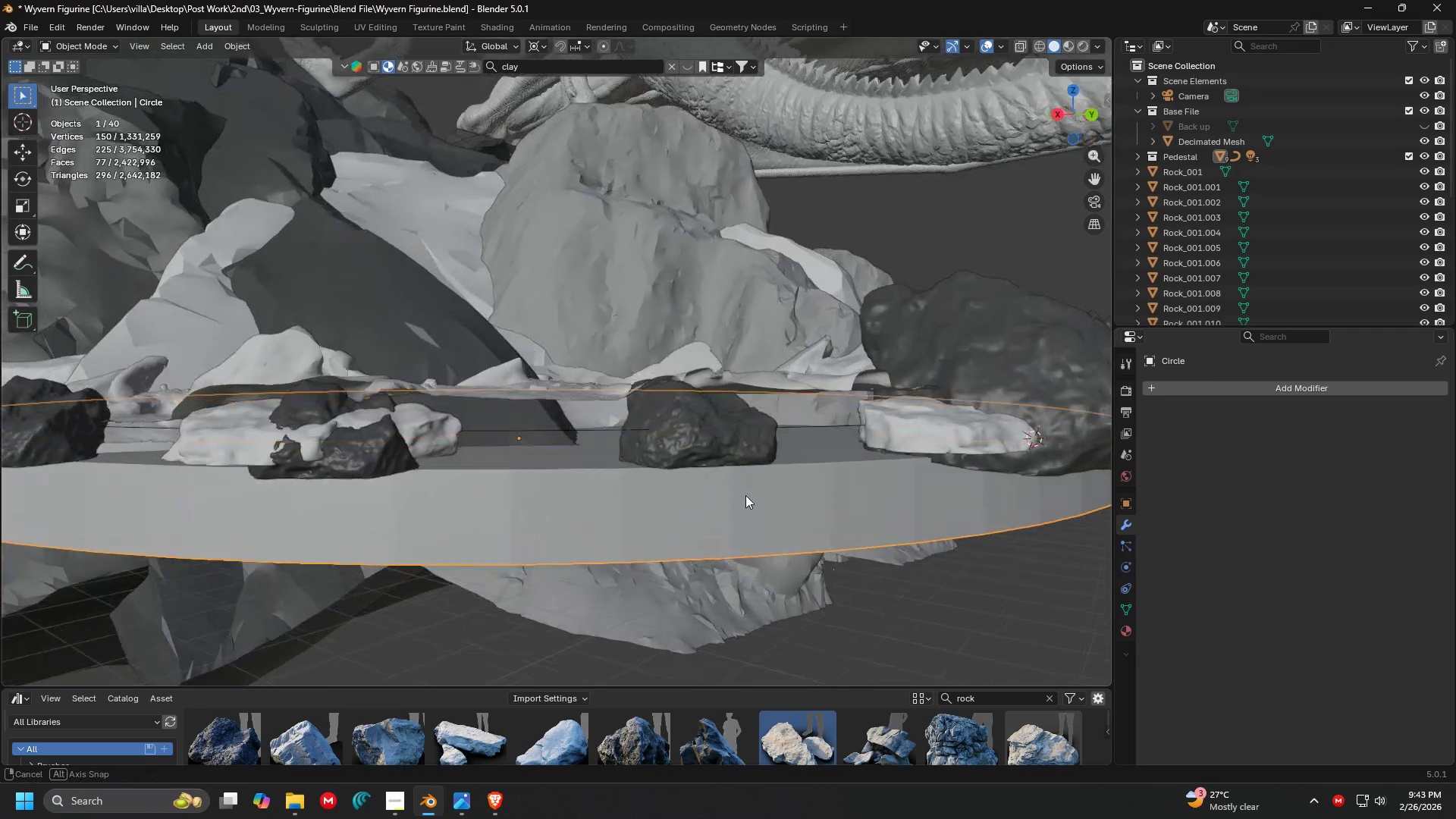 
key(G)
 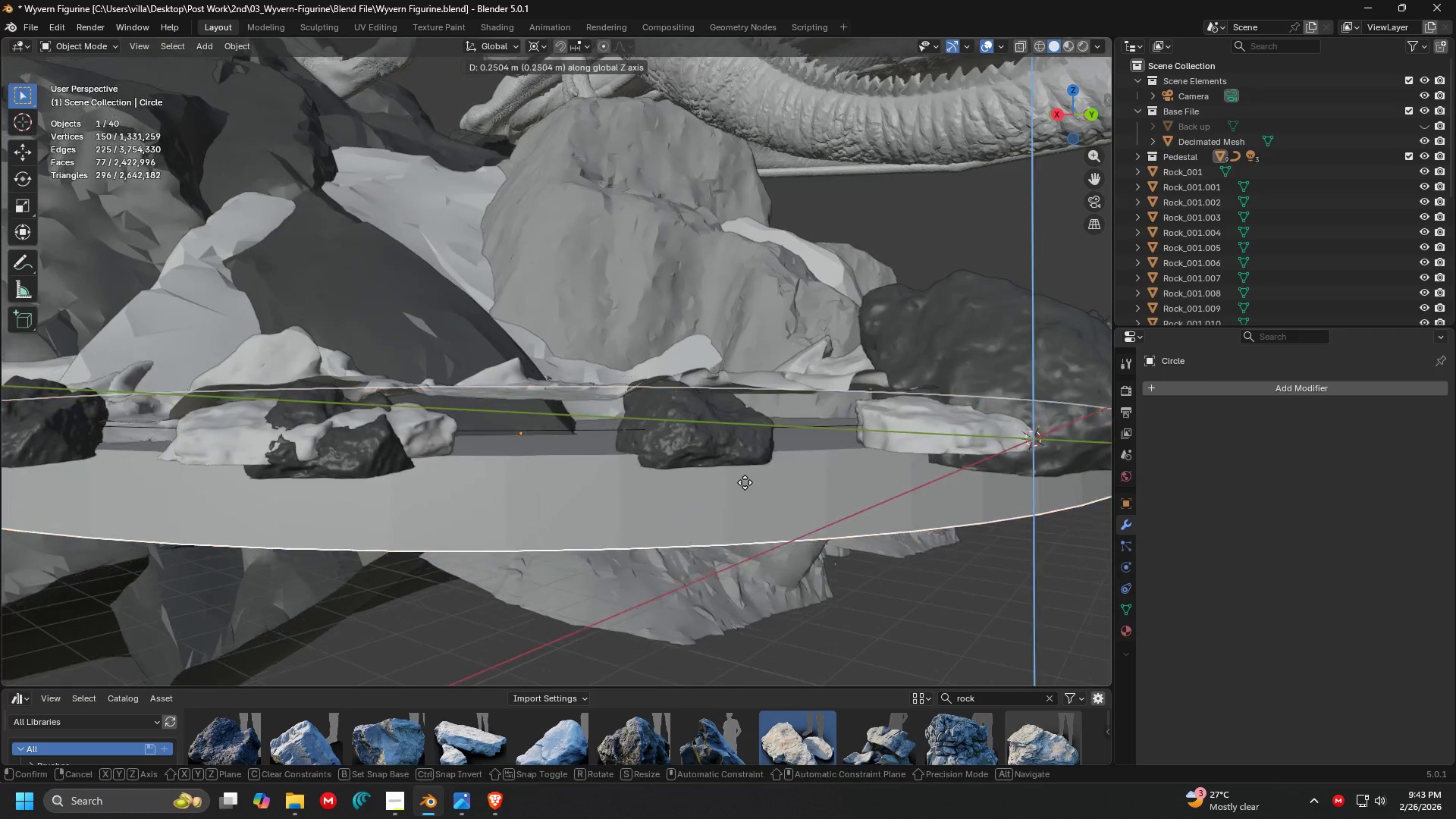 
scroll: coordinate [745, 476], scroll_direction: up, amount: 1.0
 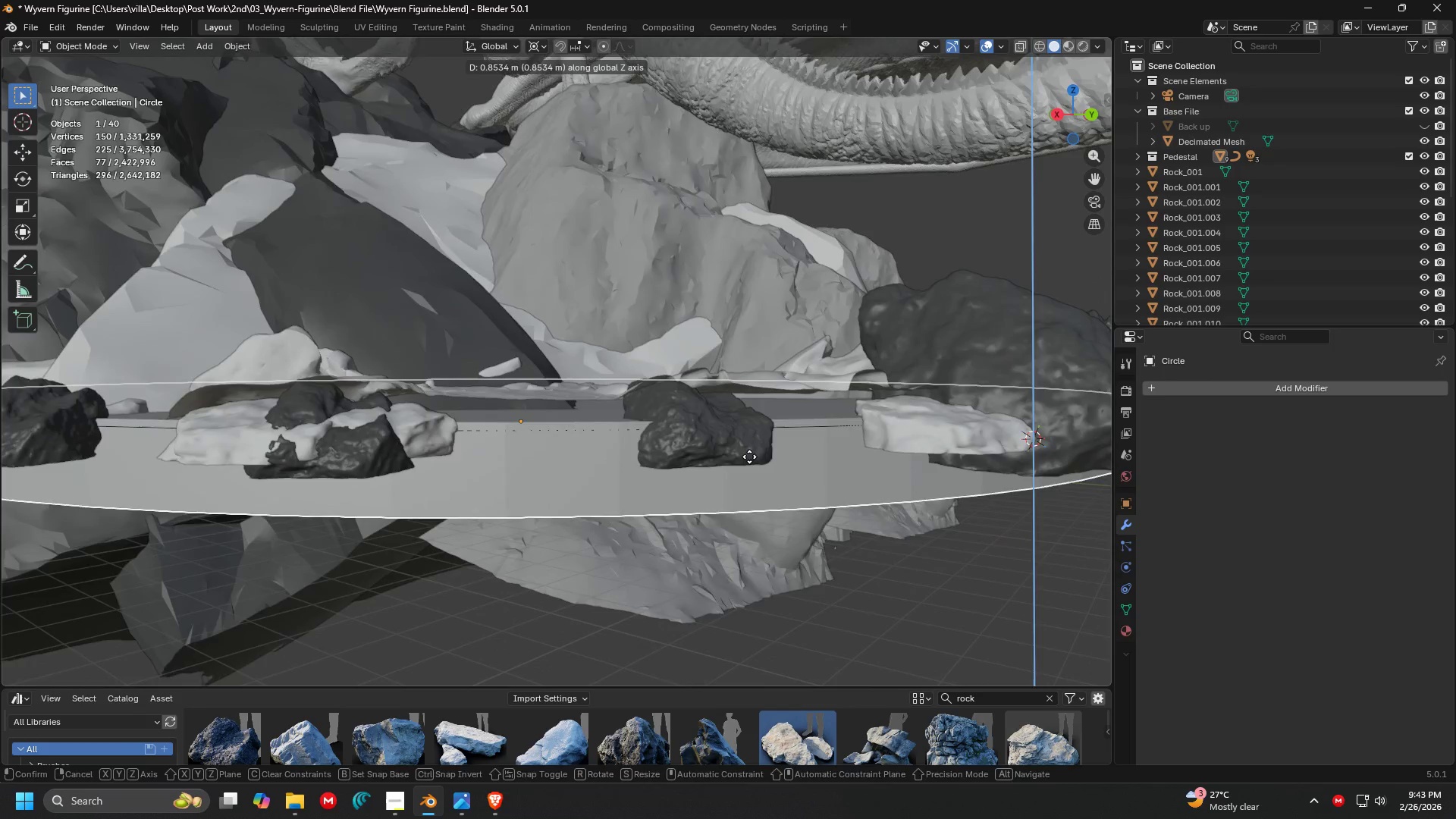 
key(Escape)
 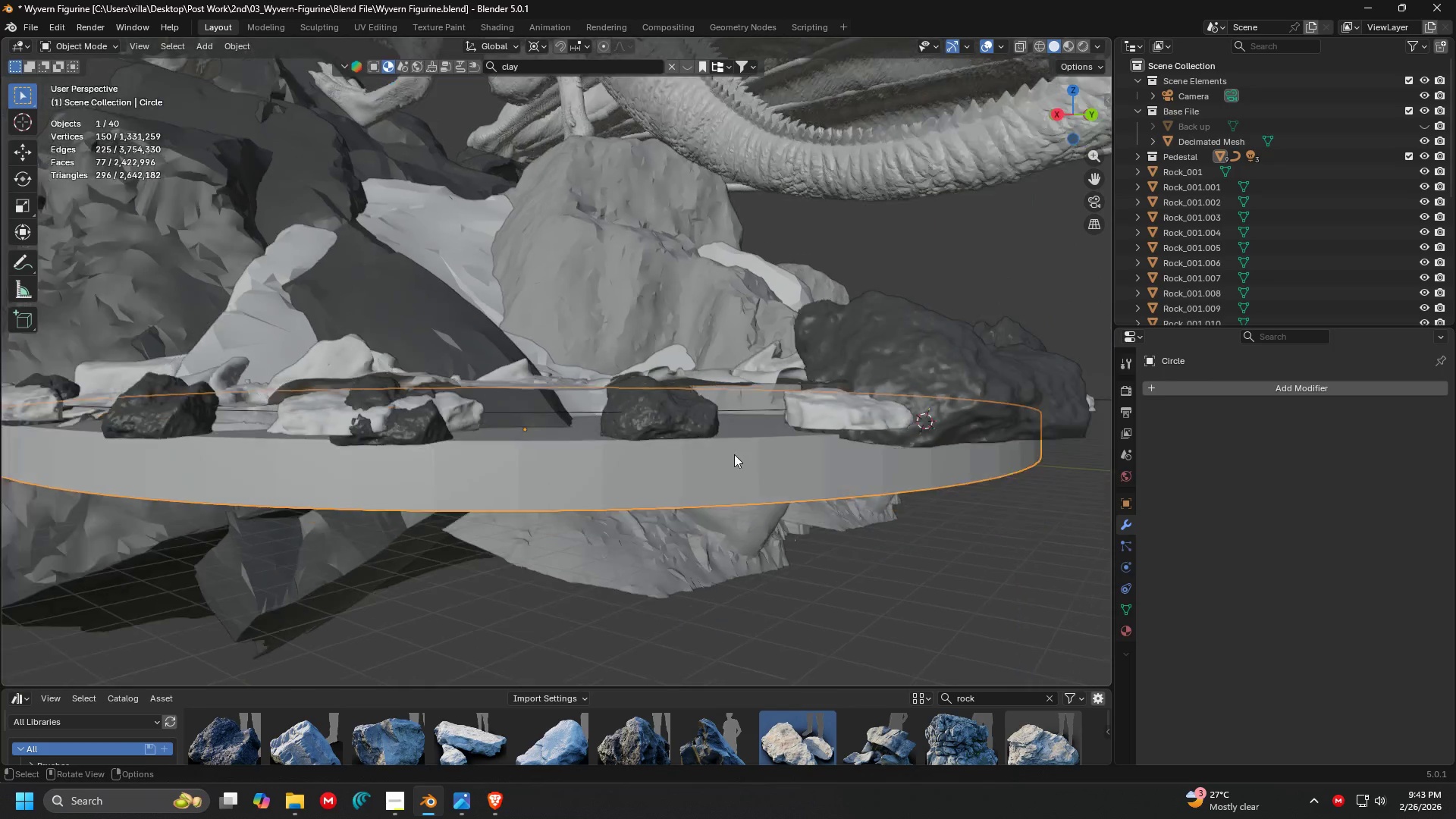 
key(Shift+ShiftLeft)
 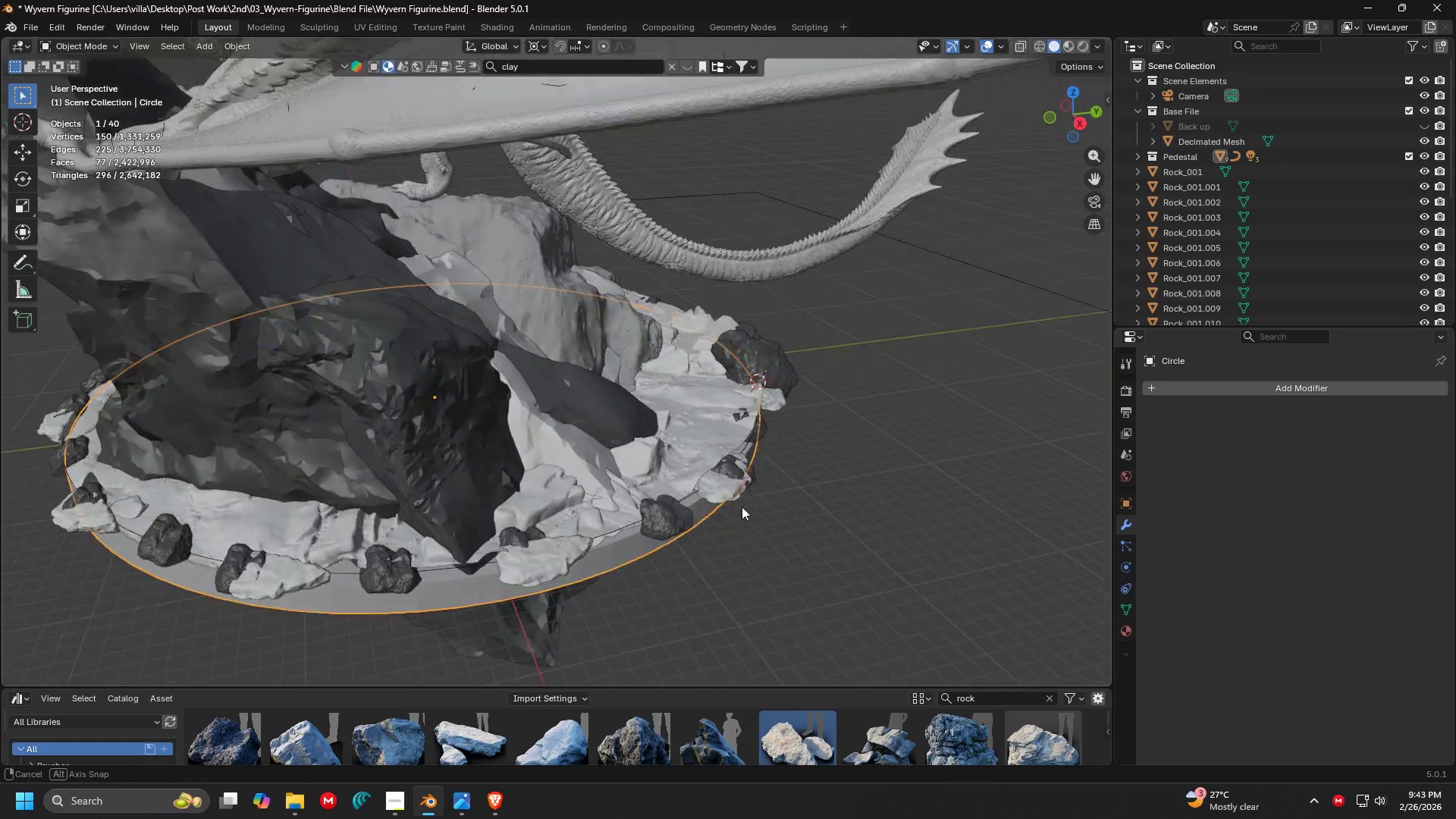 
scroll: coordinate [712, 449], scroll_direction: down, amount: 4.0
 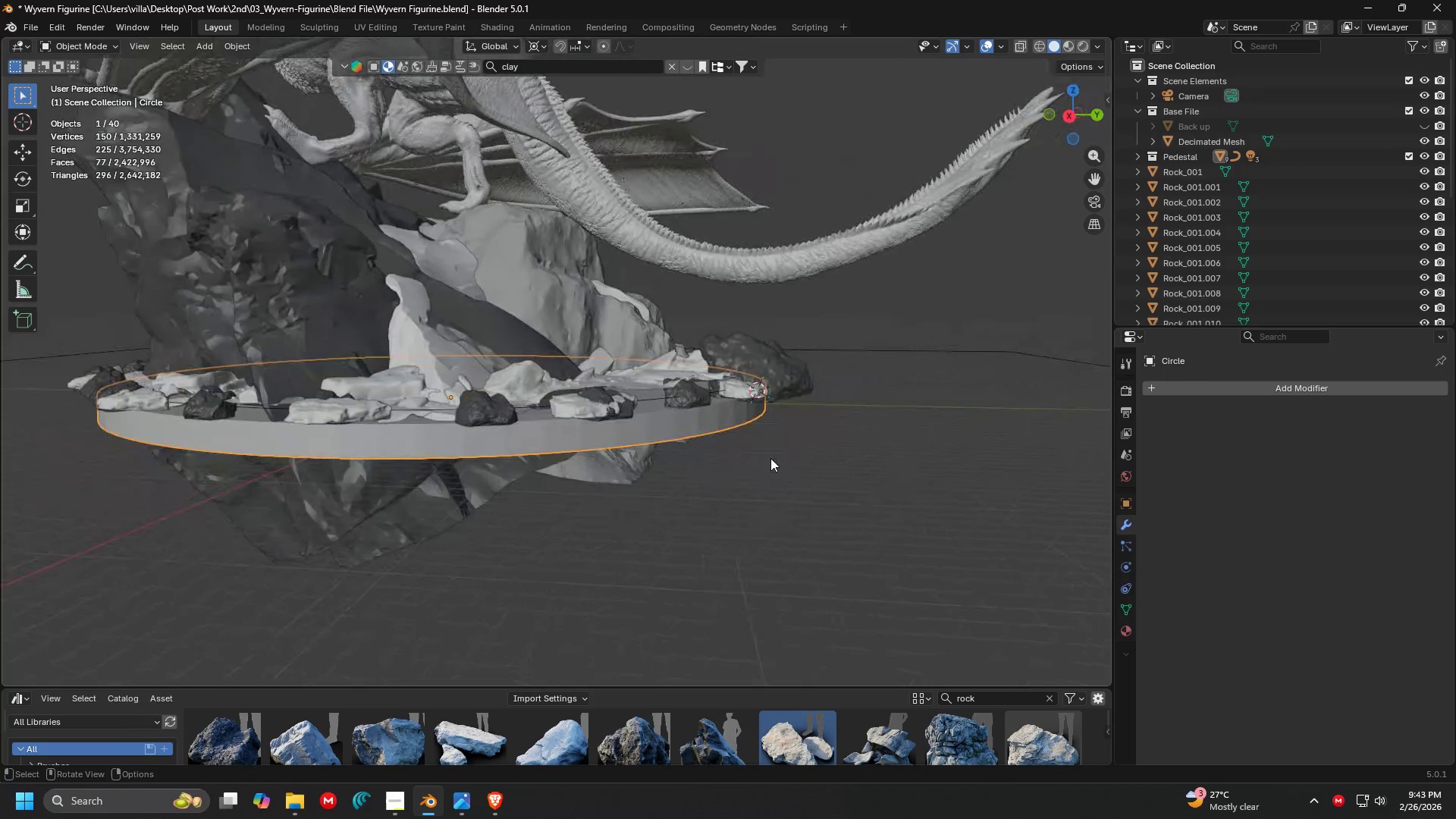 
left_click([711, 416])
 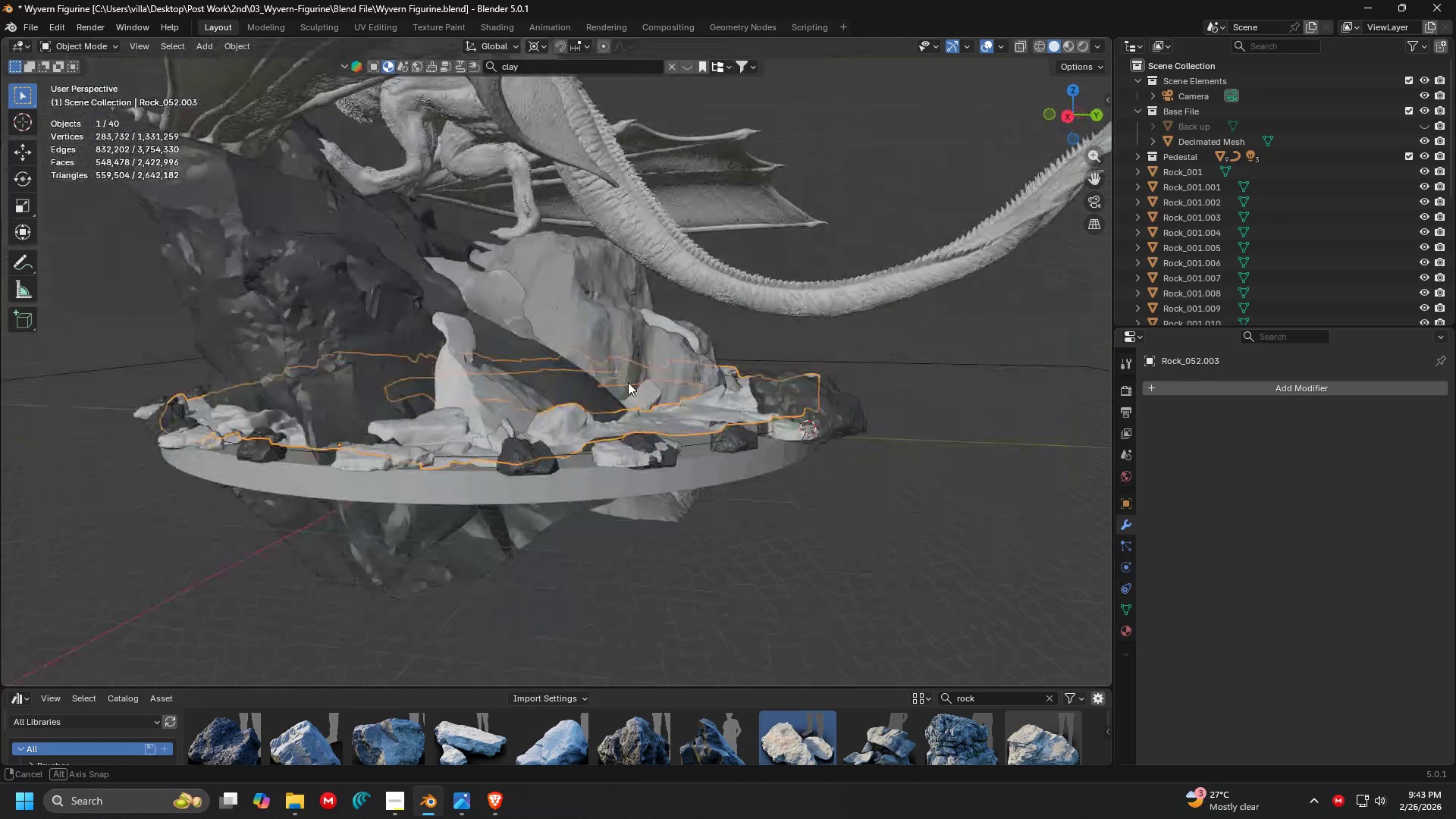 
key(Shift+ShiftLeft)
 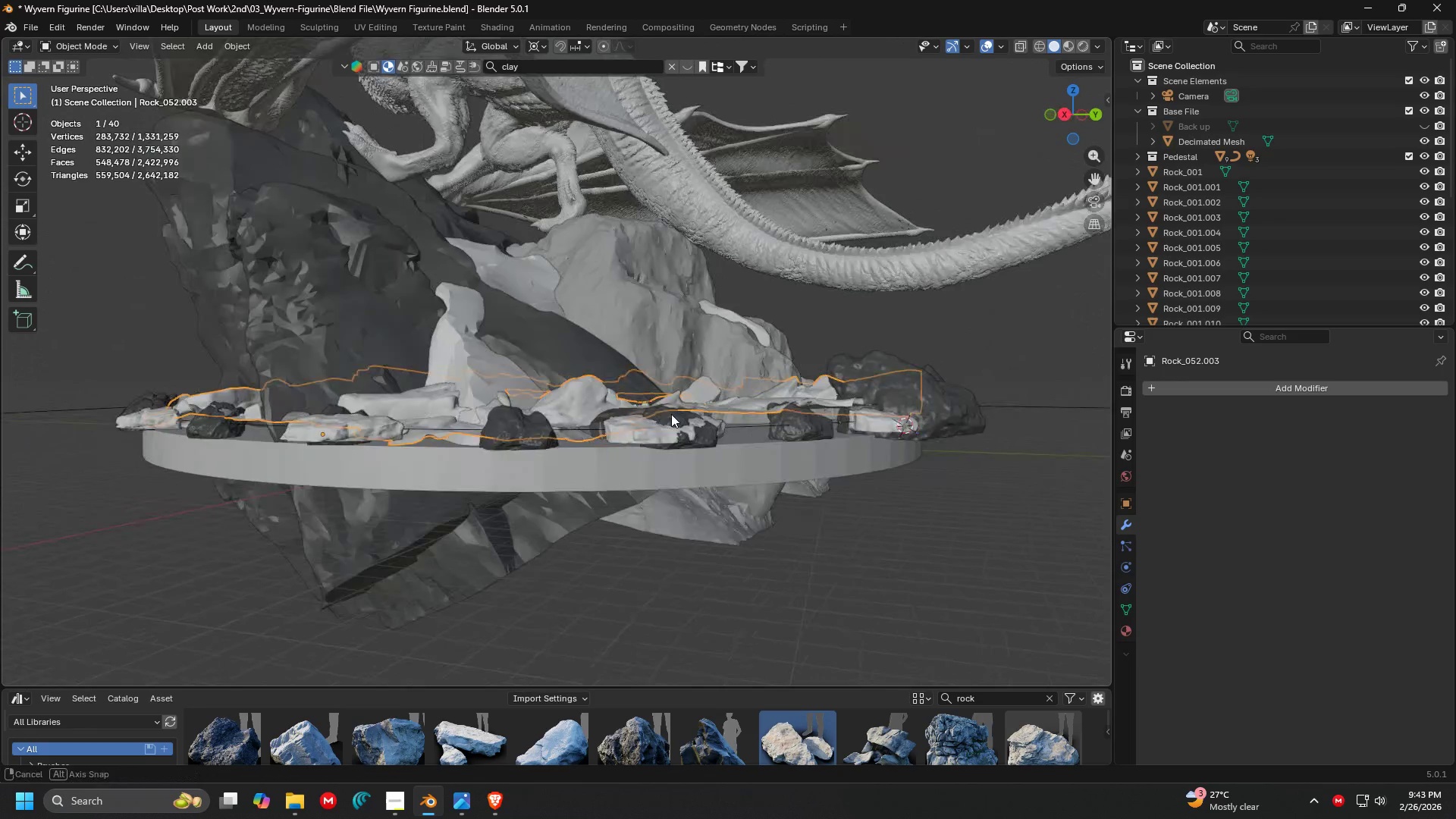 
scroll: coordinate [698, 416], scroll_direction: up, amount: 3.0
 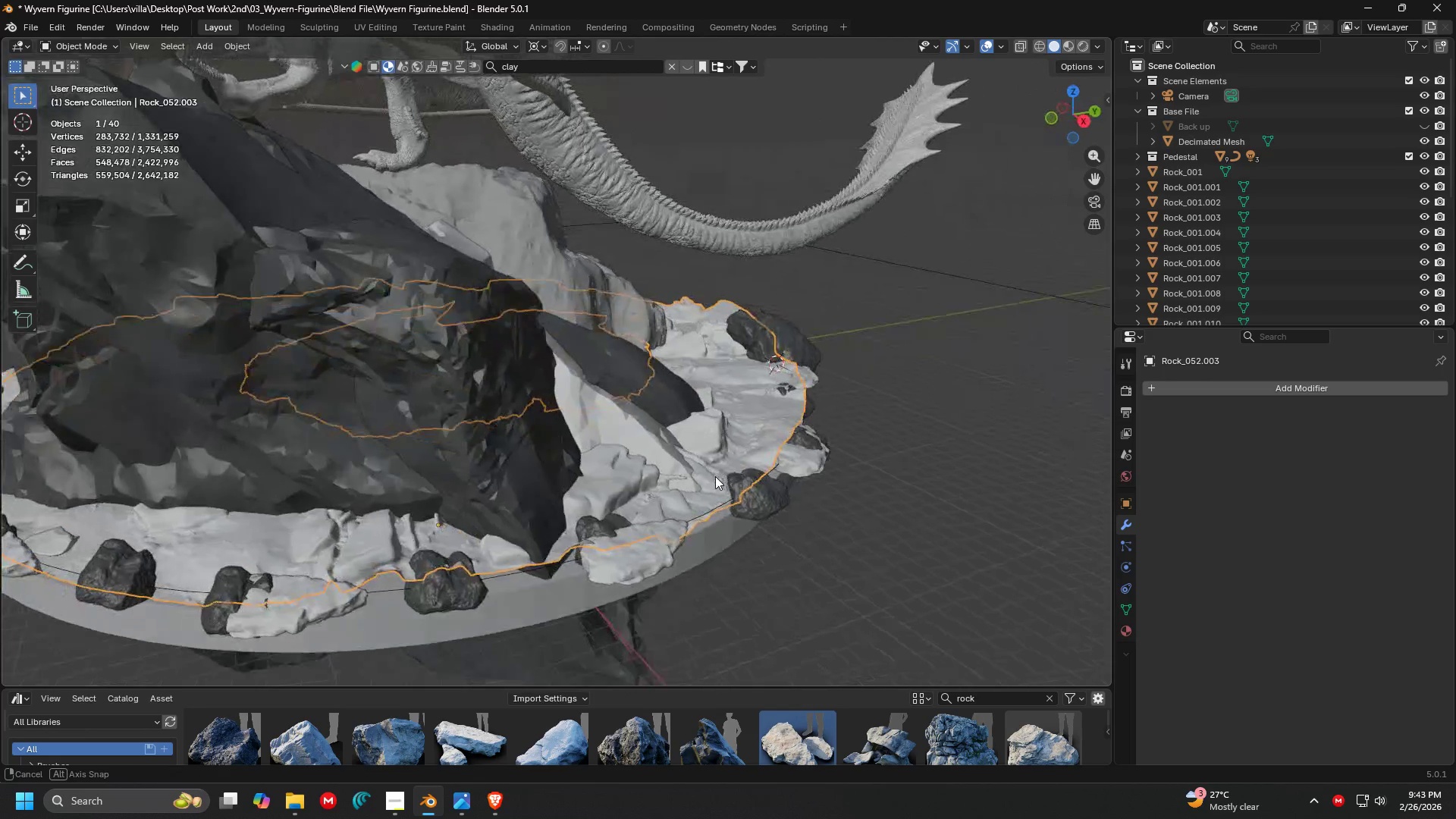 
hold_key(key=ShiftLeft, duration=0.42)
scroll: coordinate [606, 424], scroll_direction: down, amount: 3.0
 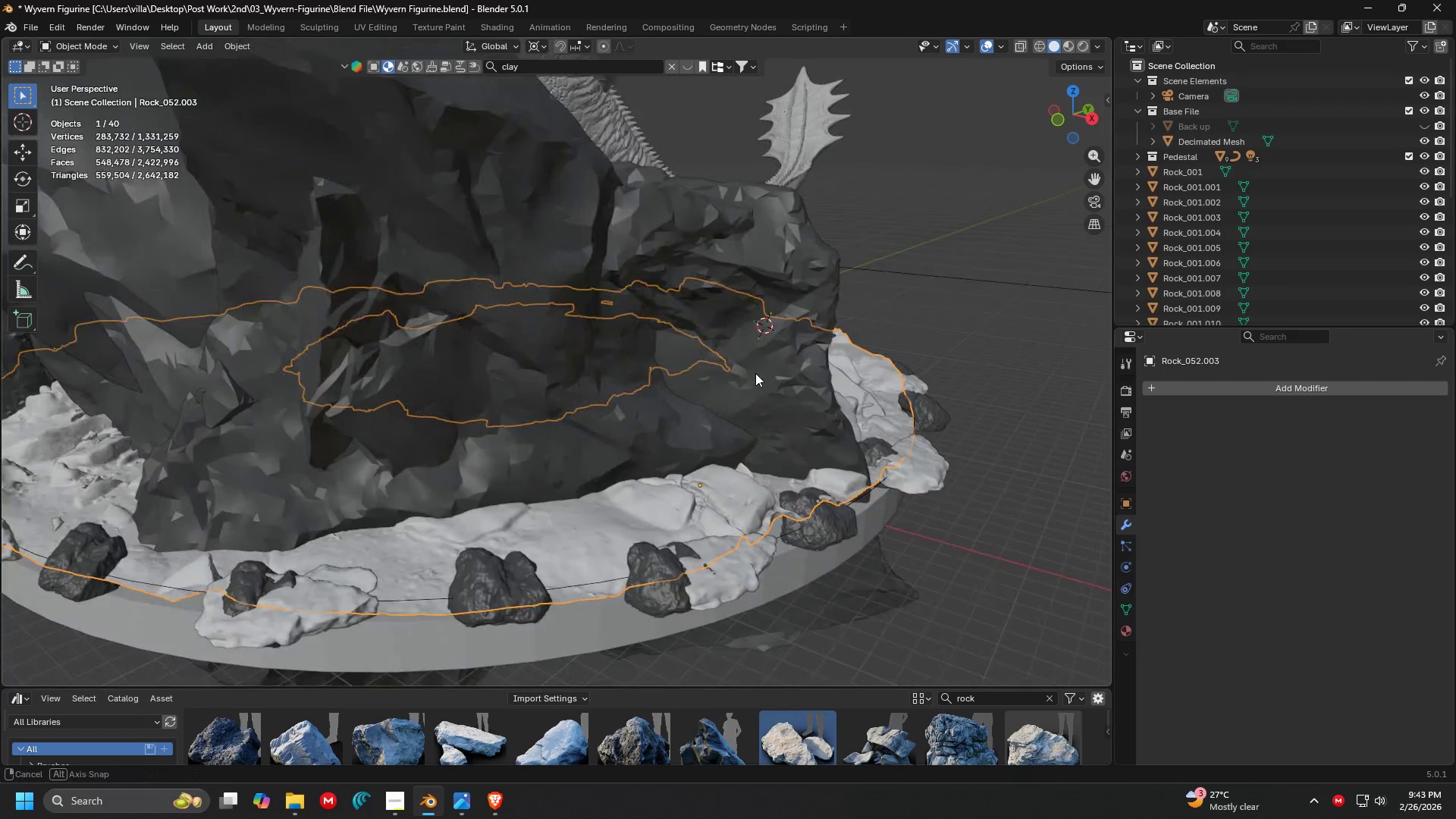 
hold_key(key=ShiftLeft, duration=1.5)
left_click([540, 611])
 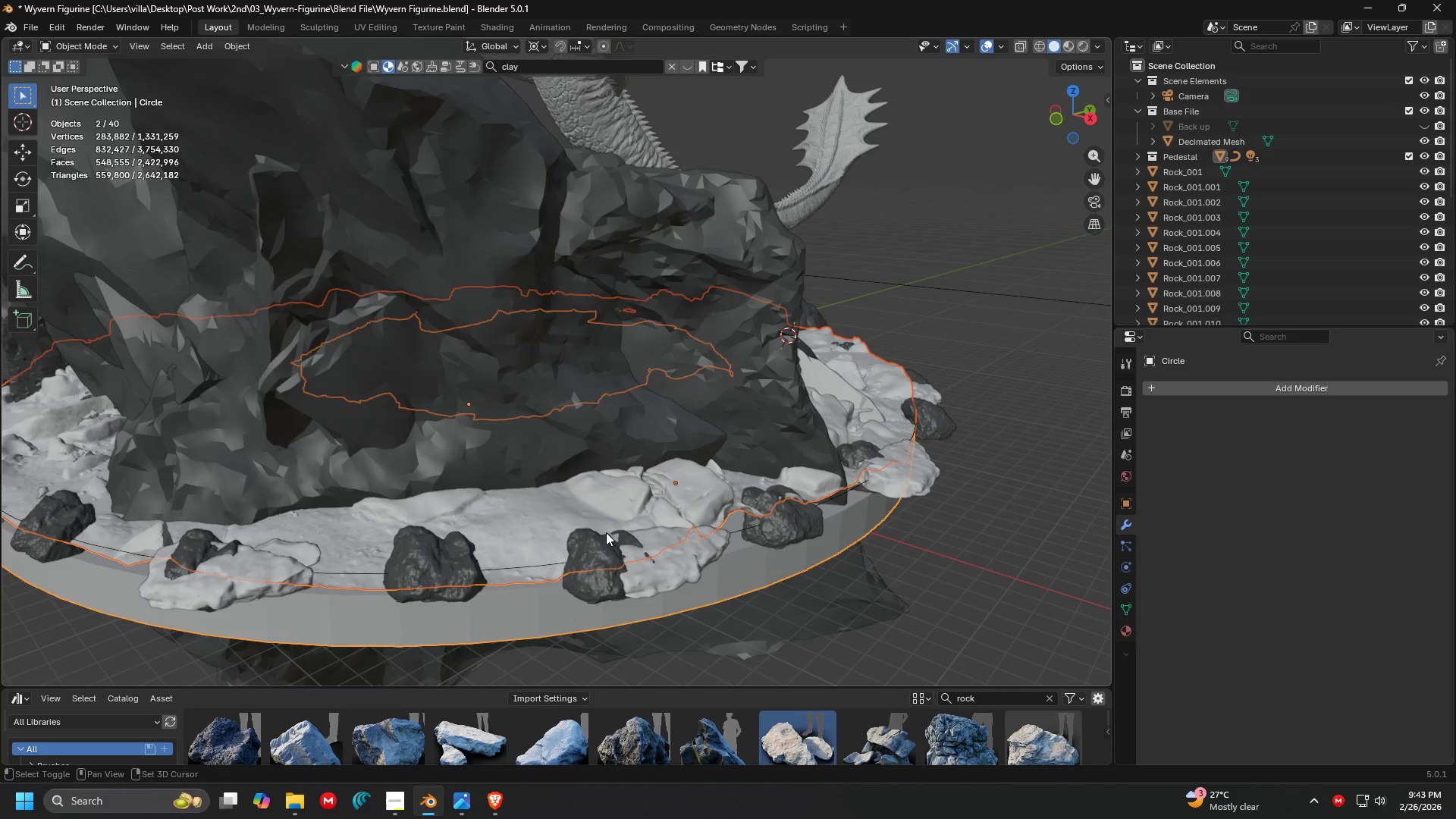 
key(Shift+ShiftLeft)
 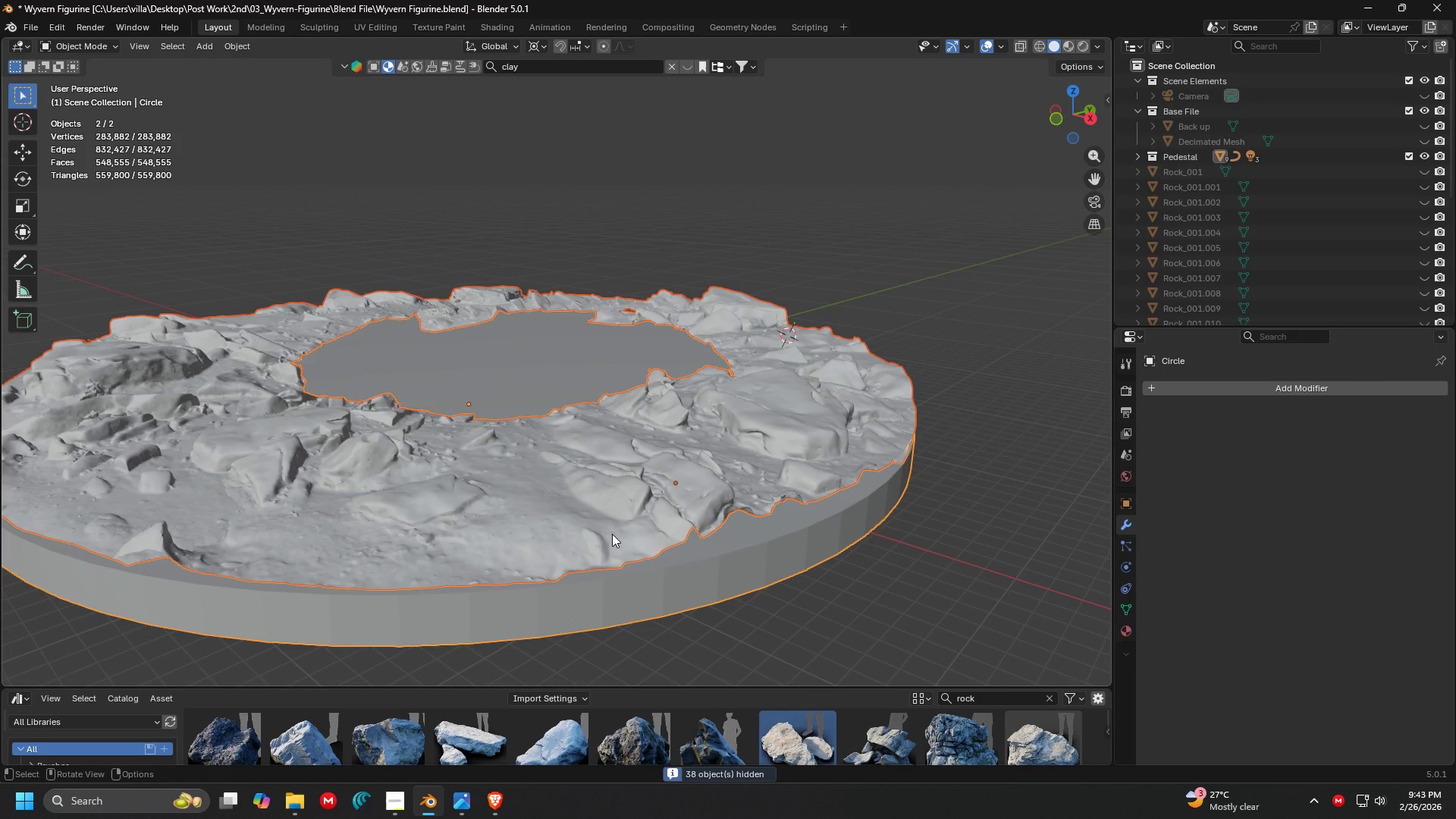 
key(Shift+ShiftLeft)
 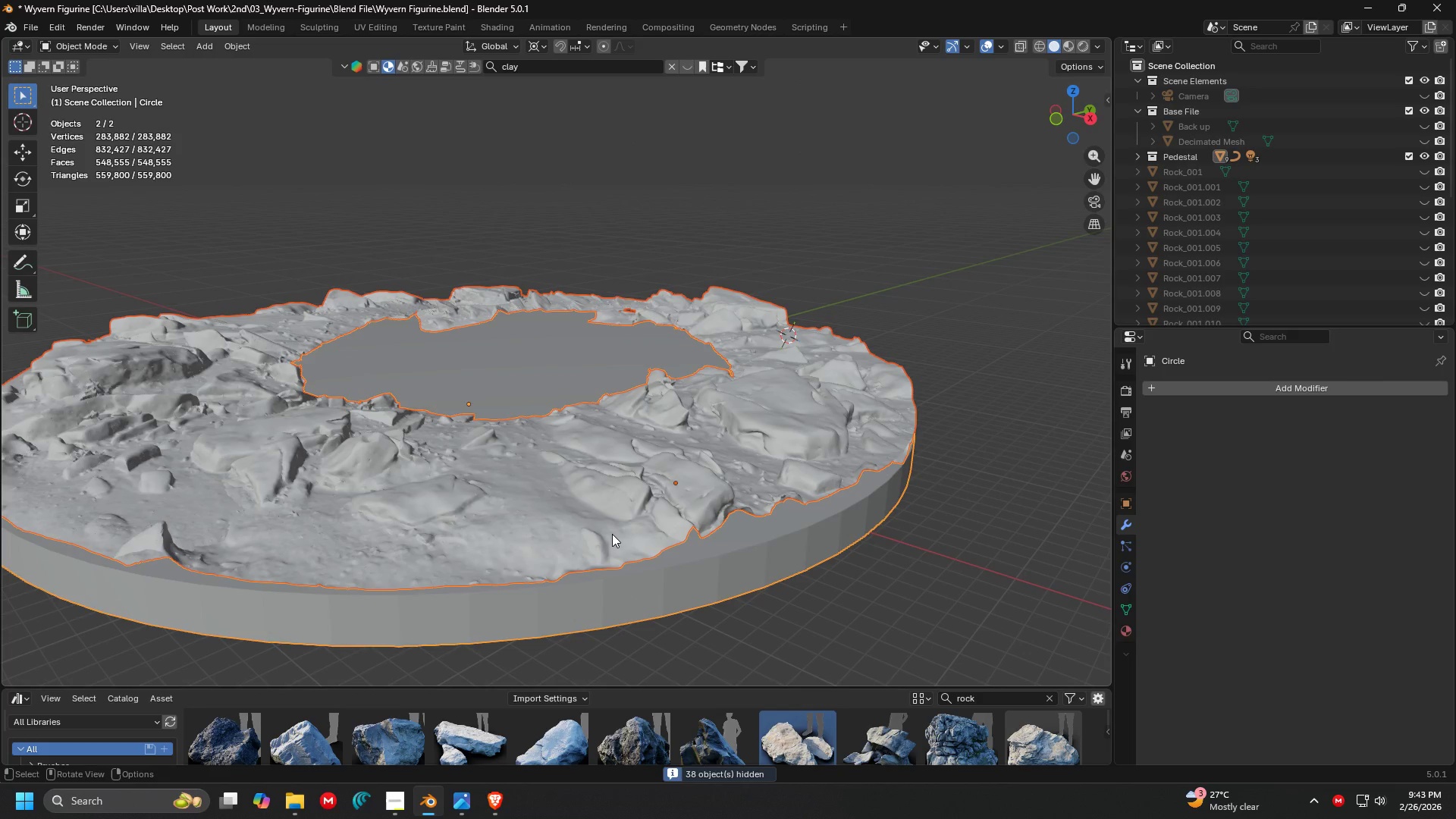 
key(Shift+H)
 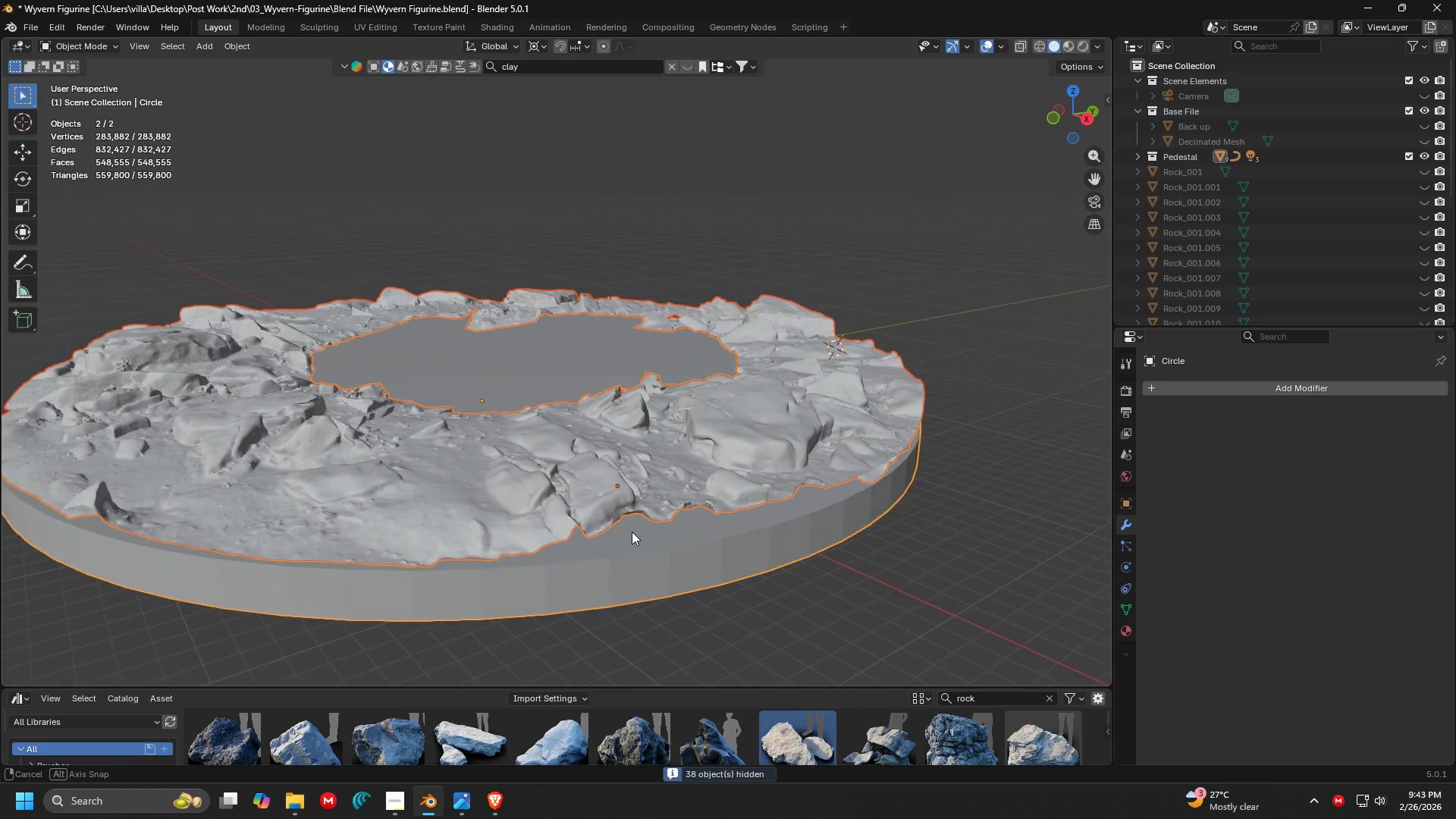 
scroll: coordinate [619, 532], scroll_direction: down, amount: 1.0
 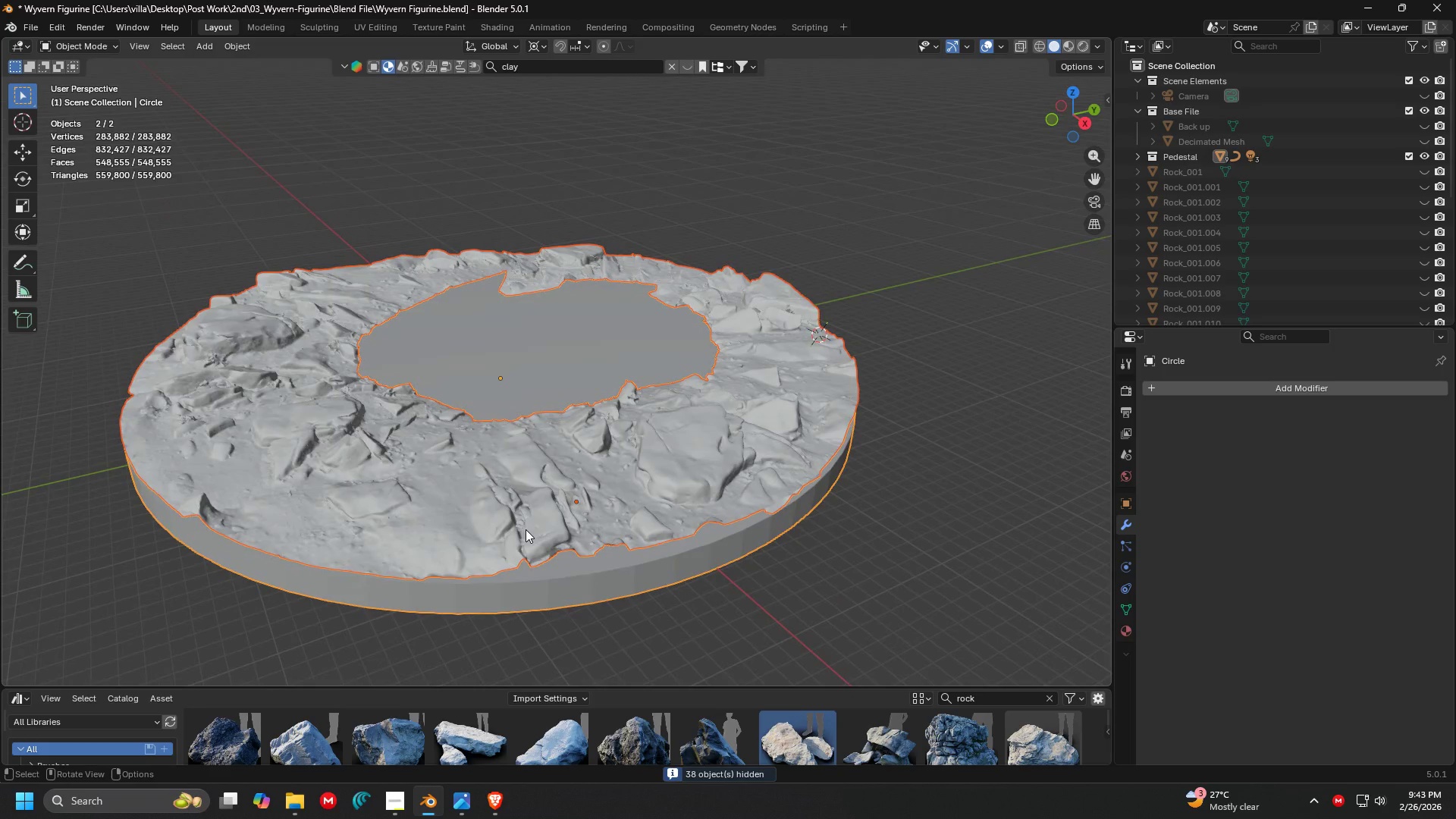 
key(7)
 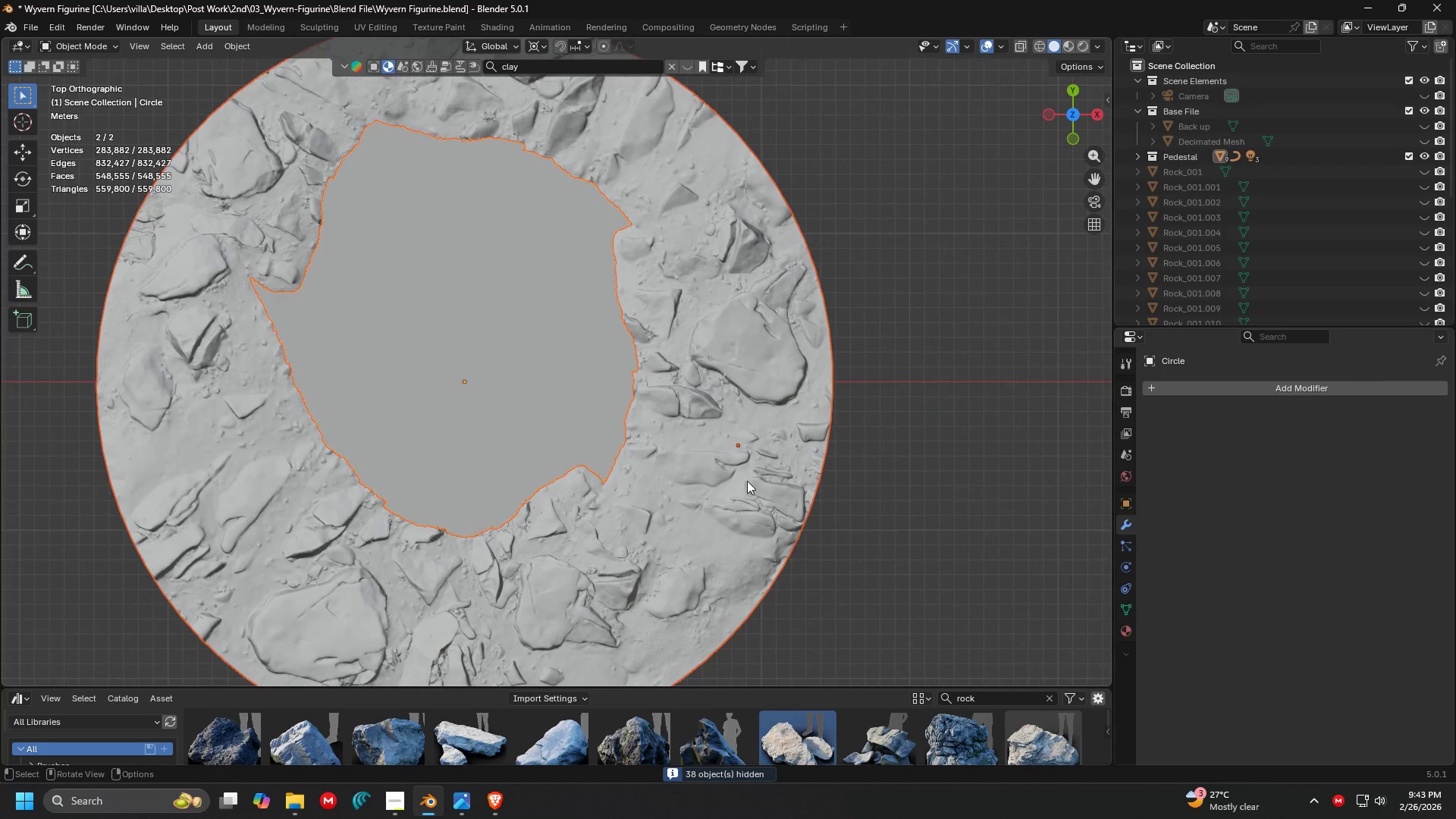 
key(Shift+ShiftLeft)
 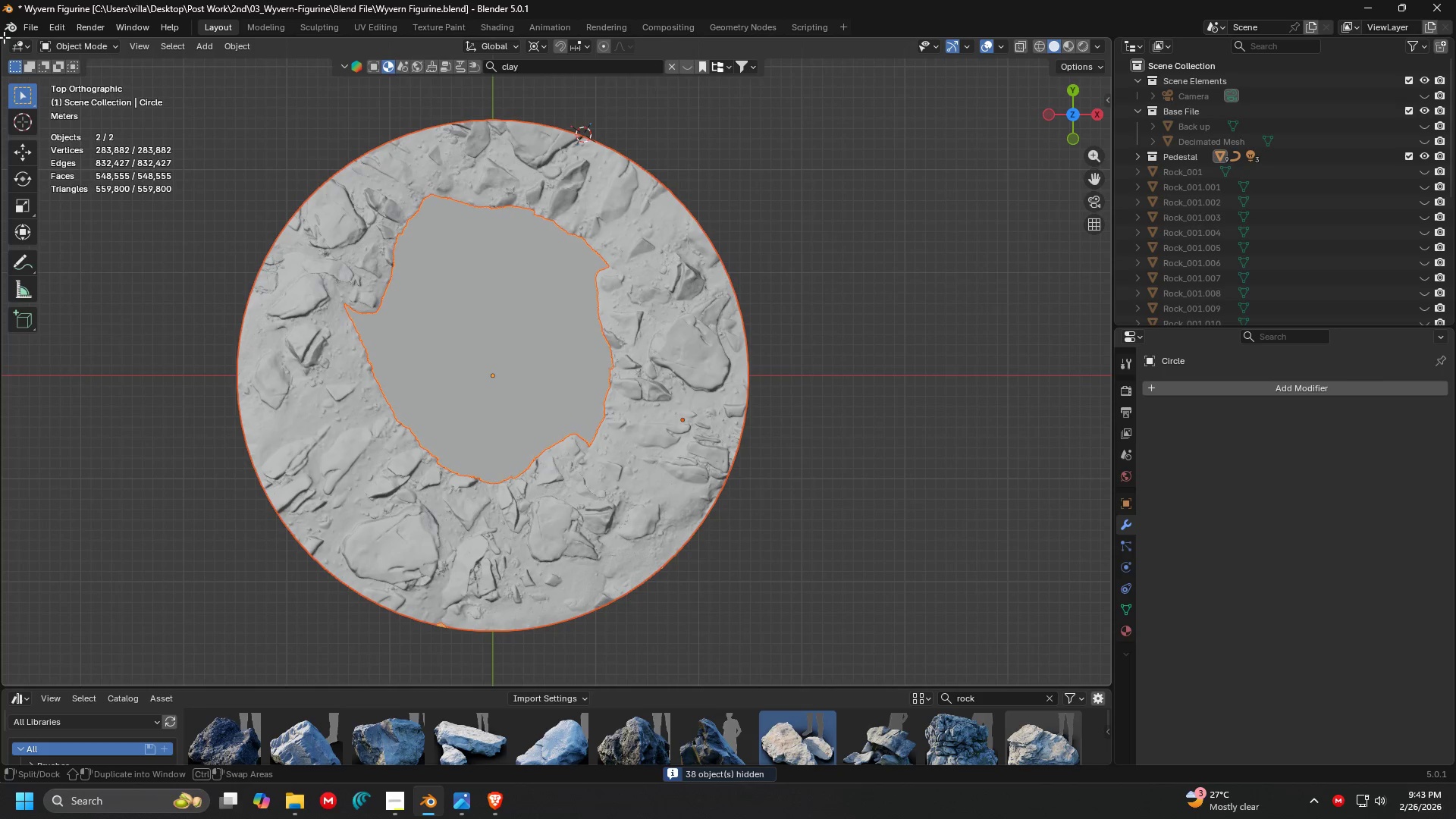 
scroll: coordinate [715, 472], scroll_direction: down, amount: 2.0
 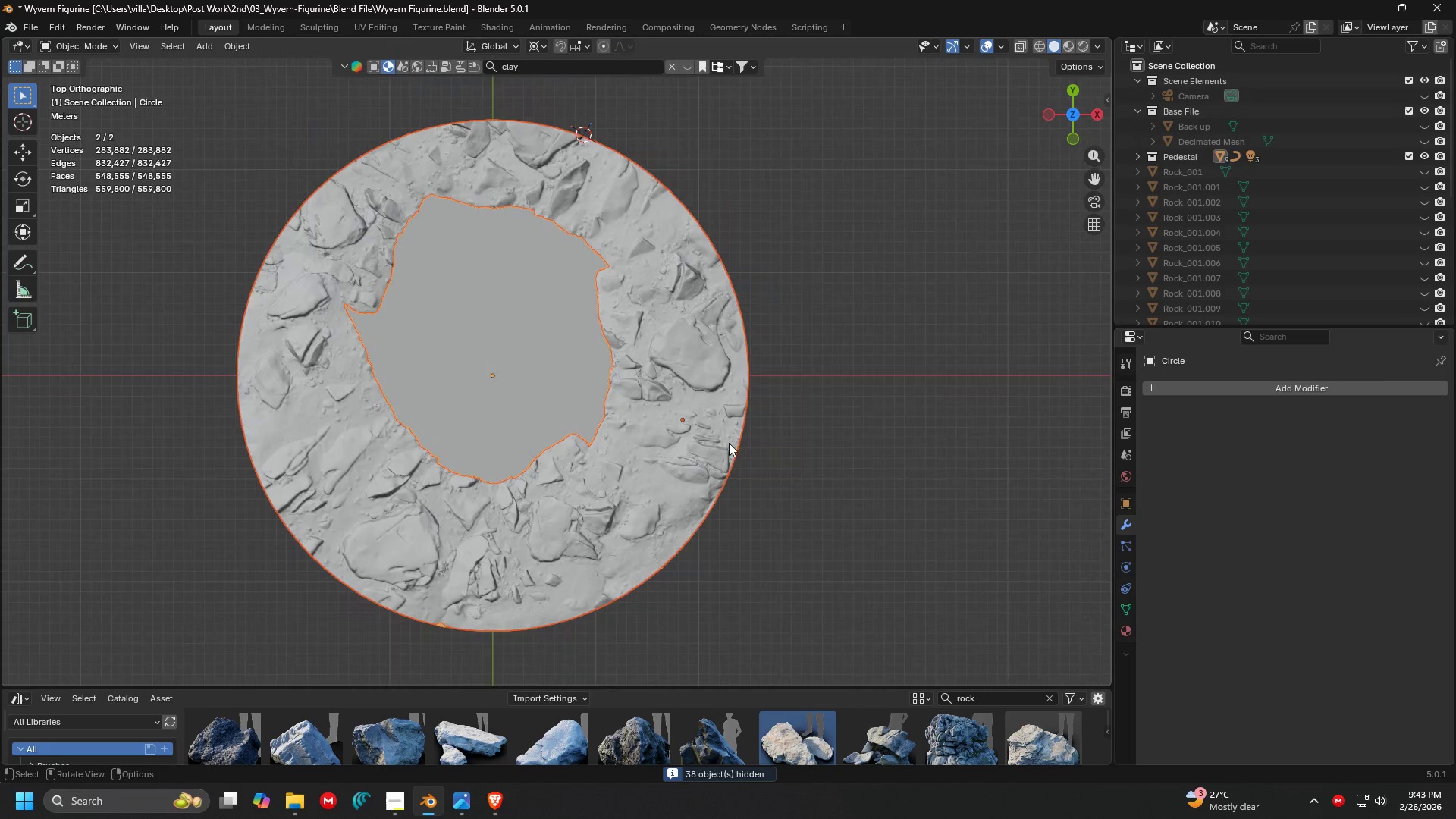 
left_click_drag(start_coordinate=[8, 40], to_coordinate=[334, 49])
 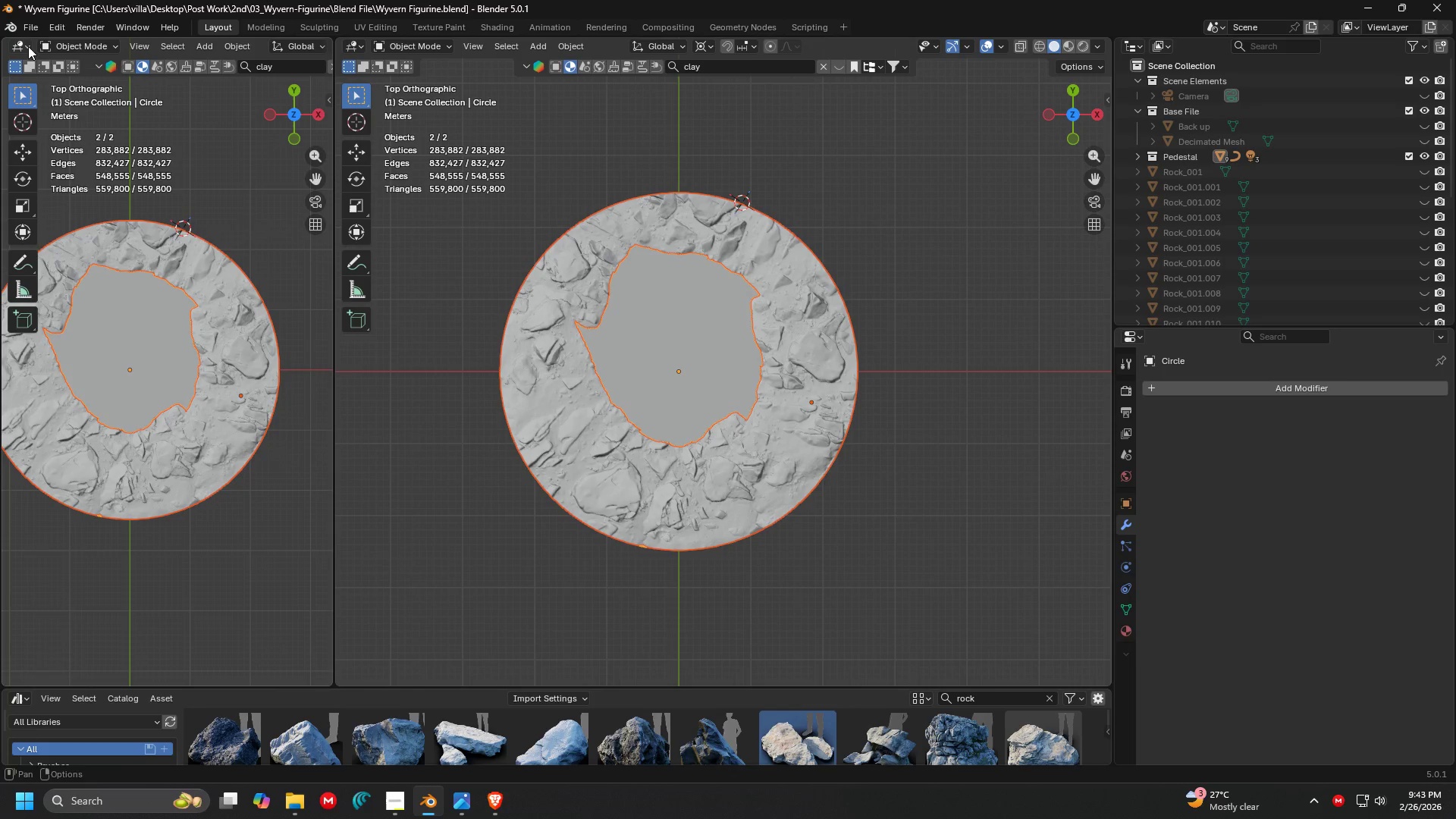 
scroll: coordinate [185, 294], scroll_direction: down, amount: 2.0
 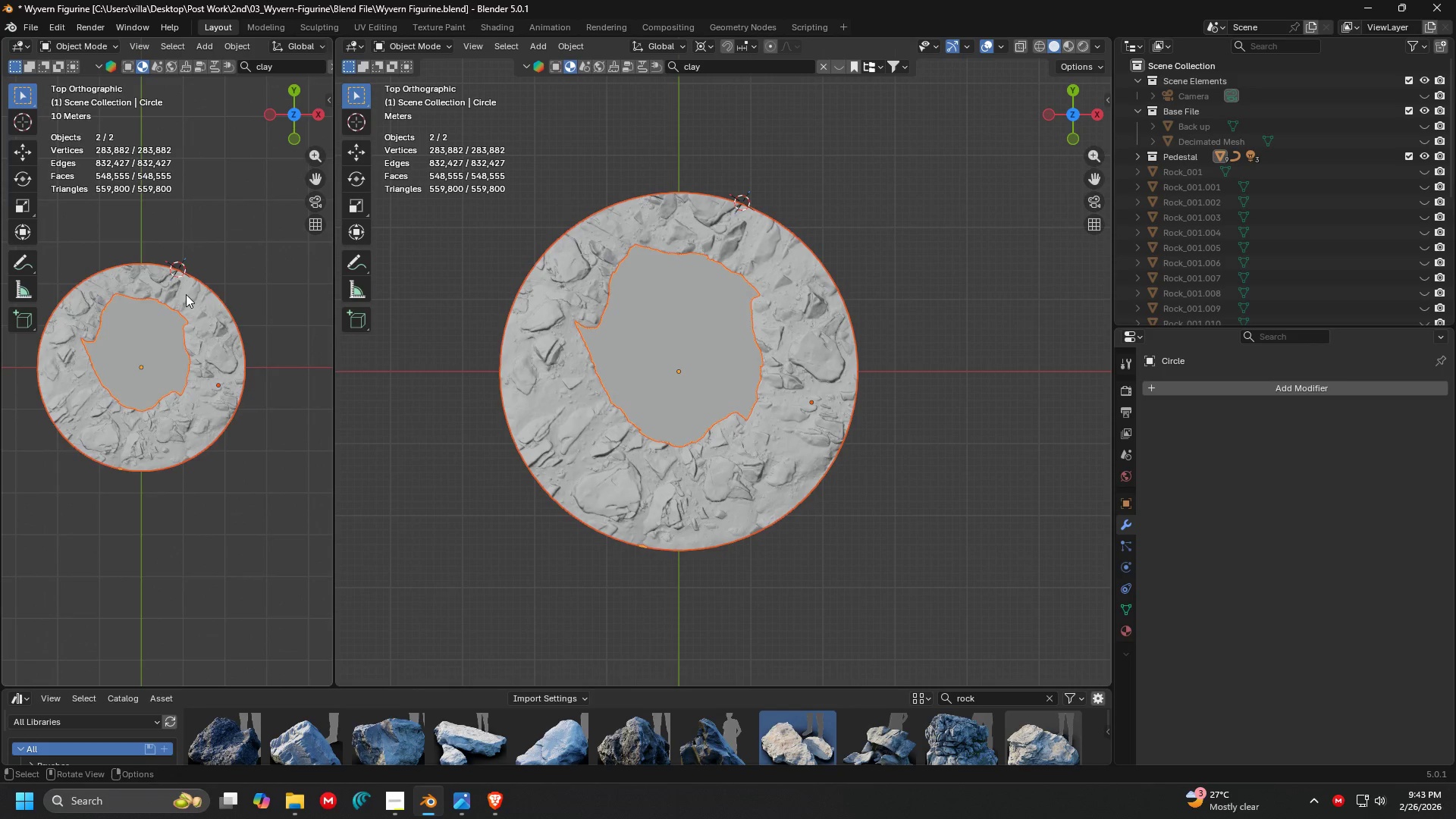 
key(1)
 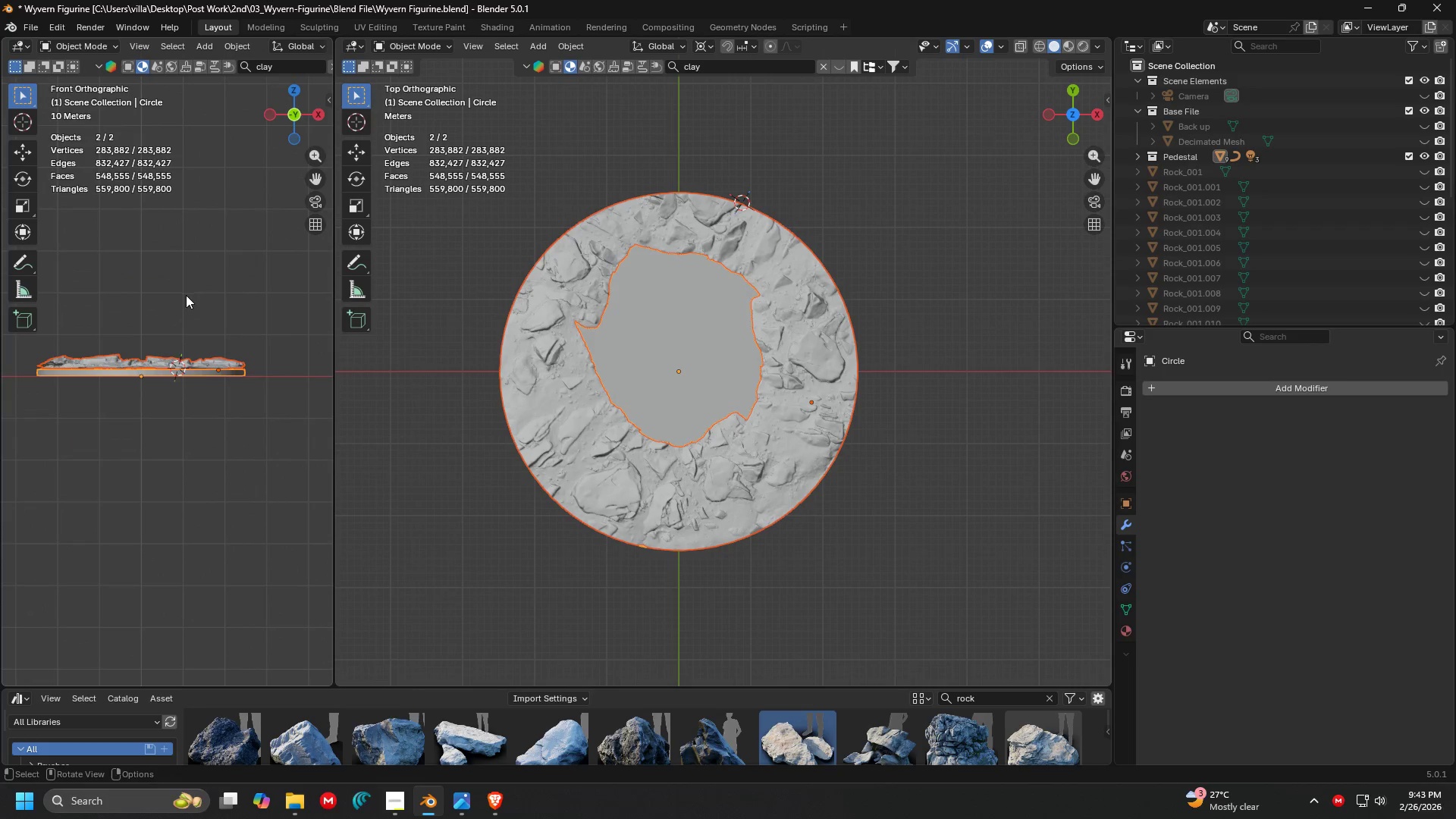 
hold_key(key=ShiftLeft, duration=0.31)
 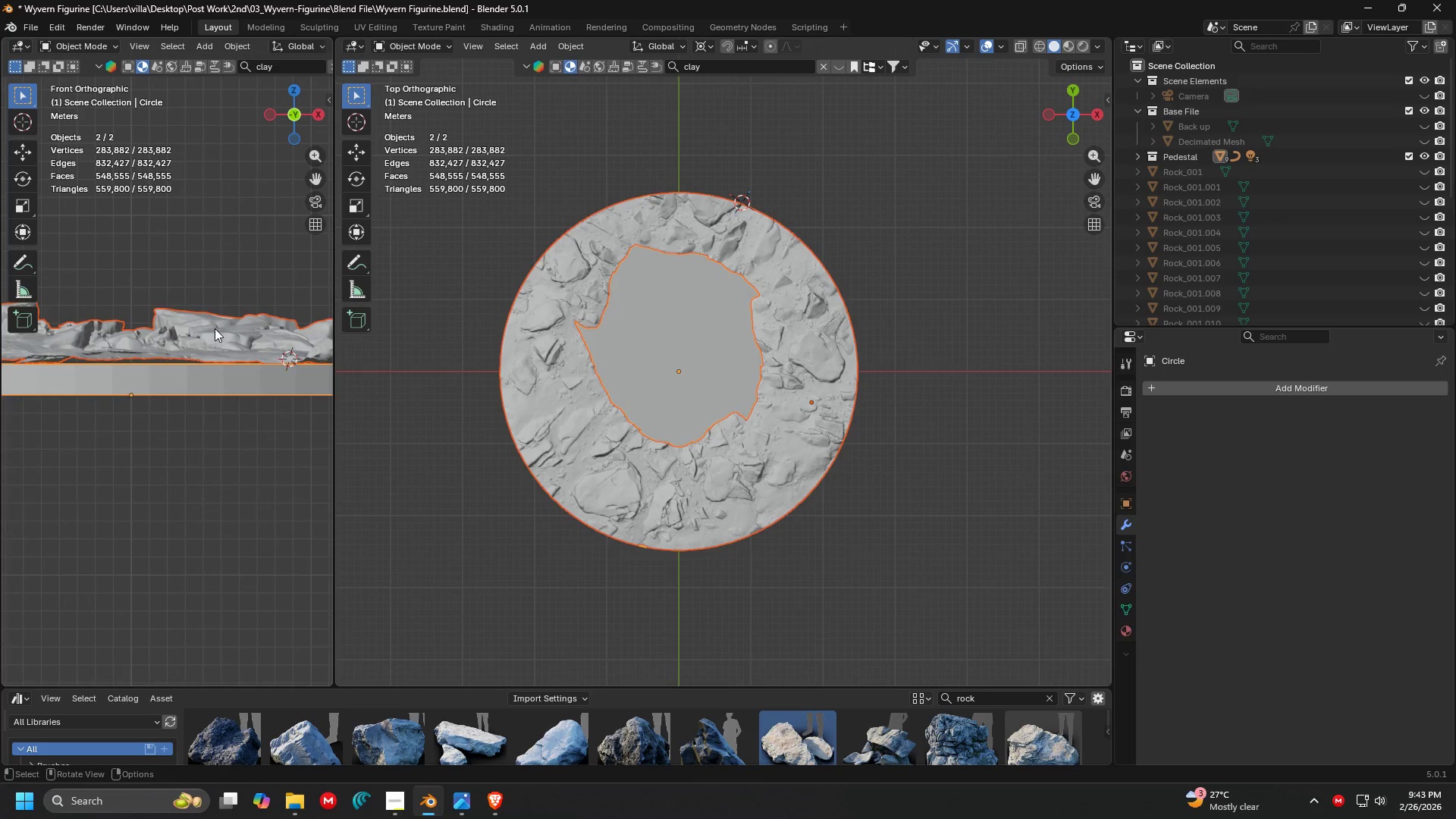 
left_click([220, 331])
 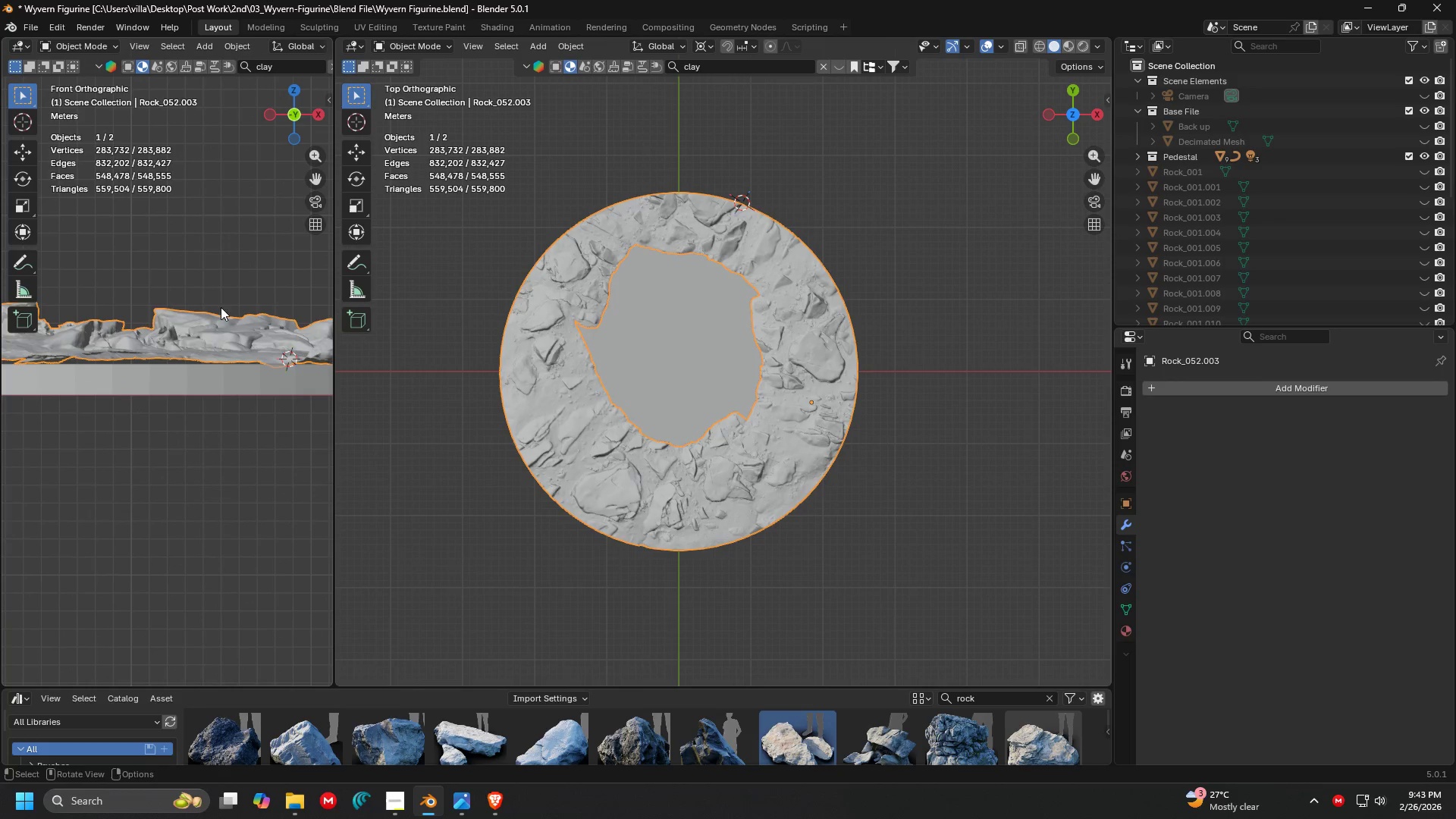 
scroll: coordinate [198, 348], scroll_direction: up, amount: 8.0
 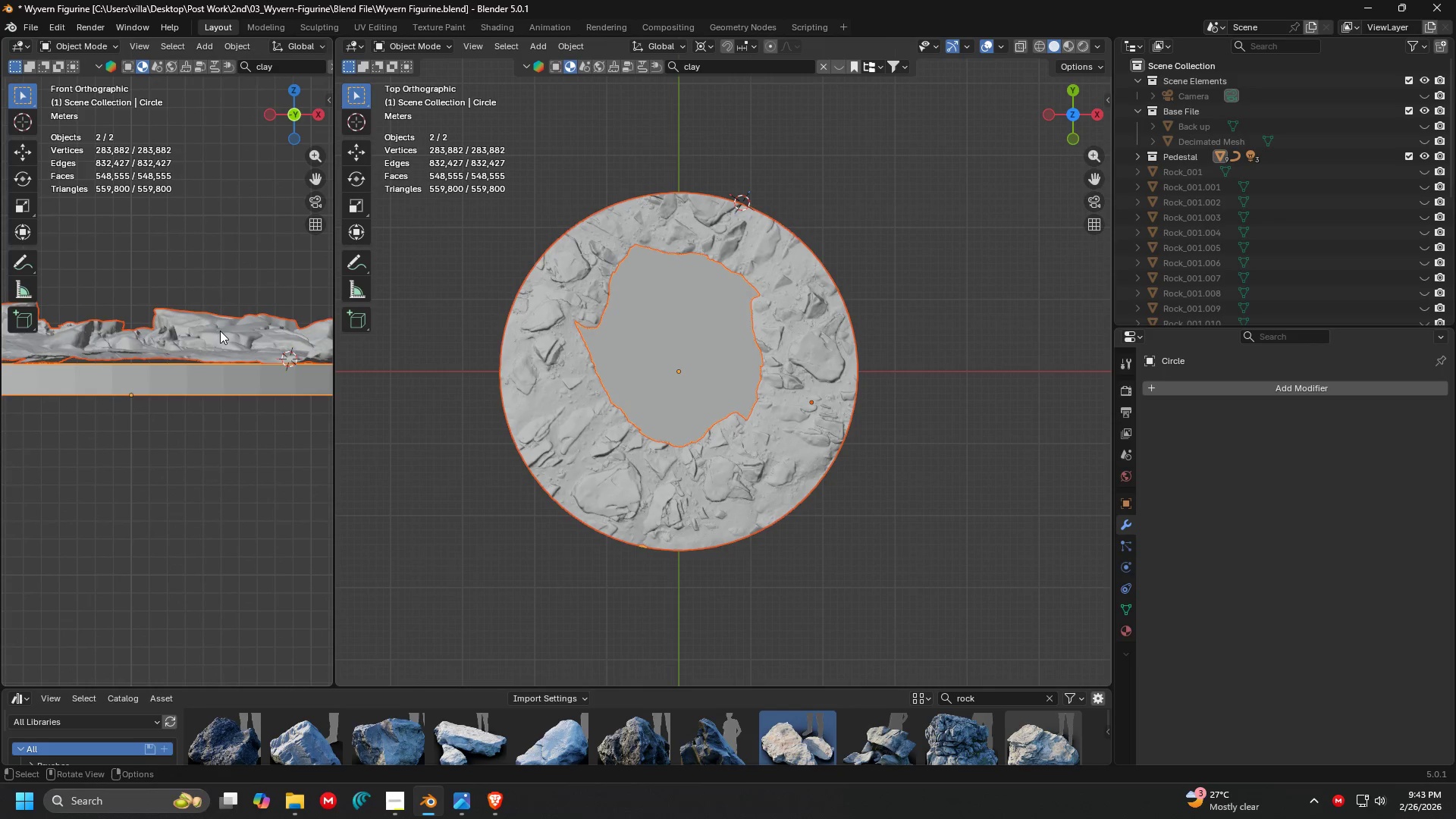 
key(Shift+ShiftLeft)
 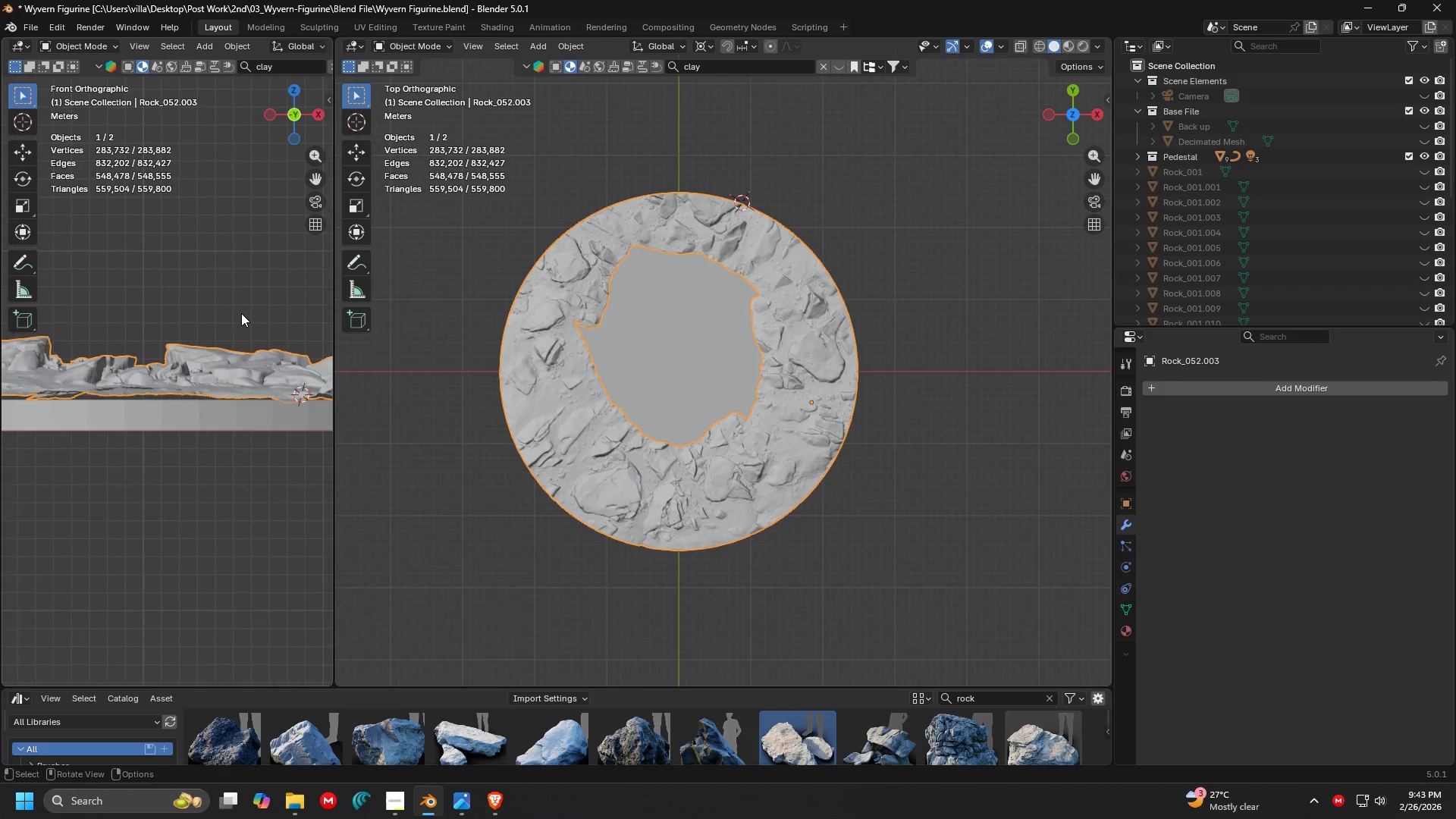 
key(G)
 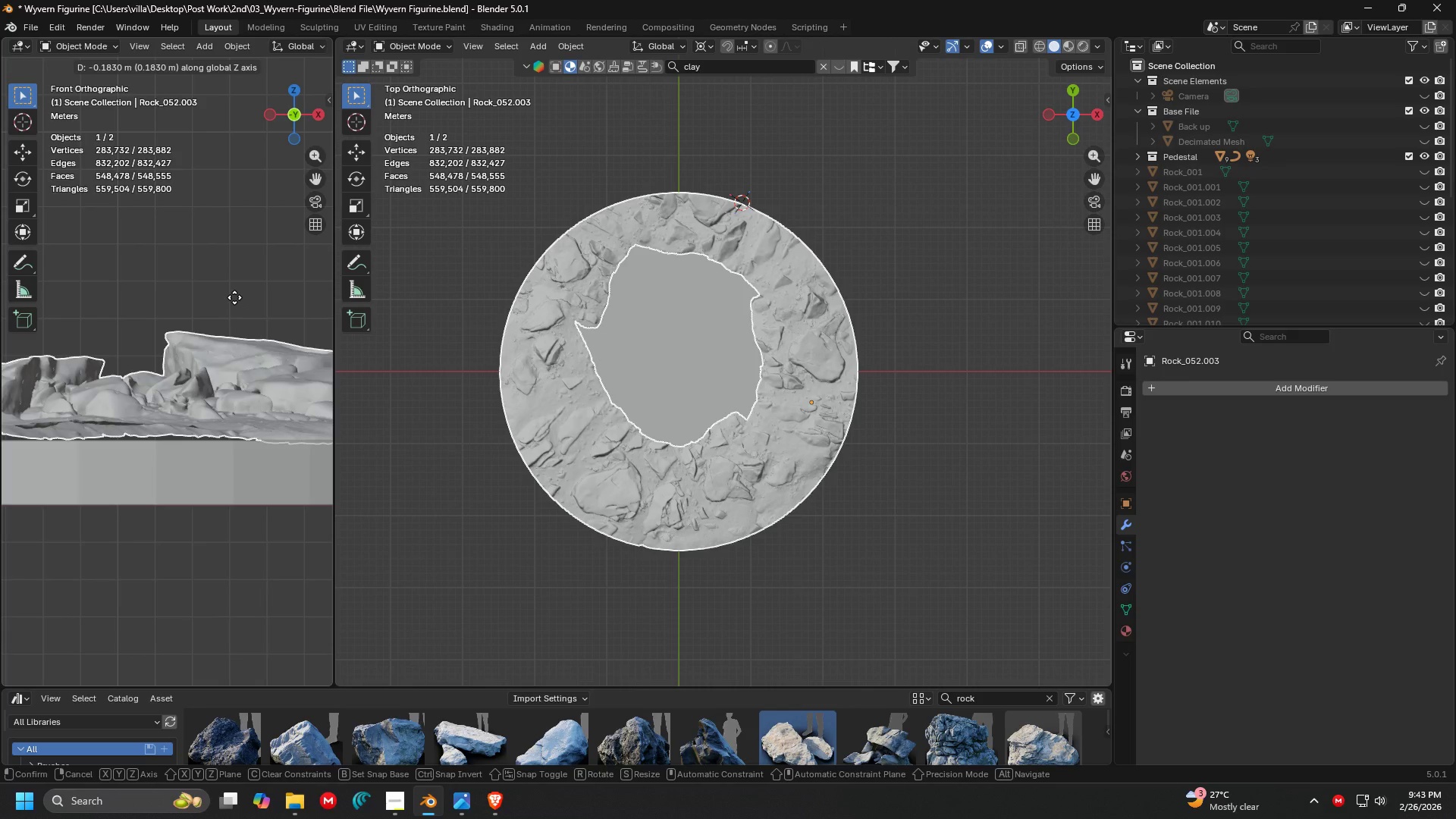 
scroll: coordinate [241, 306], scroll_direction: up, amount: 4.0
 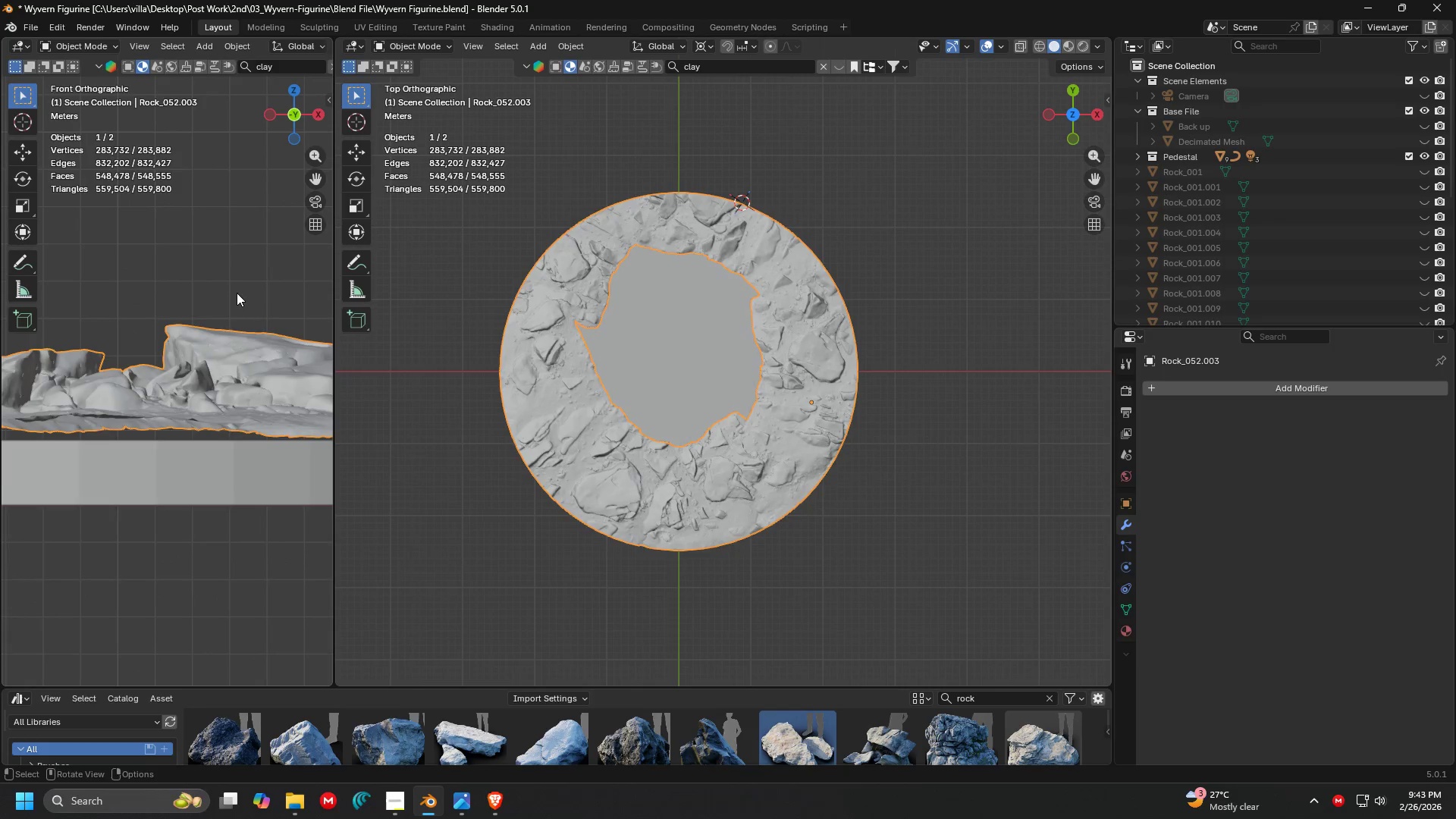 
left_click([234, 297])
 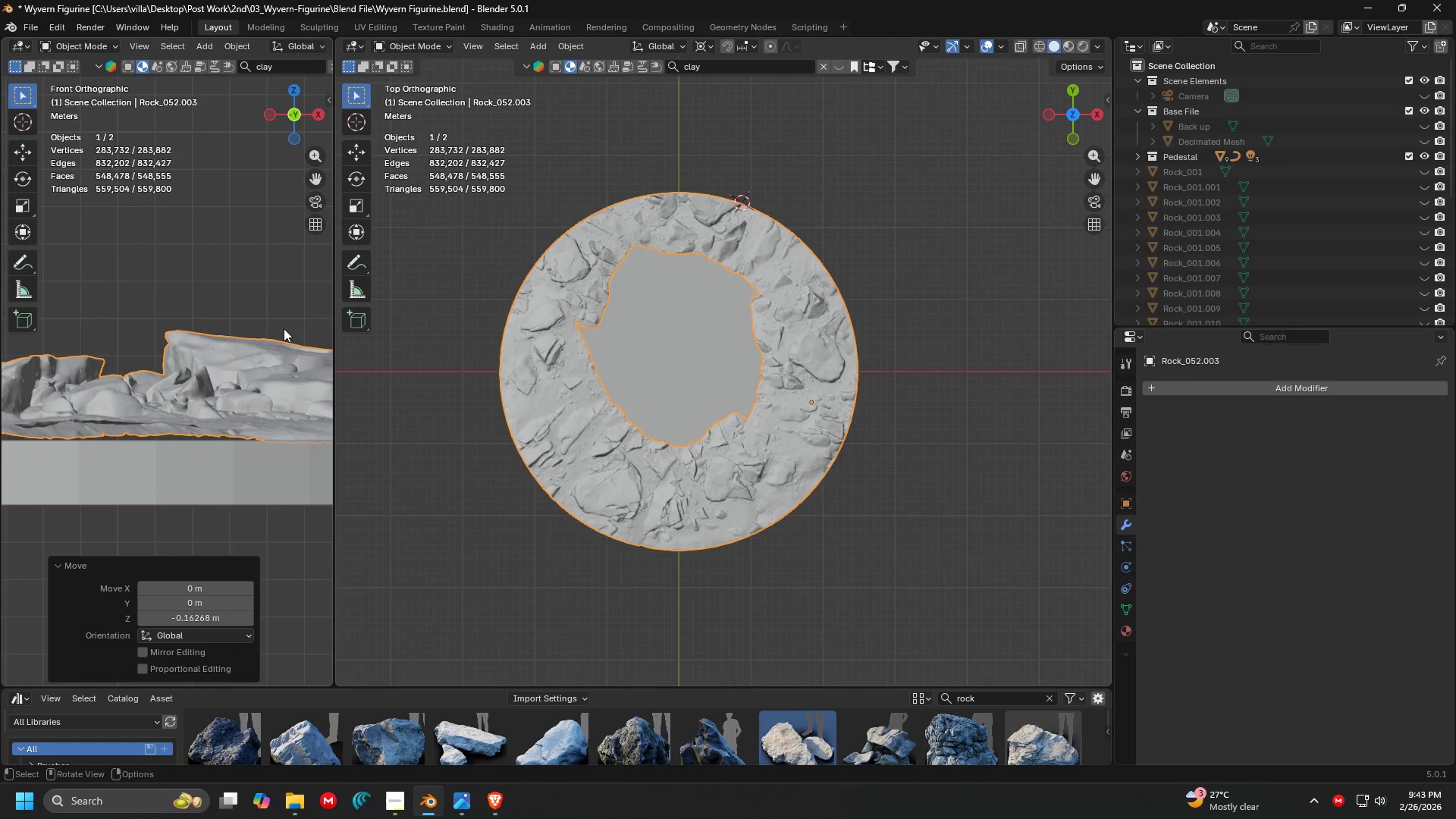 
scroll: coordinate [265, 303], scroll_direction: down, amount: 1.0
 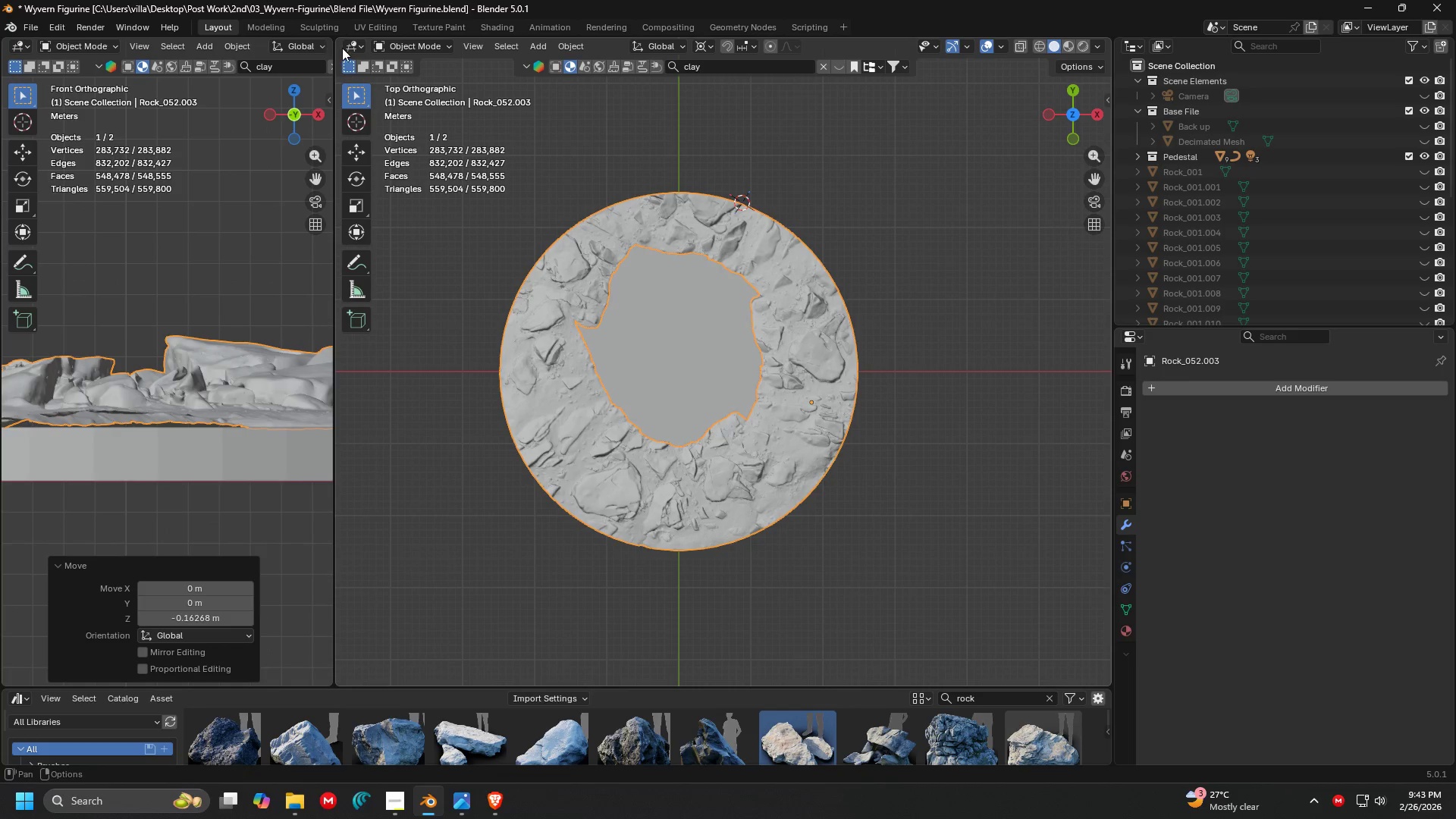 
left_click_drag(start_coordinate=[337, 44], to_coordinate=[150, 59])
 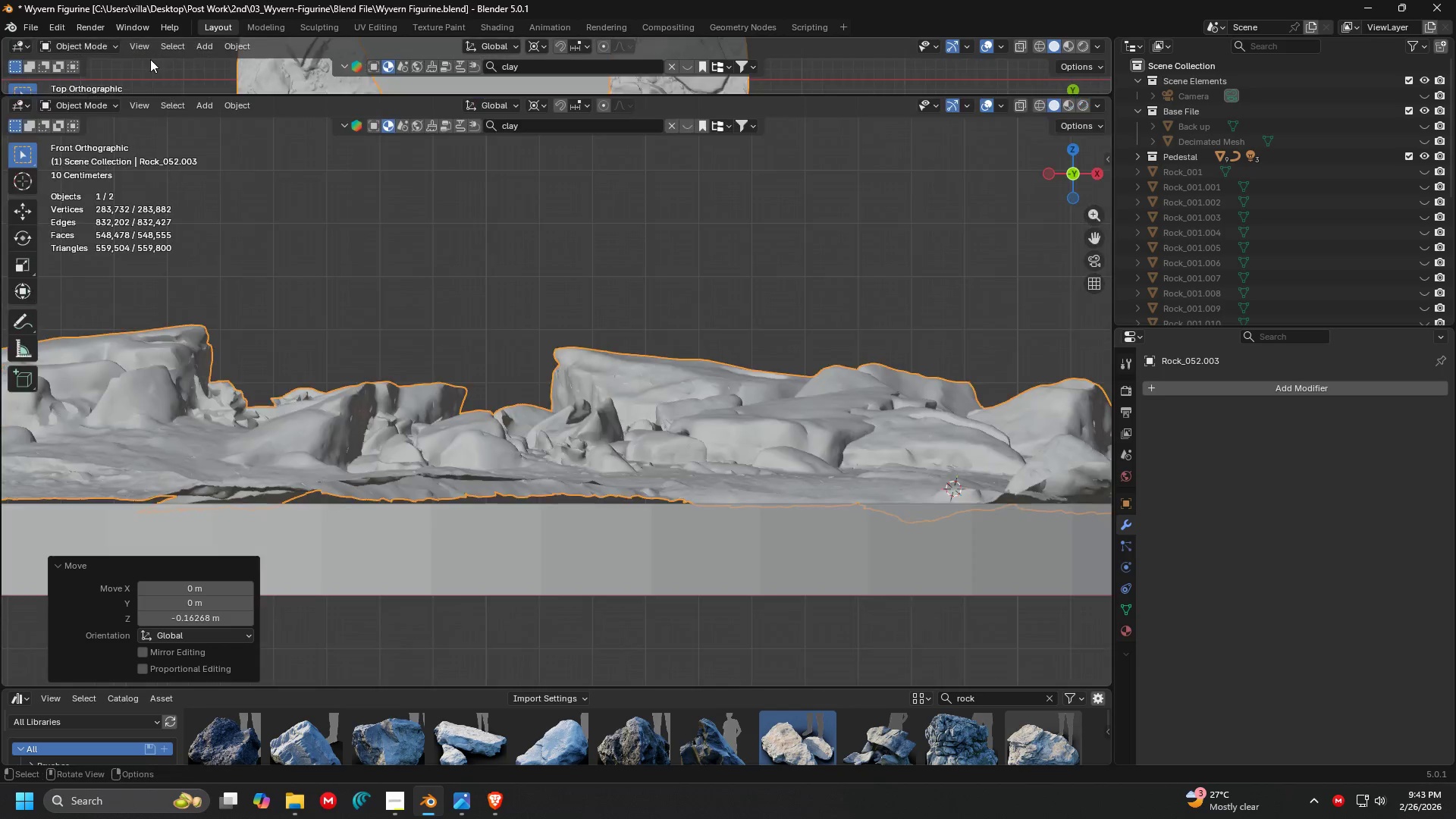 
left_click([150, 59])
 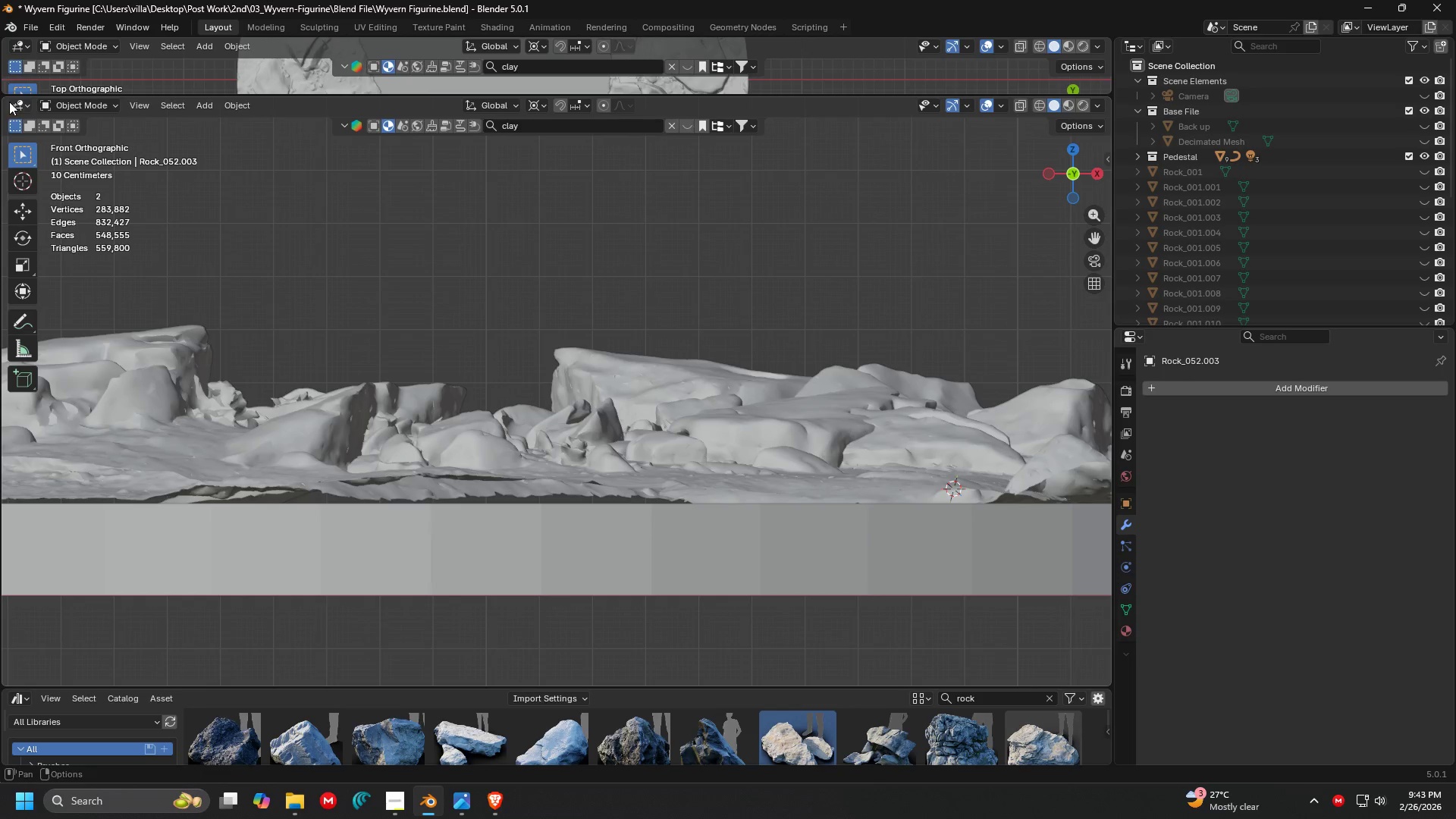 
left_click_drag(start_coordinate=[3, 99], to_coordinate=[8, 59])
 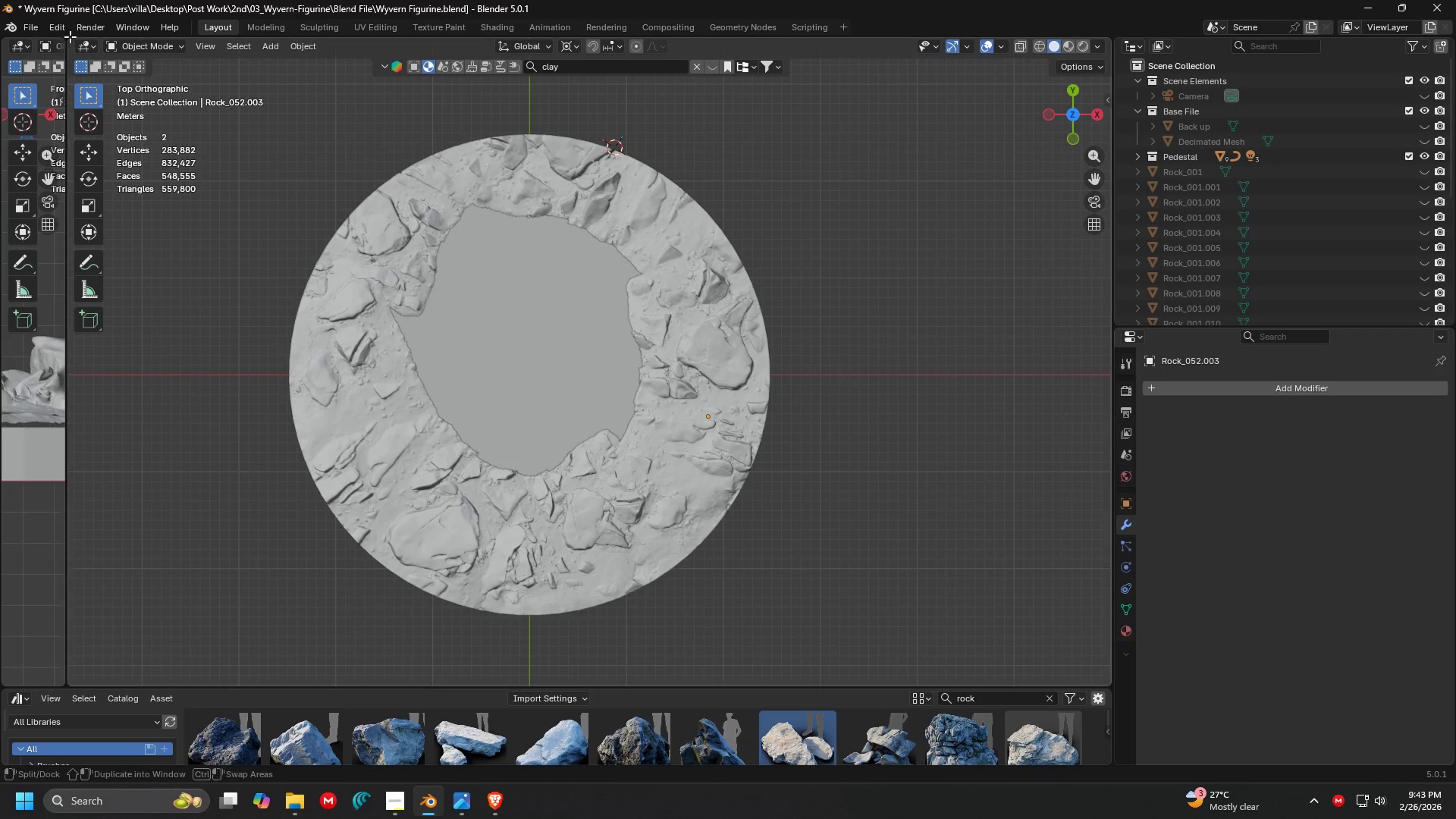 
left_click_drag(start_coordinate=[70, 40], to_coordinate=[53, 42])
 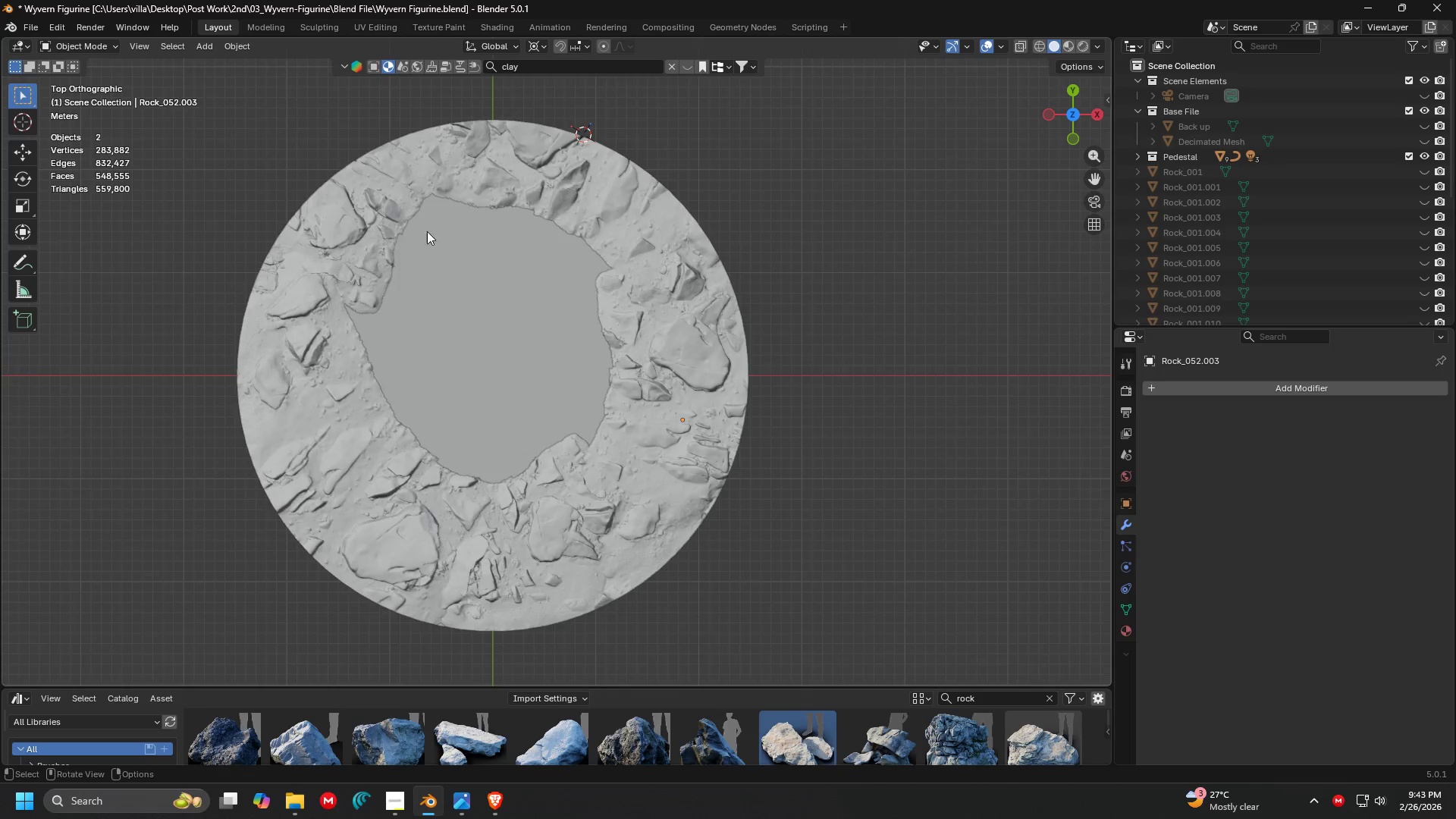 
scroll: coordinate [541, 239], scroll_direction: down, amount: 3.0
 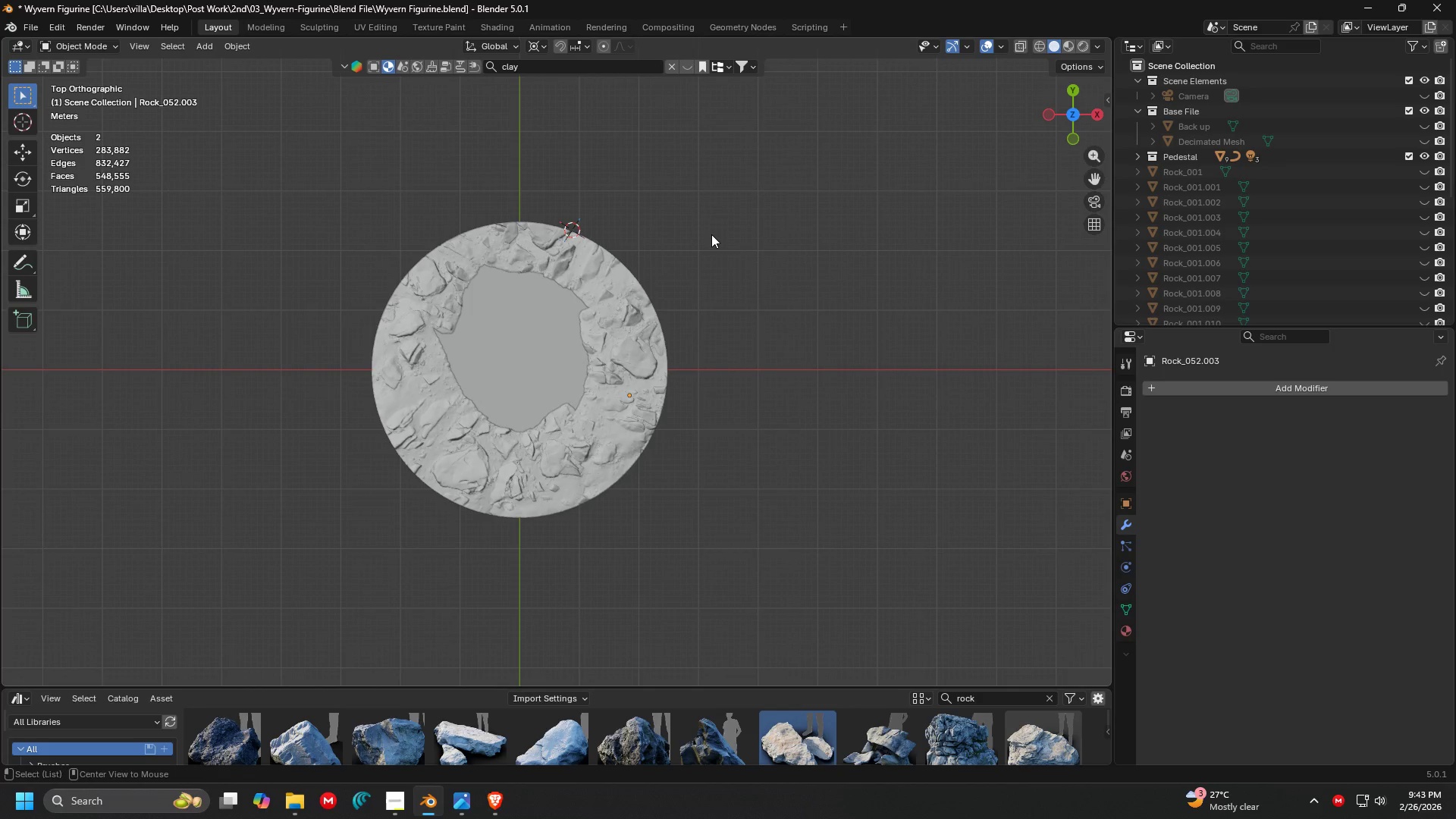 
key(Alt+H)
 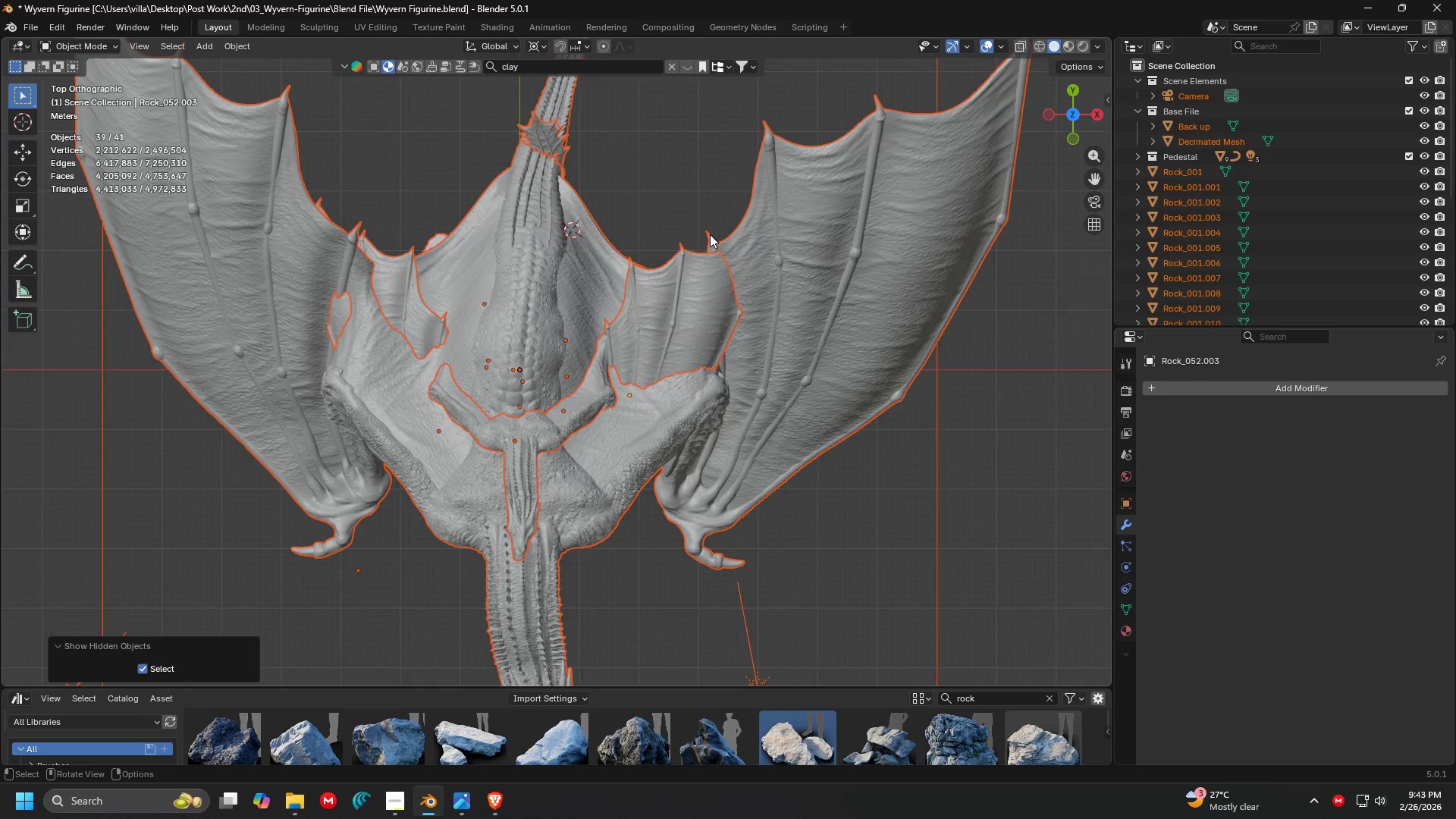 
scroll: coordinate [704, 234], scroll_direction: down, amount: 3.0
 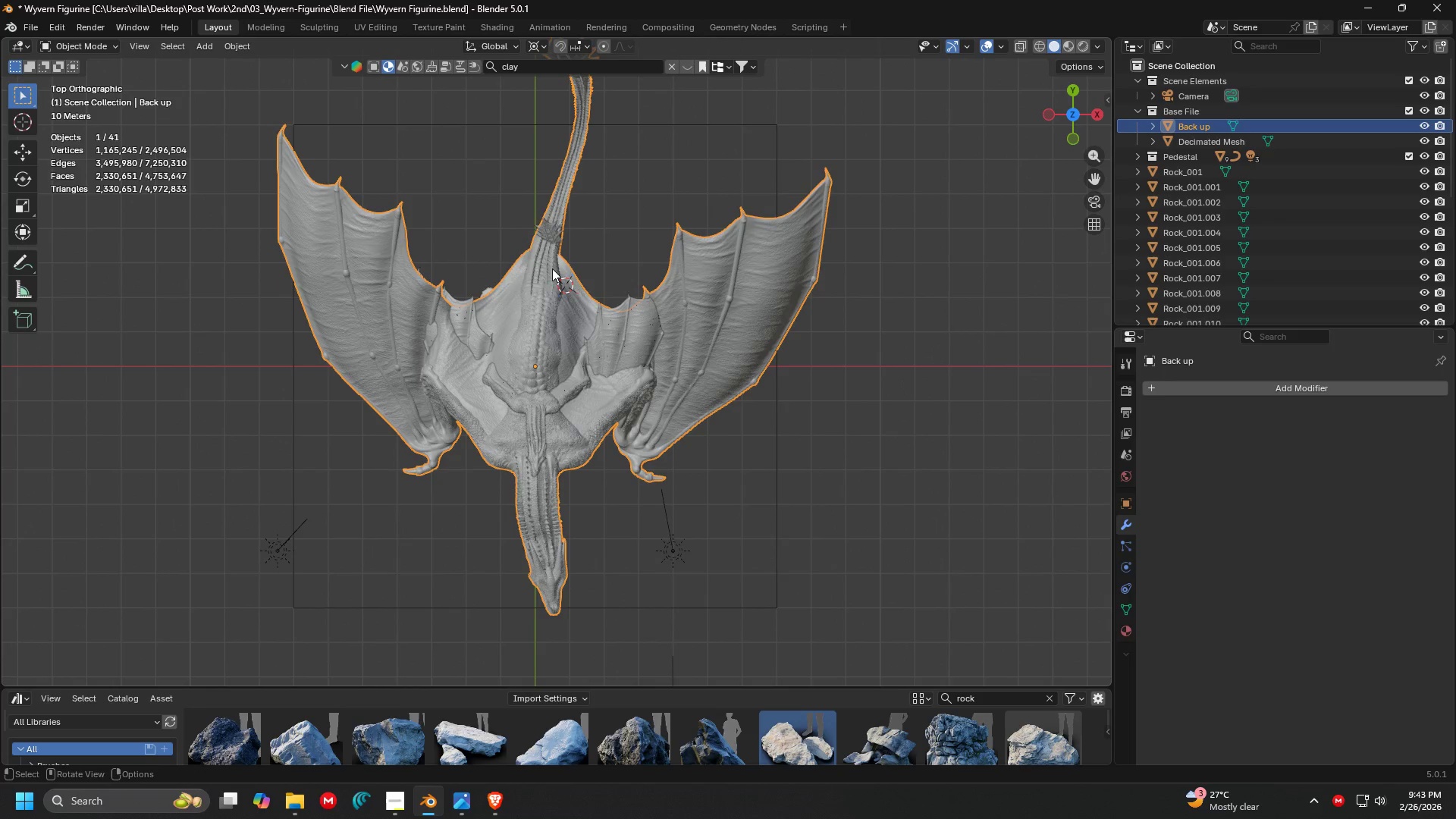 
left_click([553, 271])
 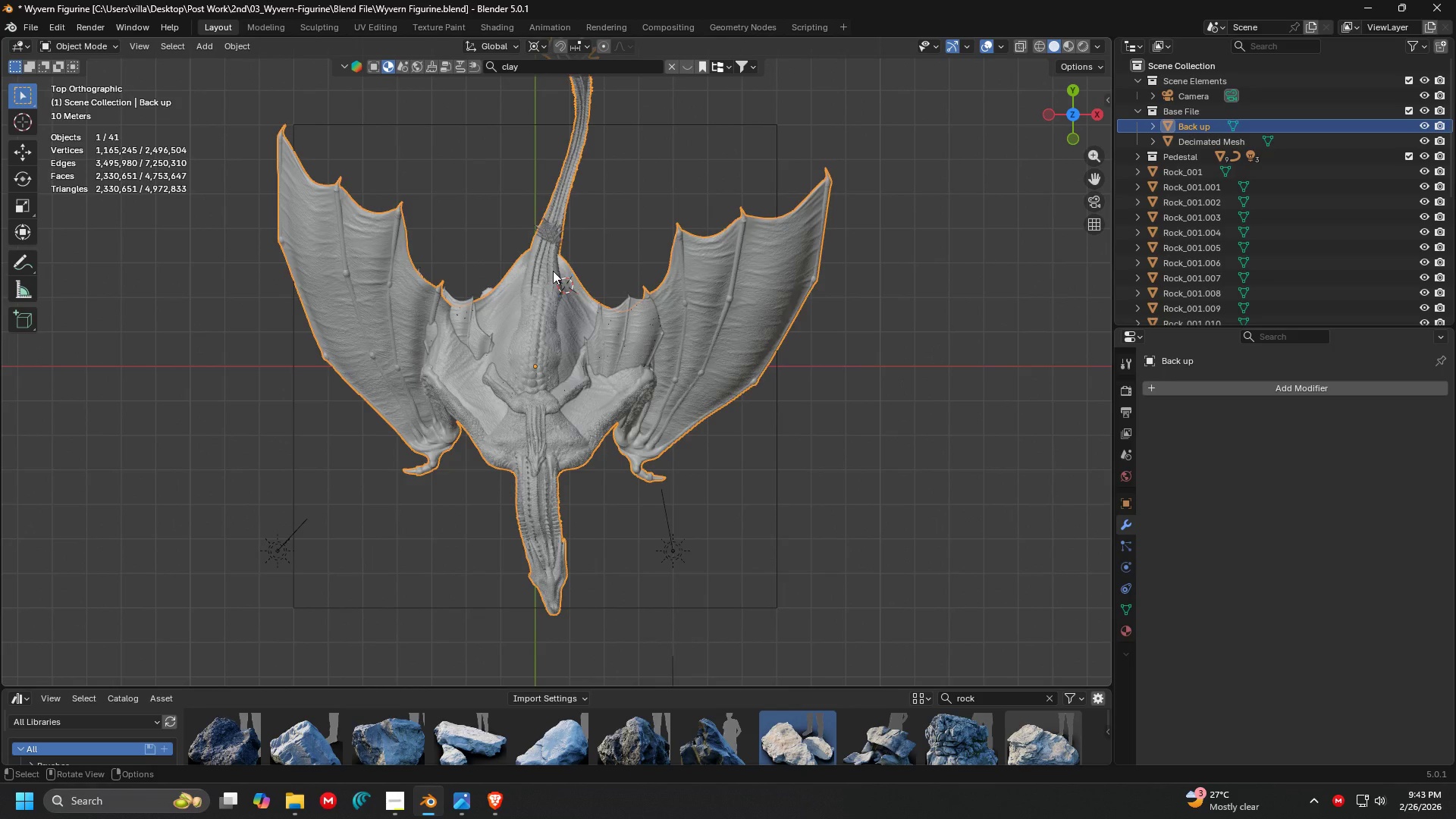 
key(H)
 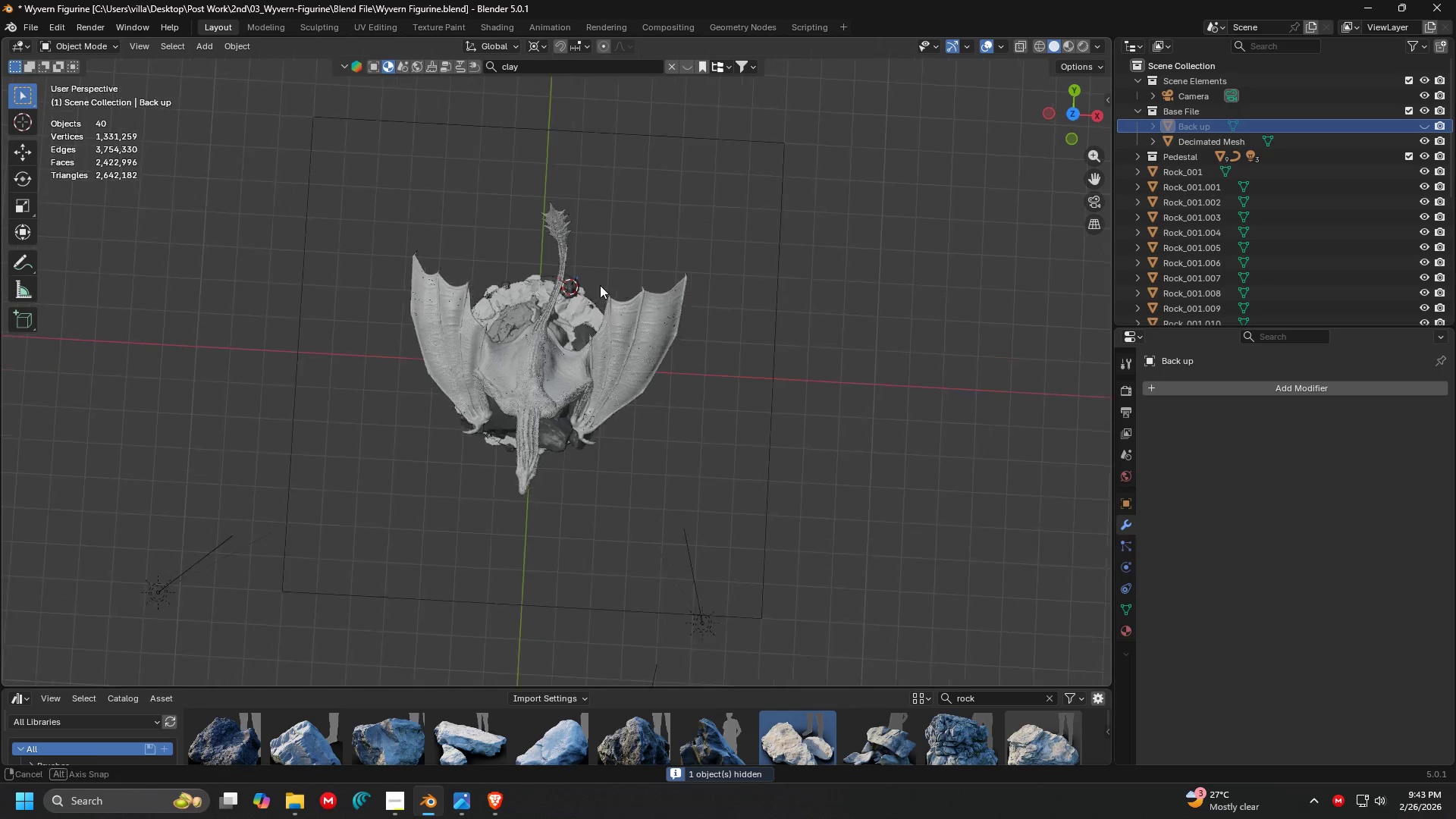 
scroll: coordinate [520, 218], scroll_direction: up, amount: 4.0
 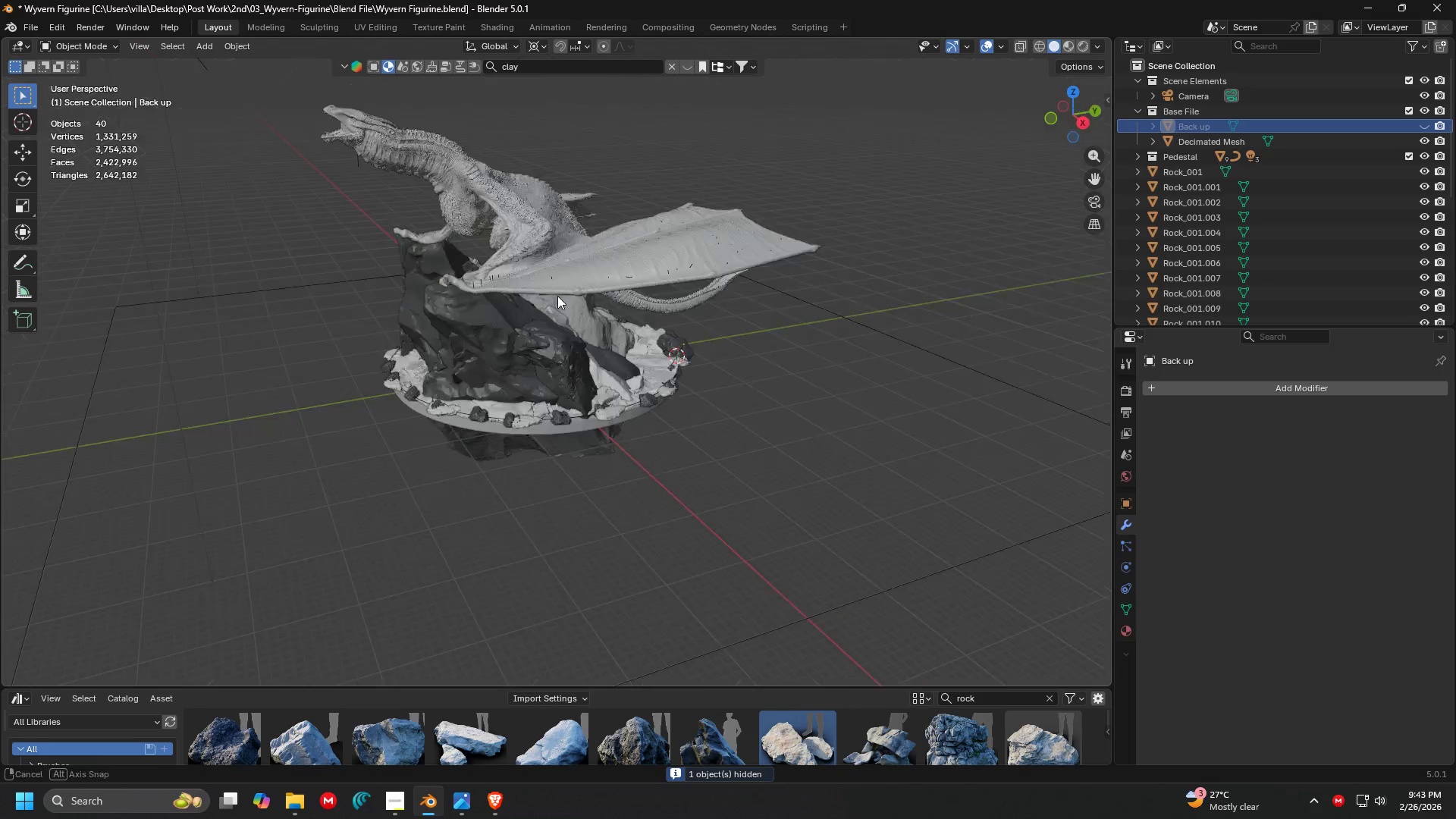 
left_click([519, 317])
 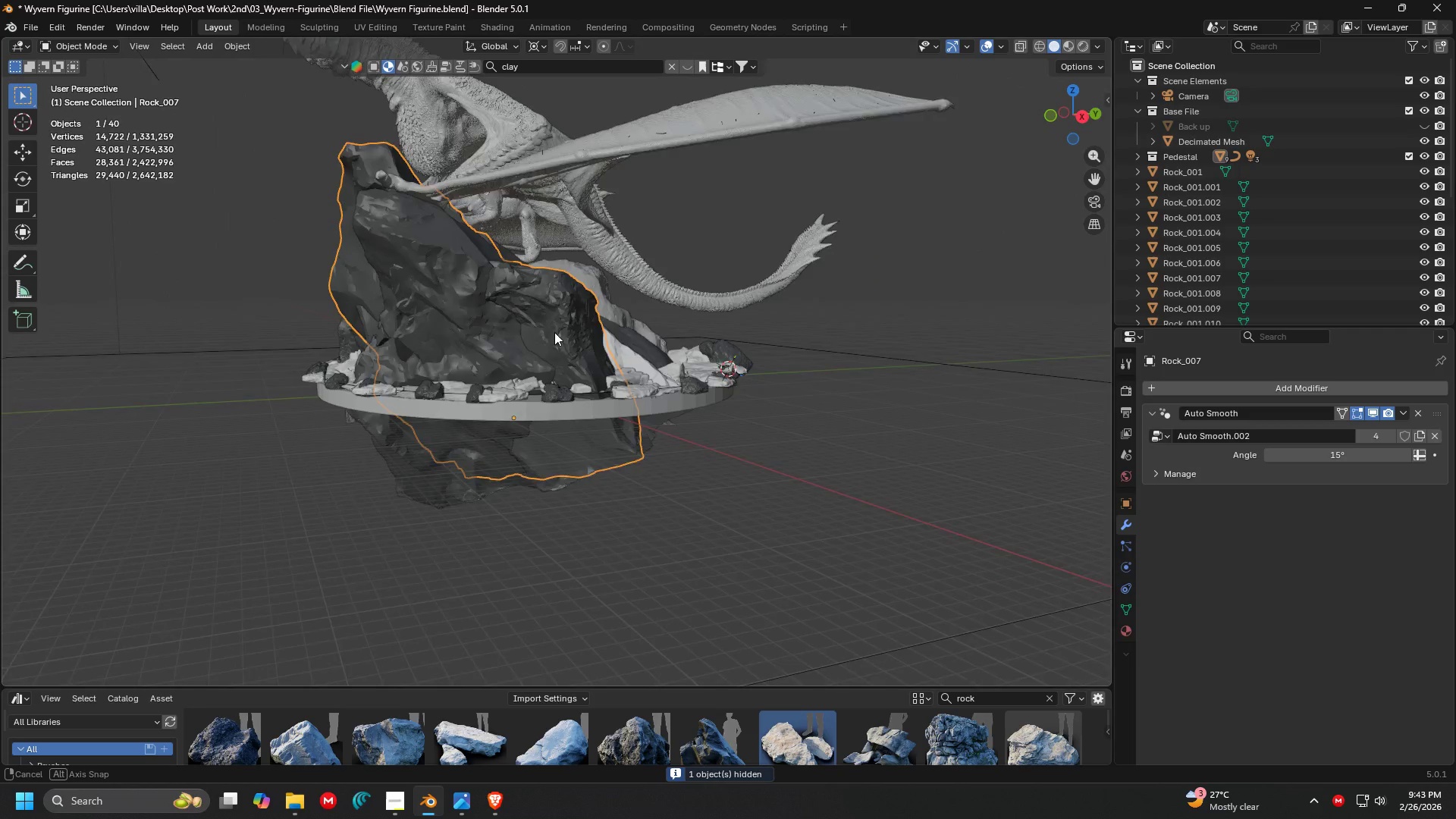 
scroll: coordinate [535, 260], scroll_direction: up, amount: 3.0
 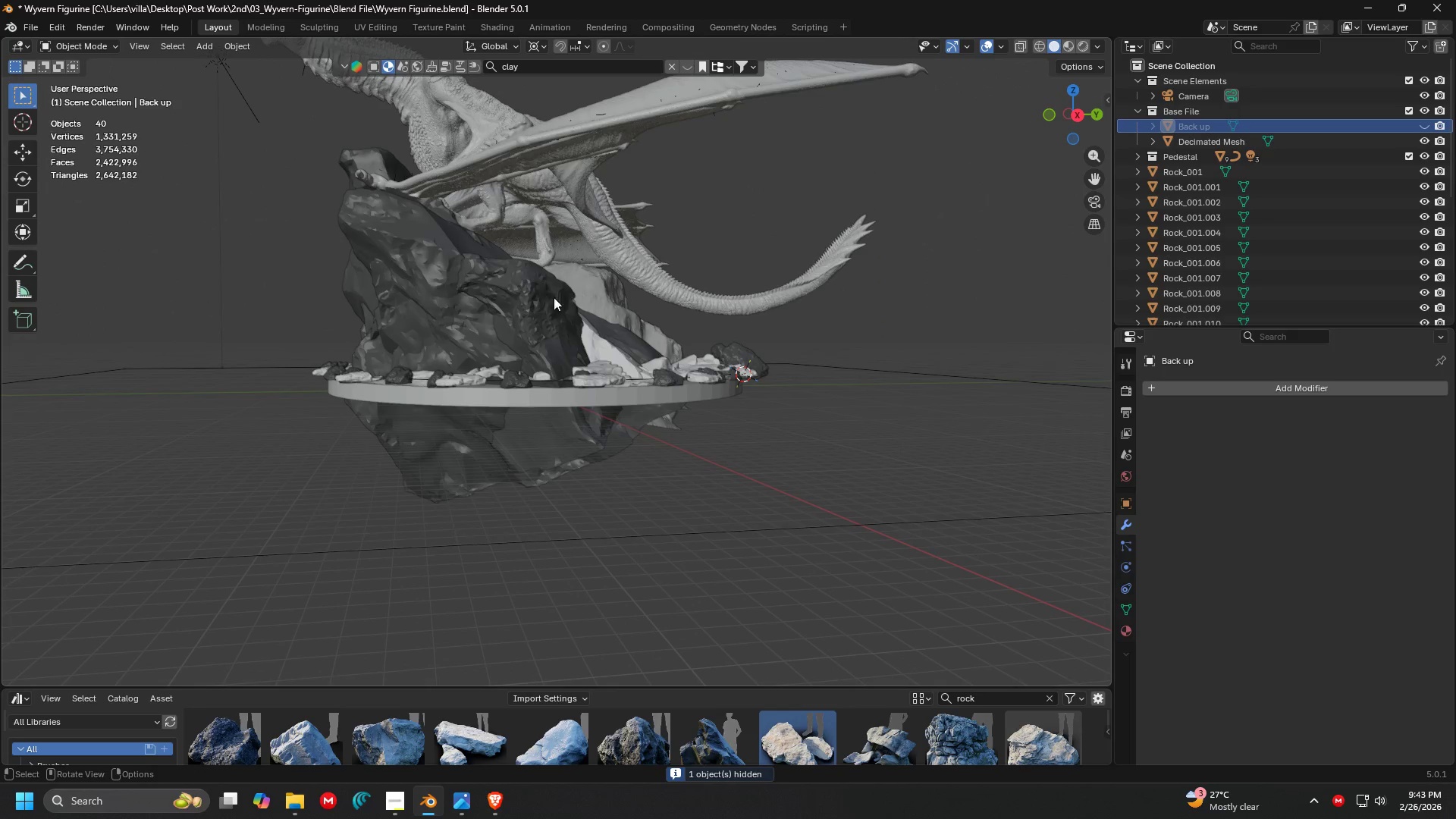 
key(Shift+ShiftLeft)
 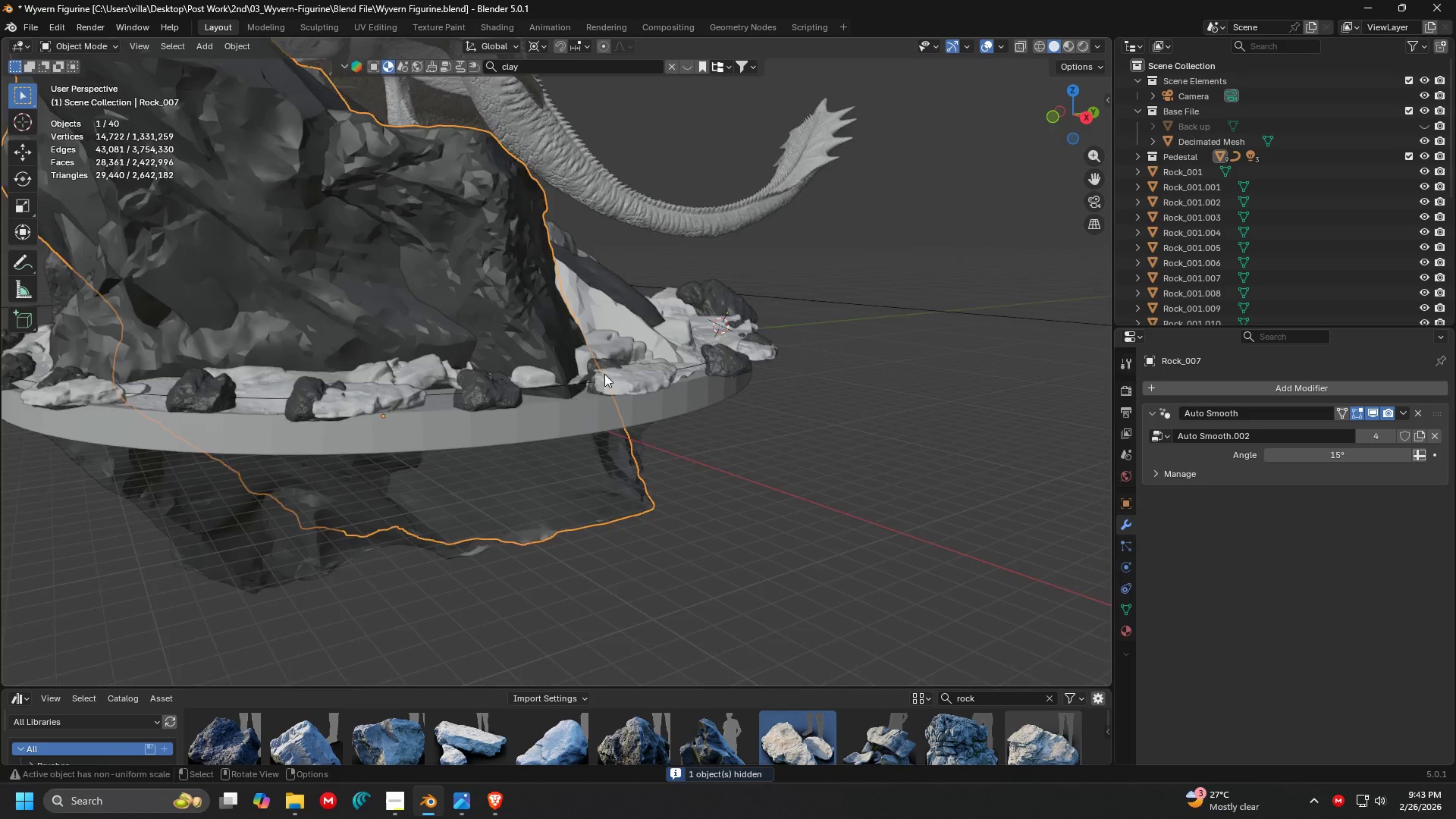 
scroll: coordinate [612, 355], scroll_direction: up, amount: 4.0
 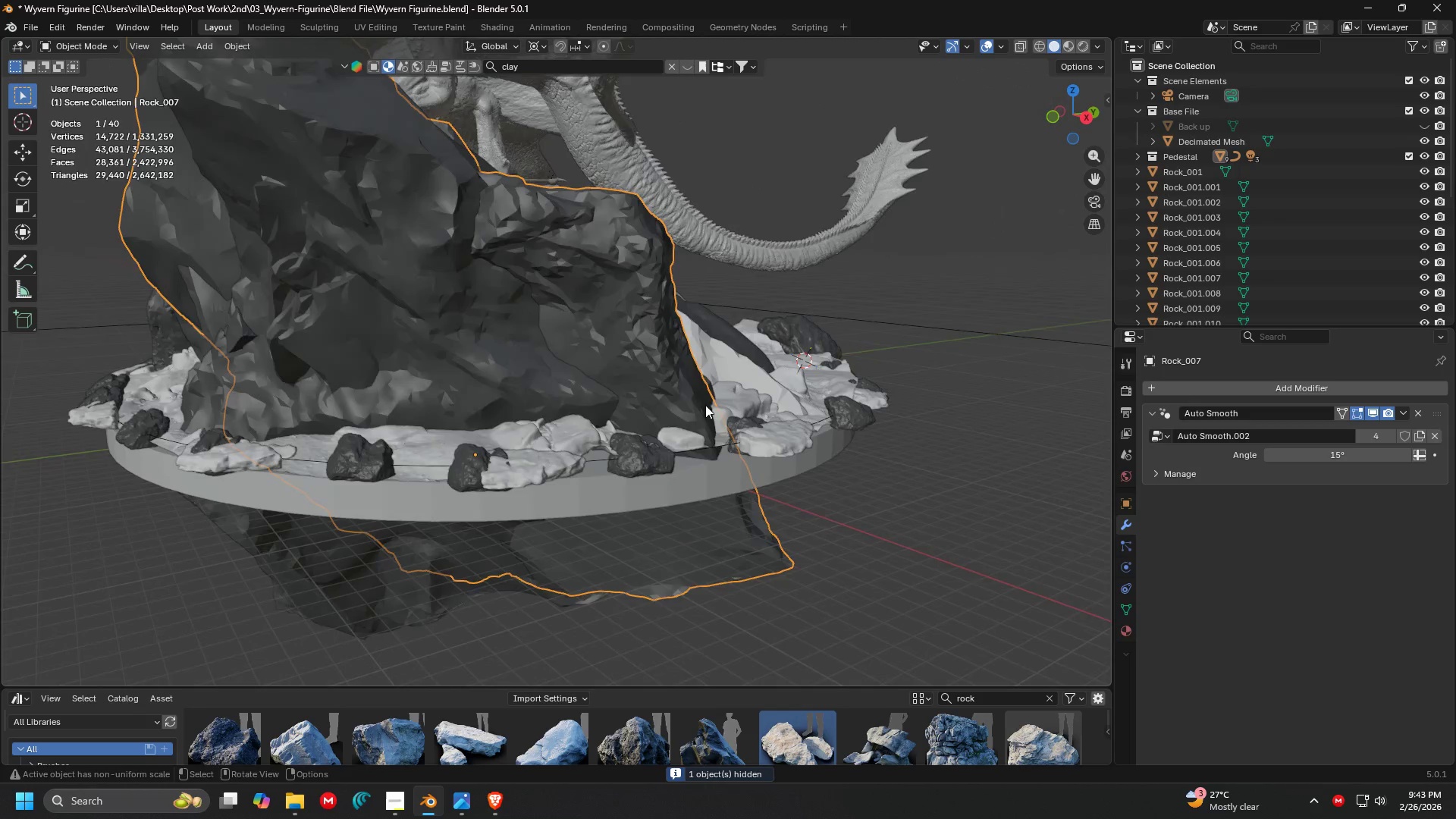 
left_click([780, 410])
 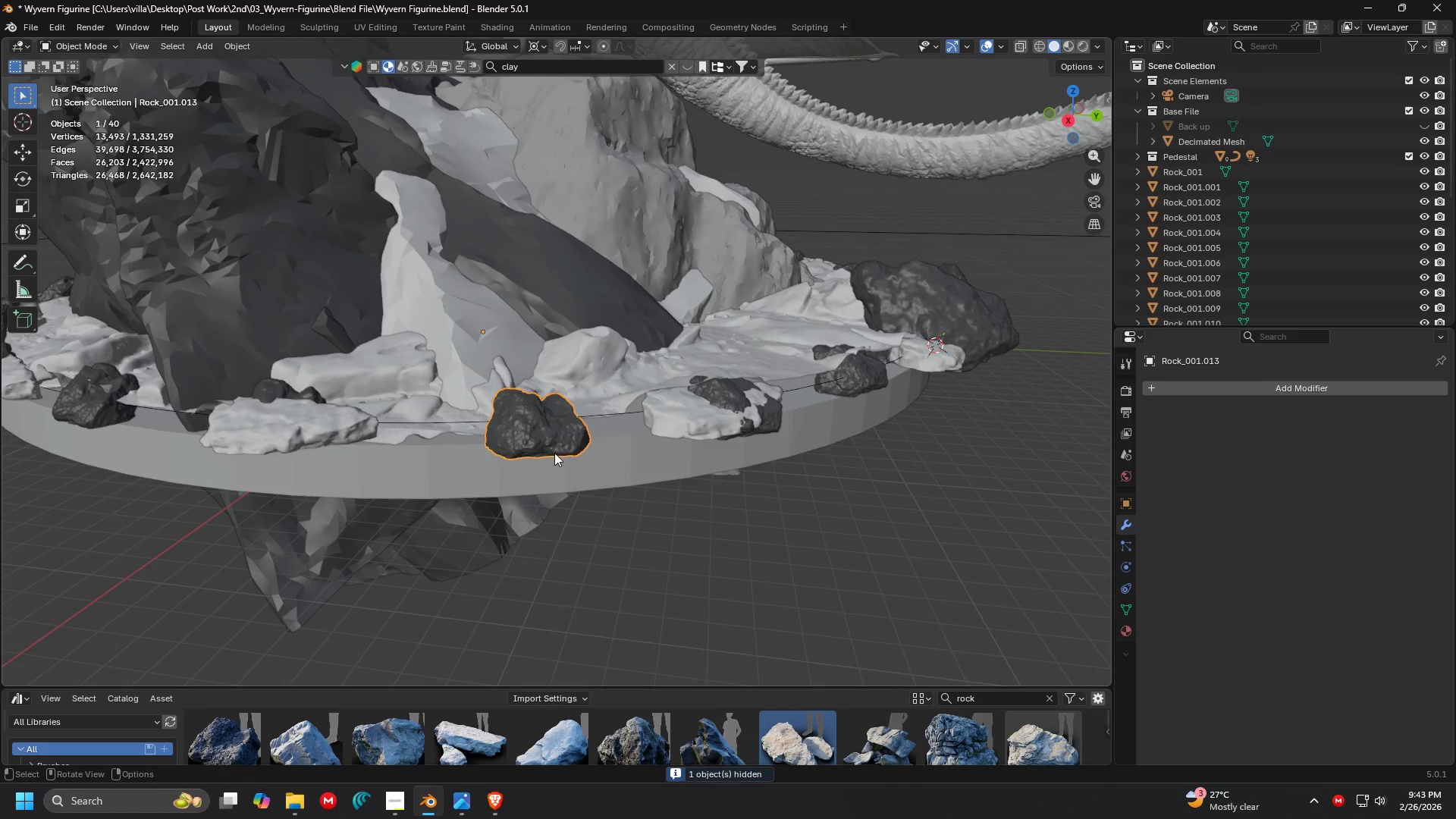 
scroll: coordinate [573, 379], scroll_direction: up, amount: 3.0
 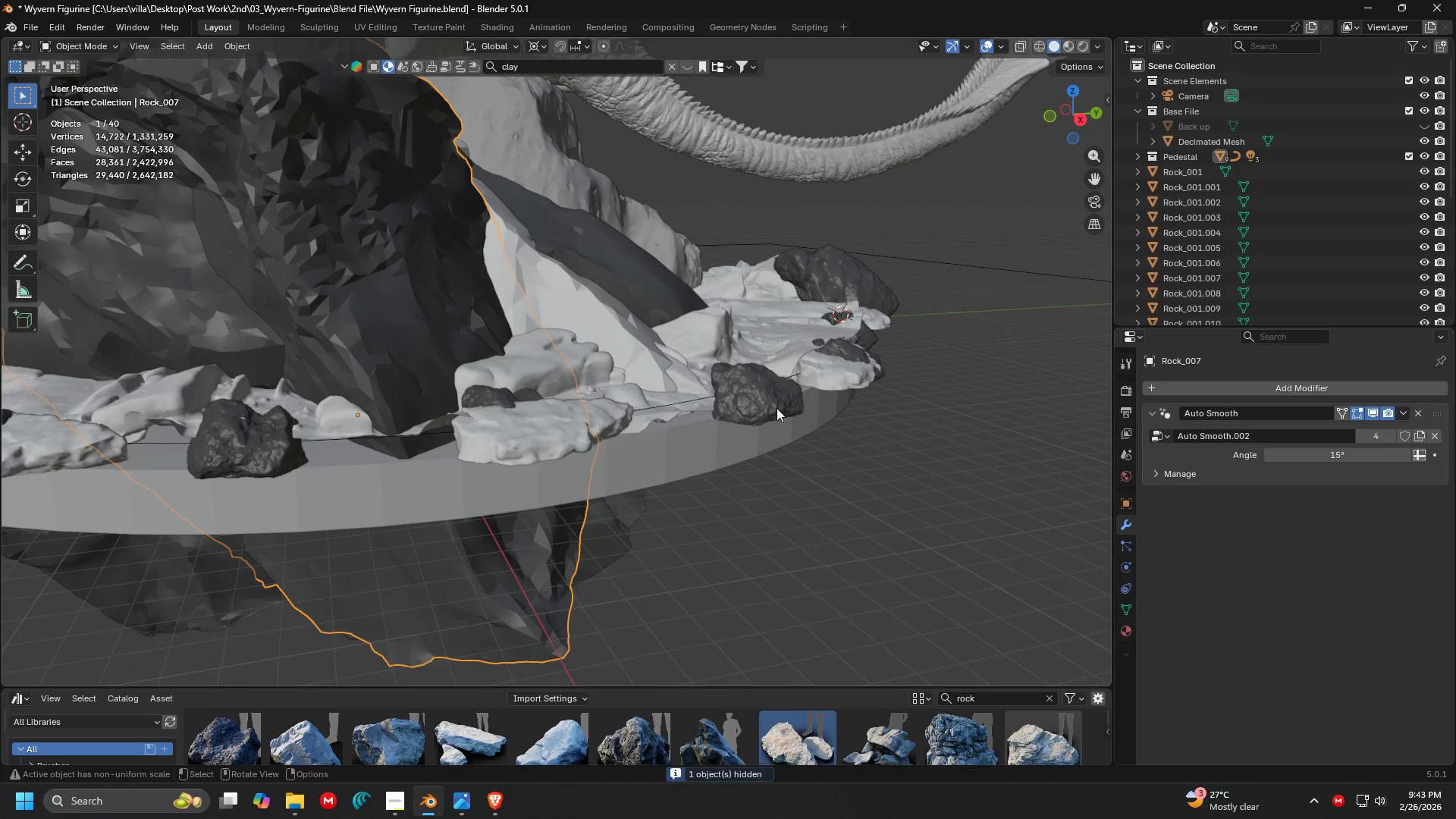 
hold_key(key=ShiftLeft, duration=0.7)
 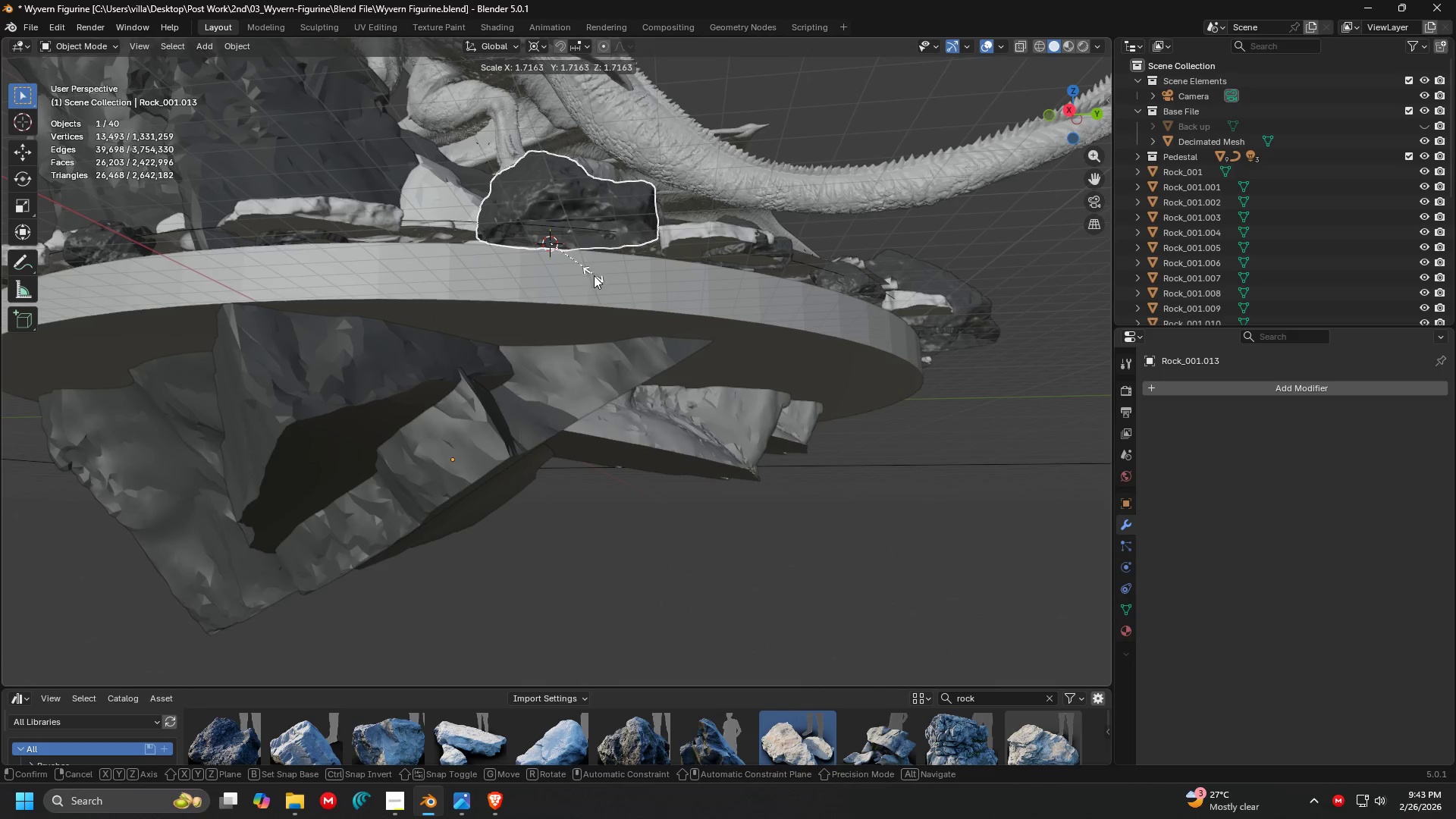 
hold_key(key=ShiftLeft, duration=6.31)
 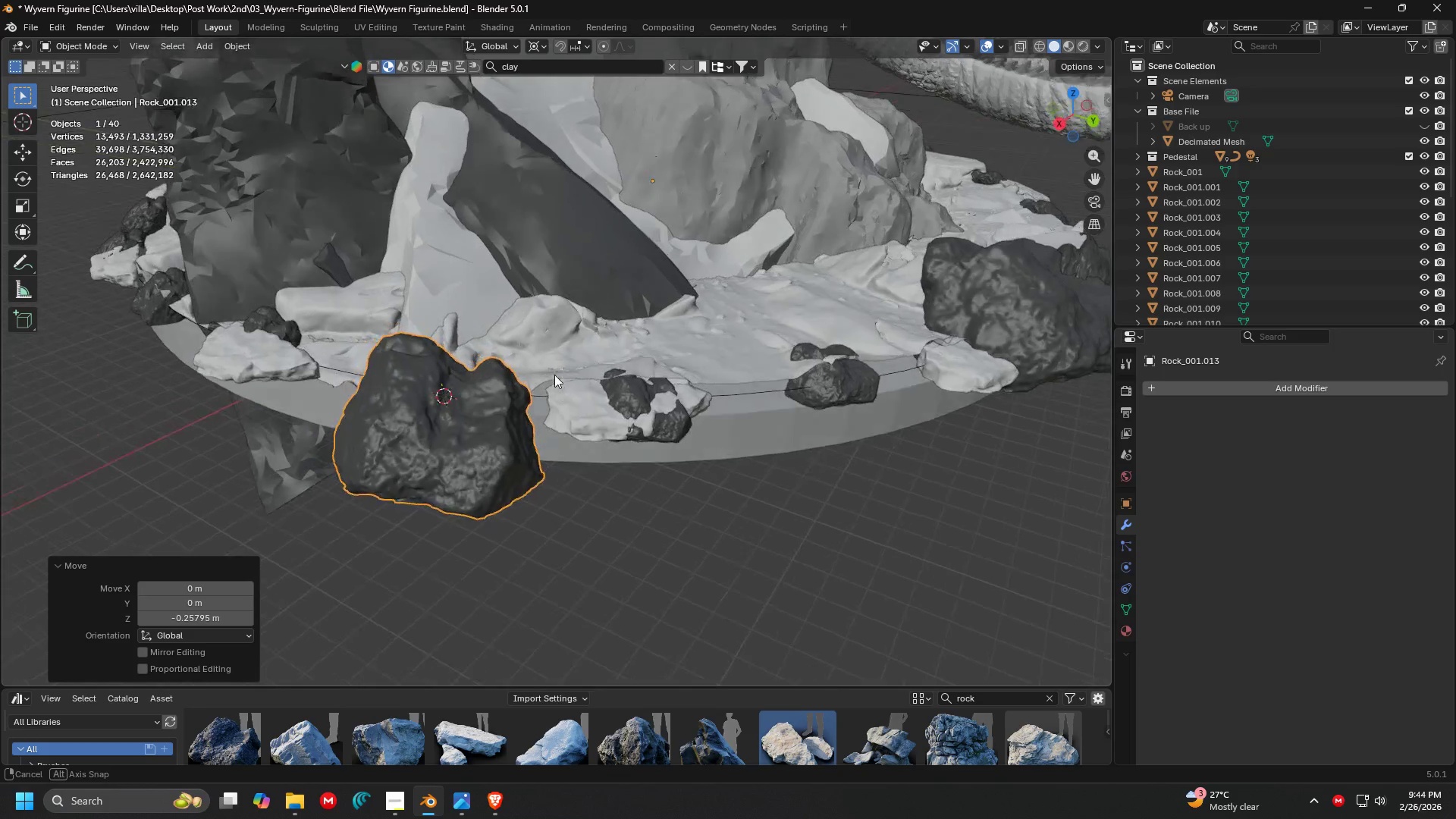 
key(S)
 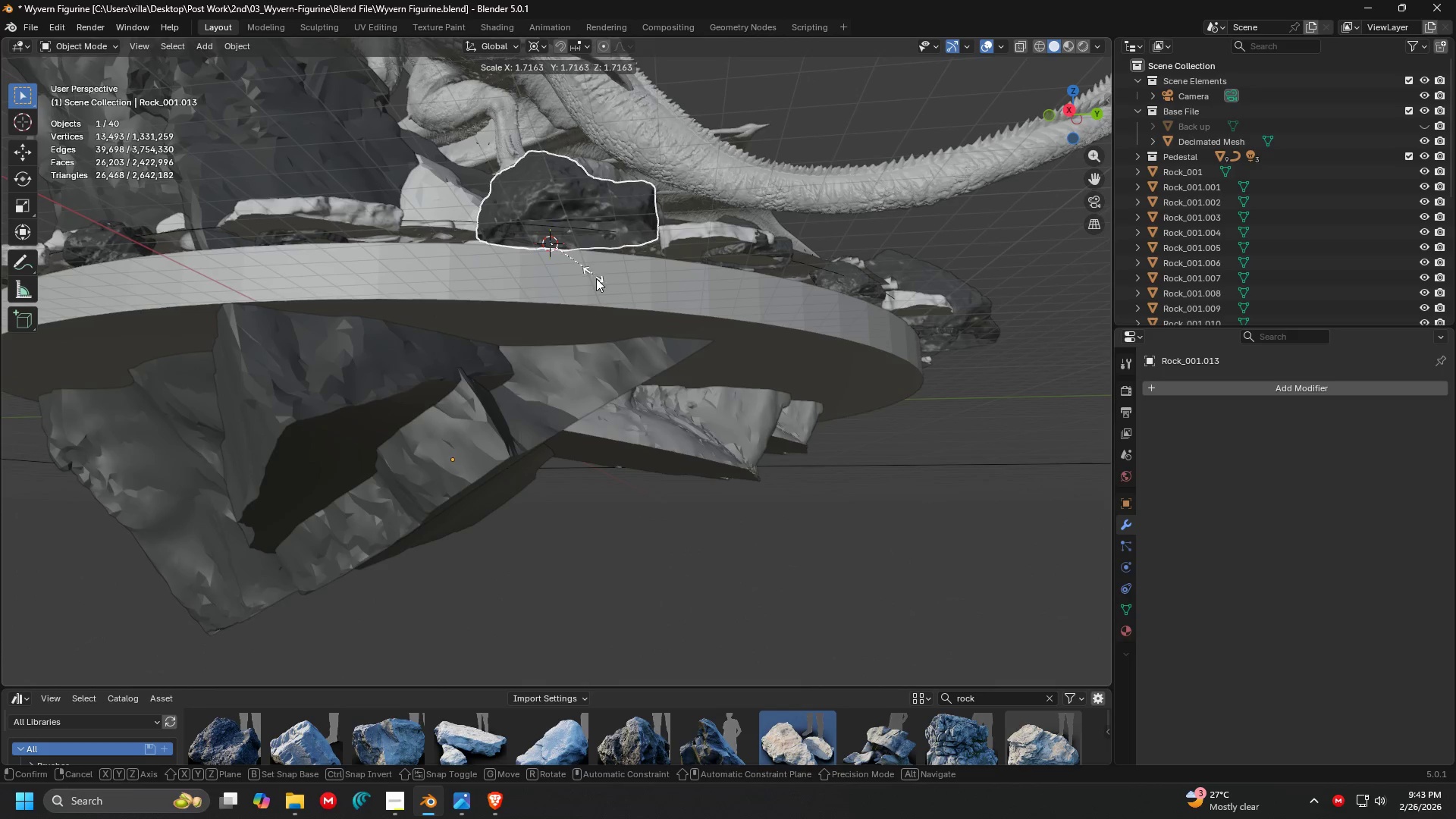 
left_click([603, 287])
 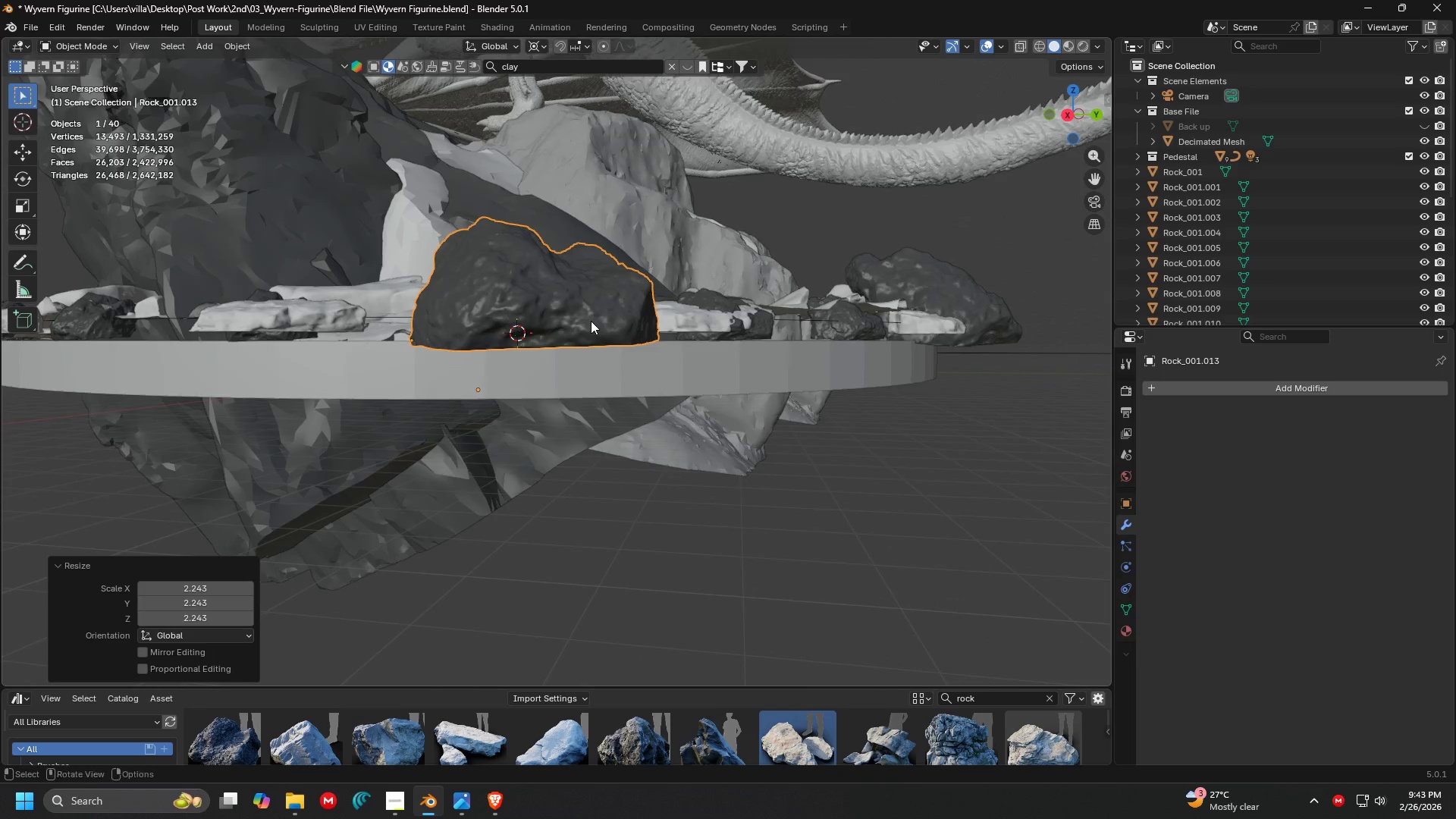 
key(G)
 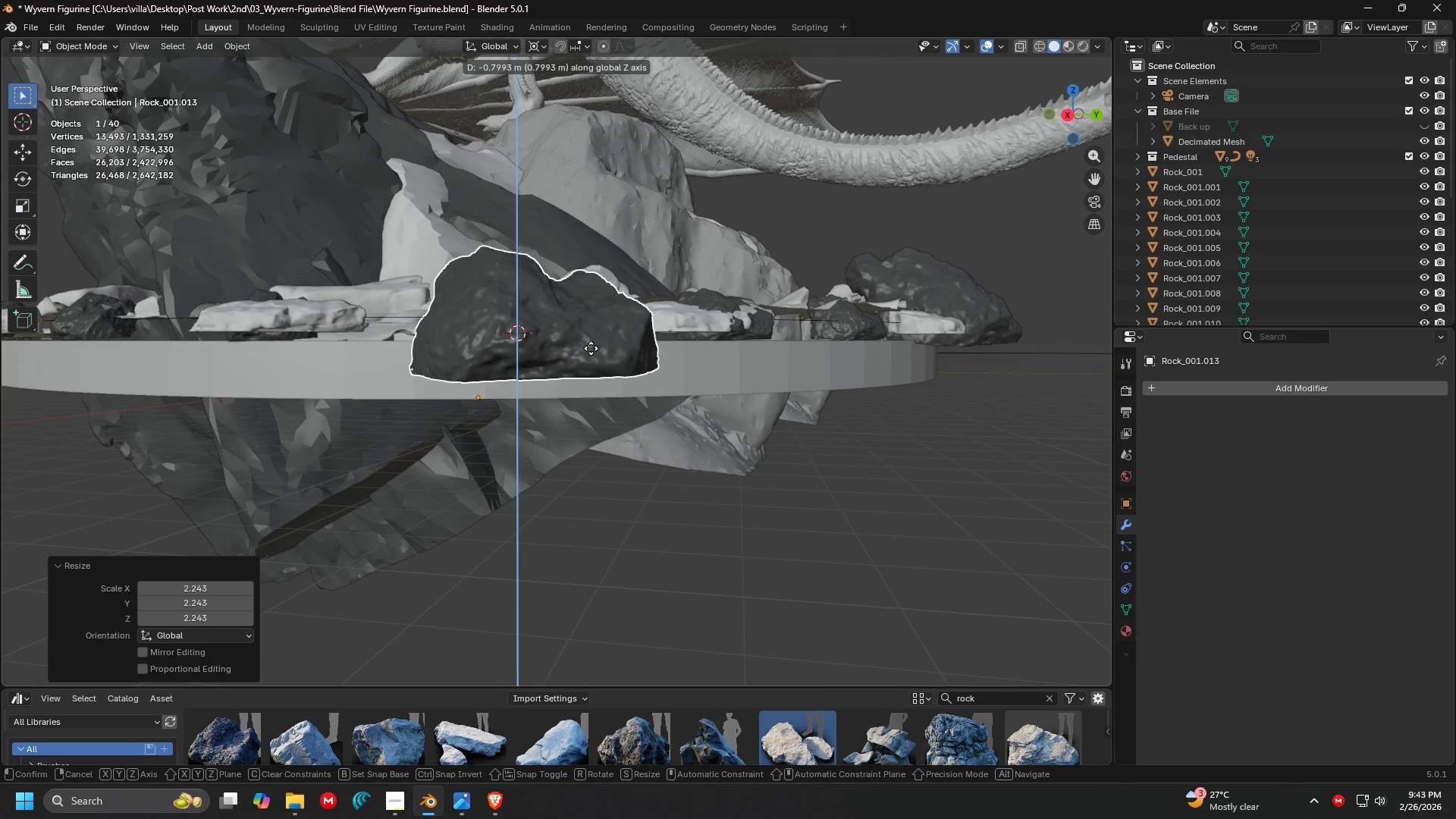 
left_click([591, 348])
 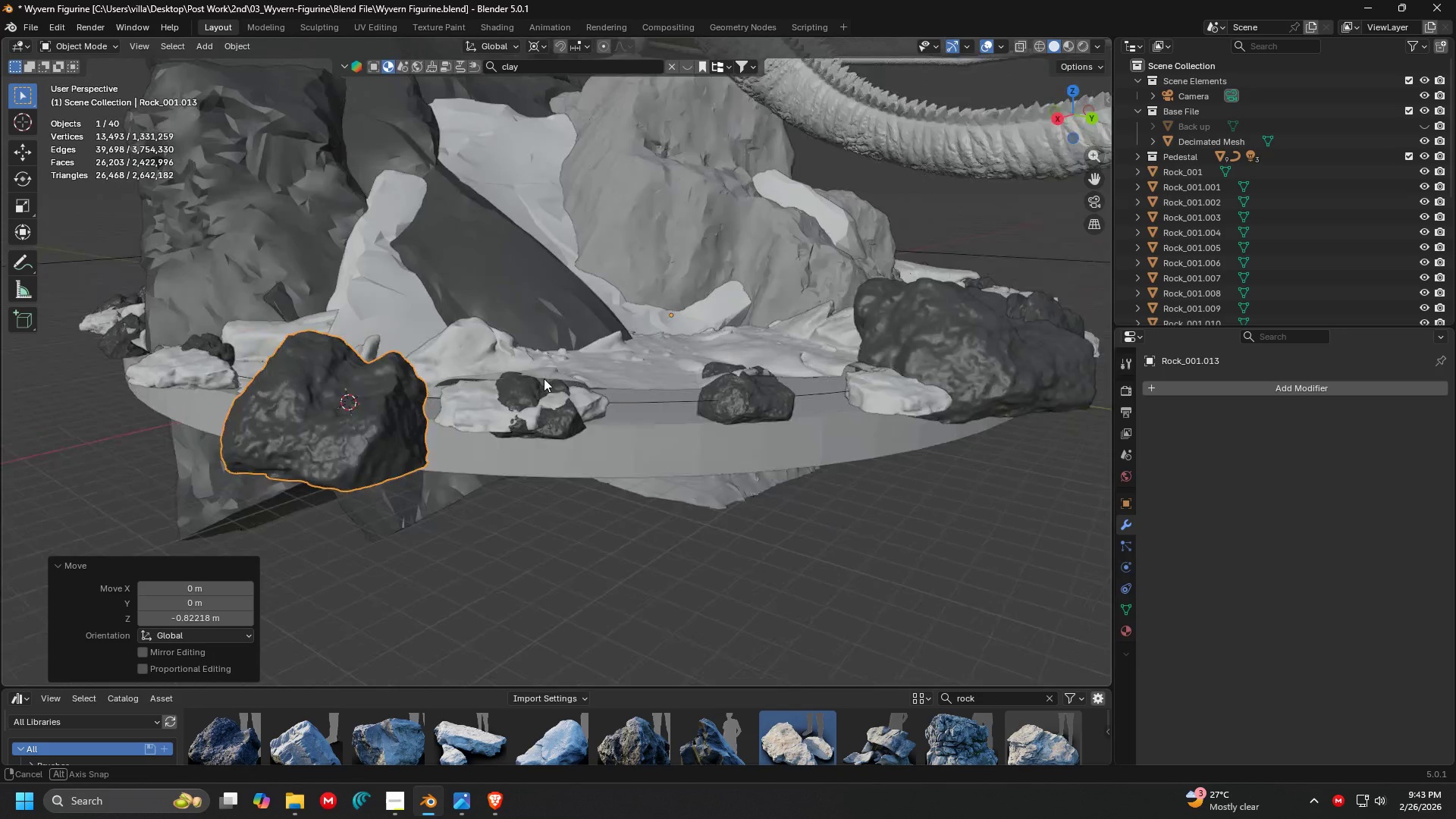 
key(G)
 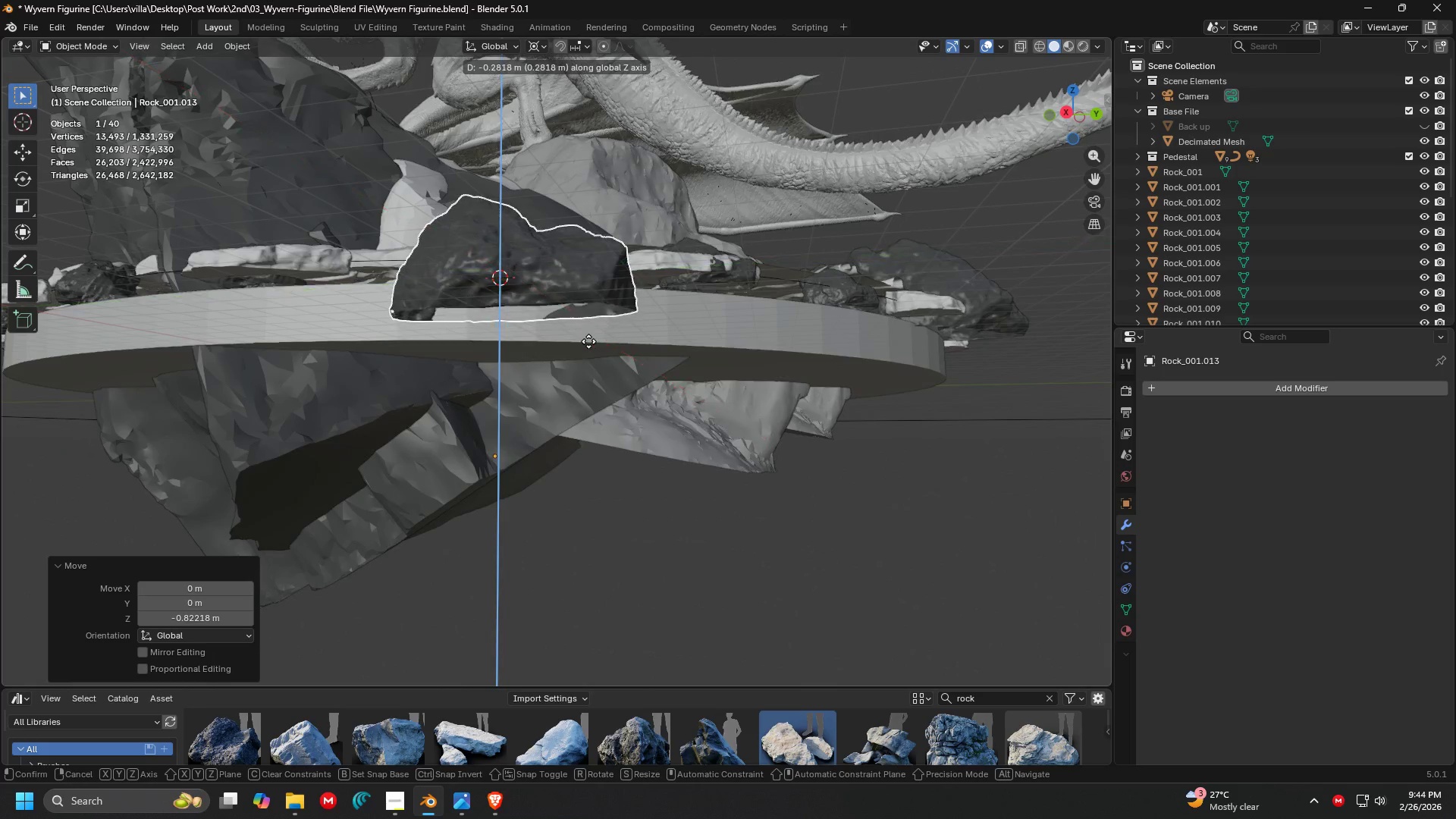 
left_click([589, 340])
 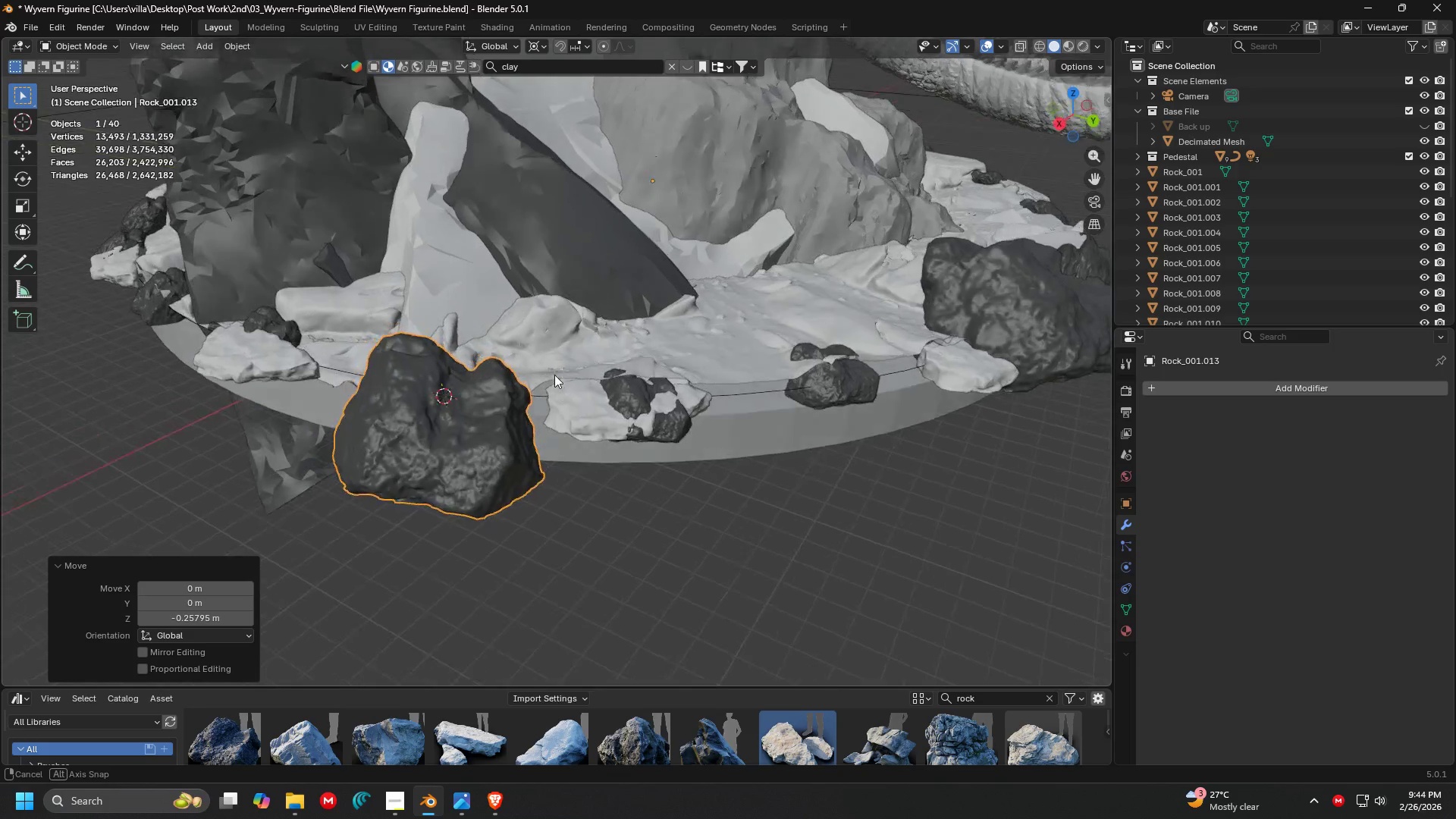 
scroll: coordinate [554, 380], scroll_direction: down, amount: 1.0
 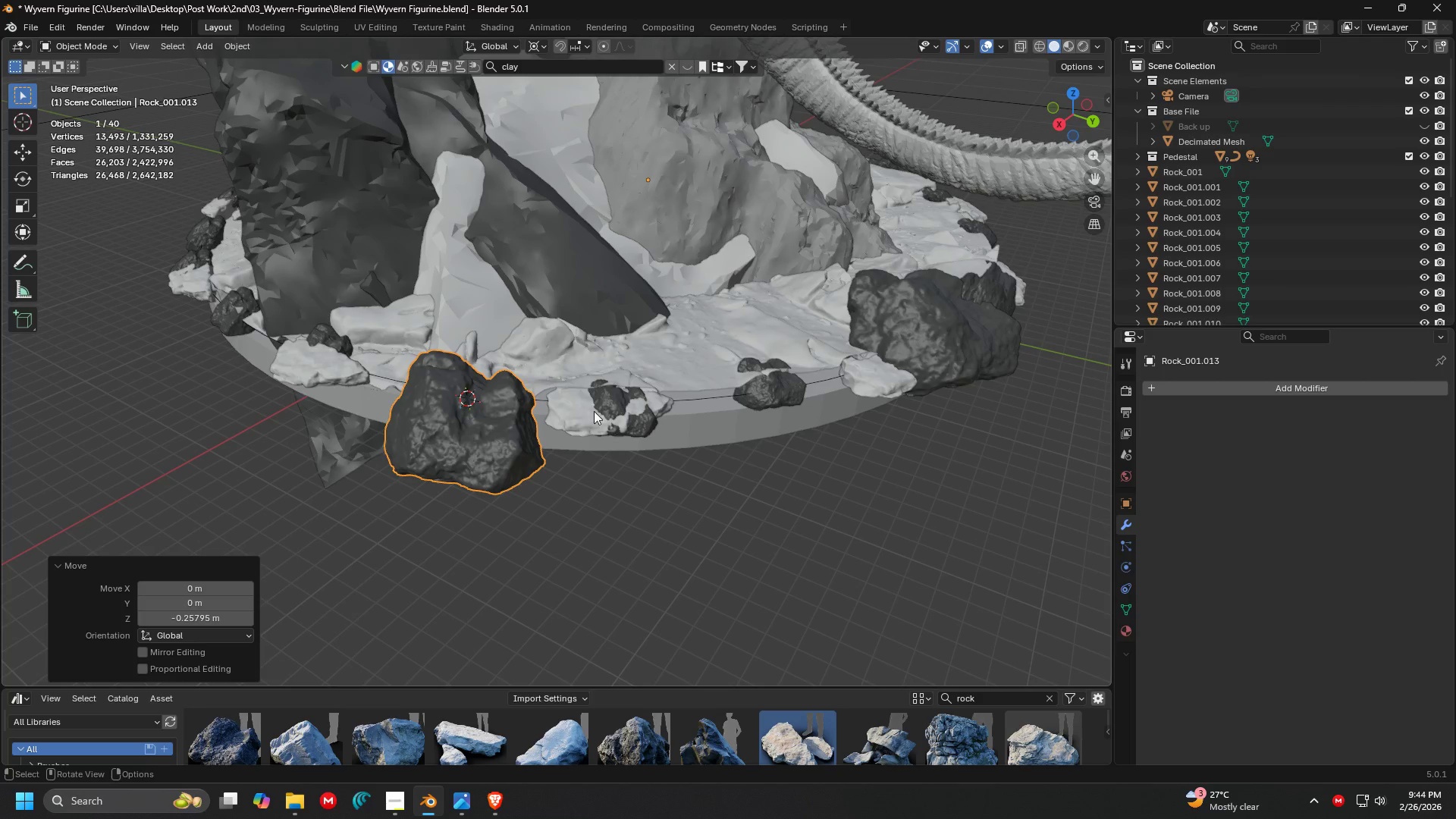 
left_click([585, 412])
 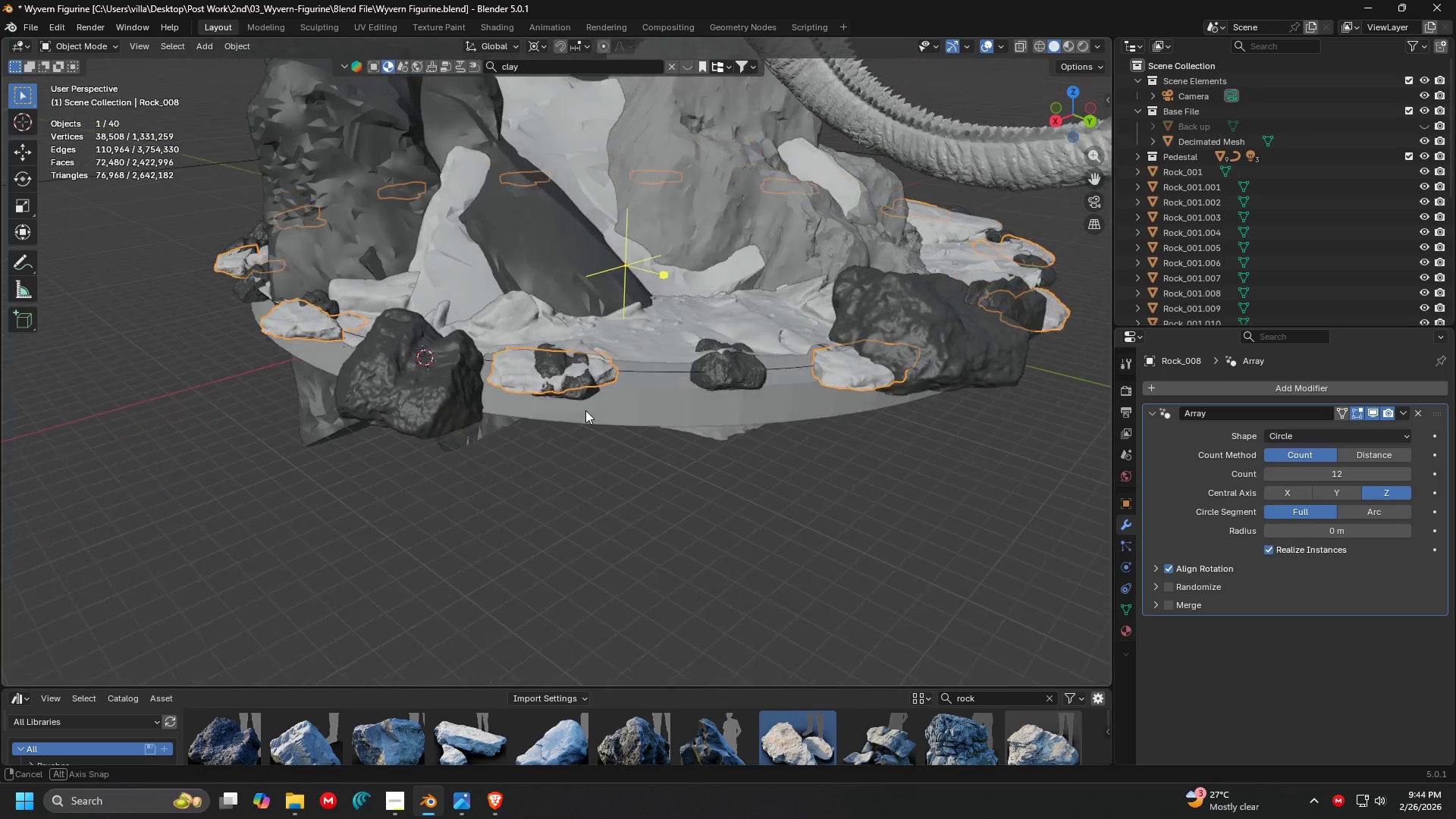 
scroll: coordinate [580, 407], scroll_direction: up, amount: 2.0
 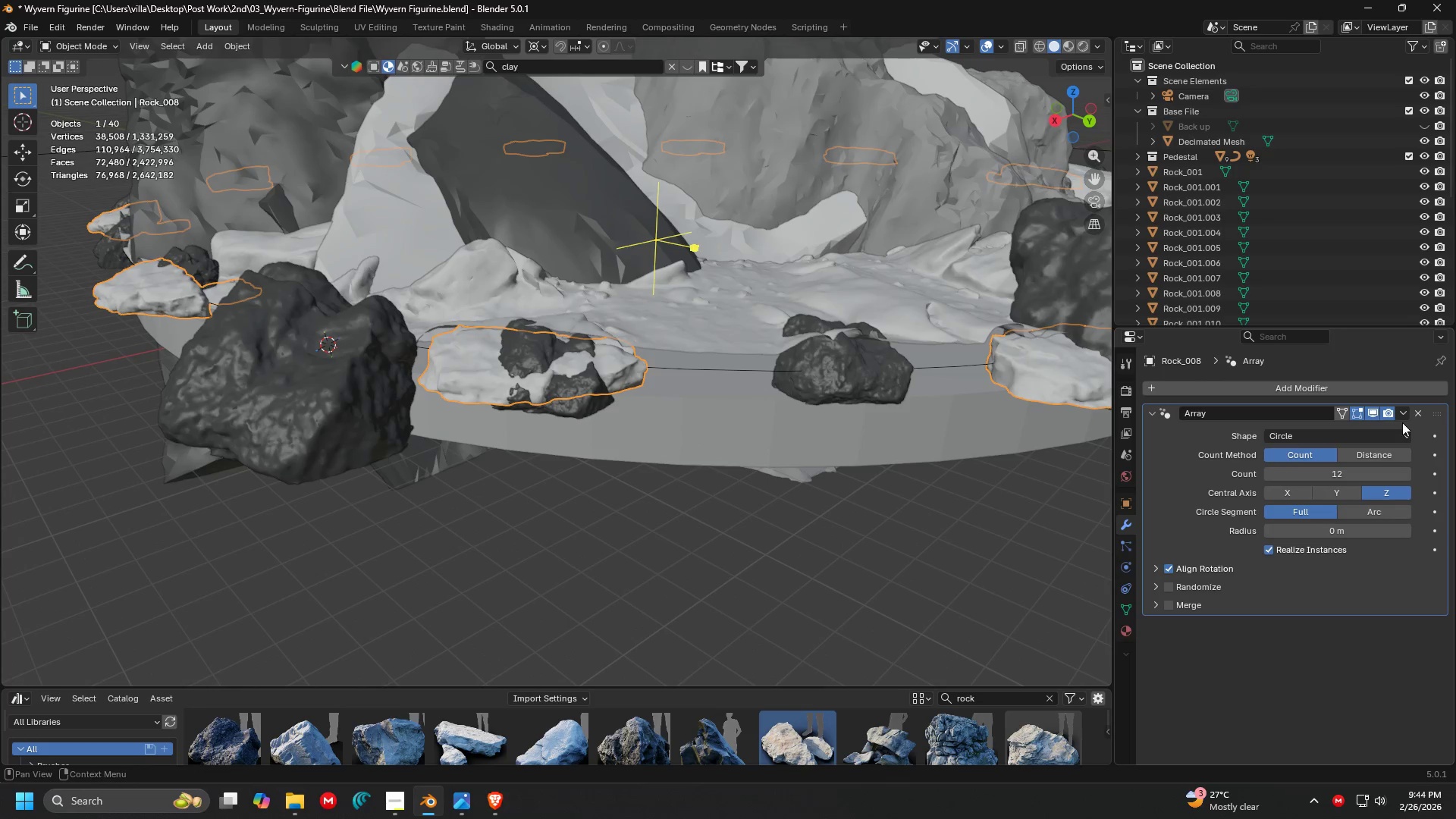 
left_click([1405, 406])
 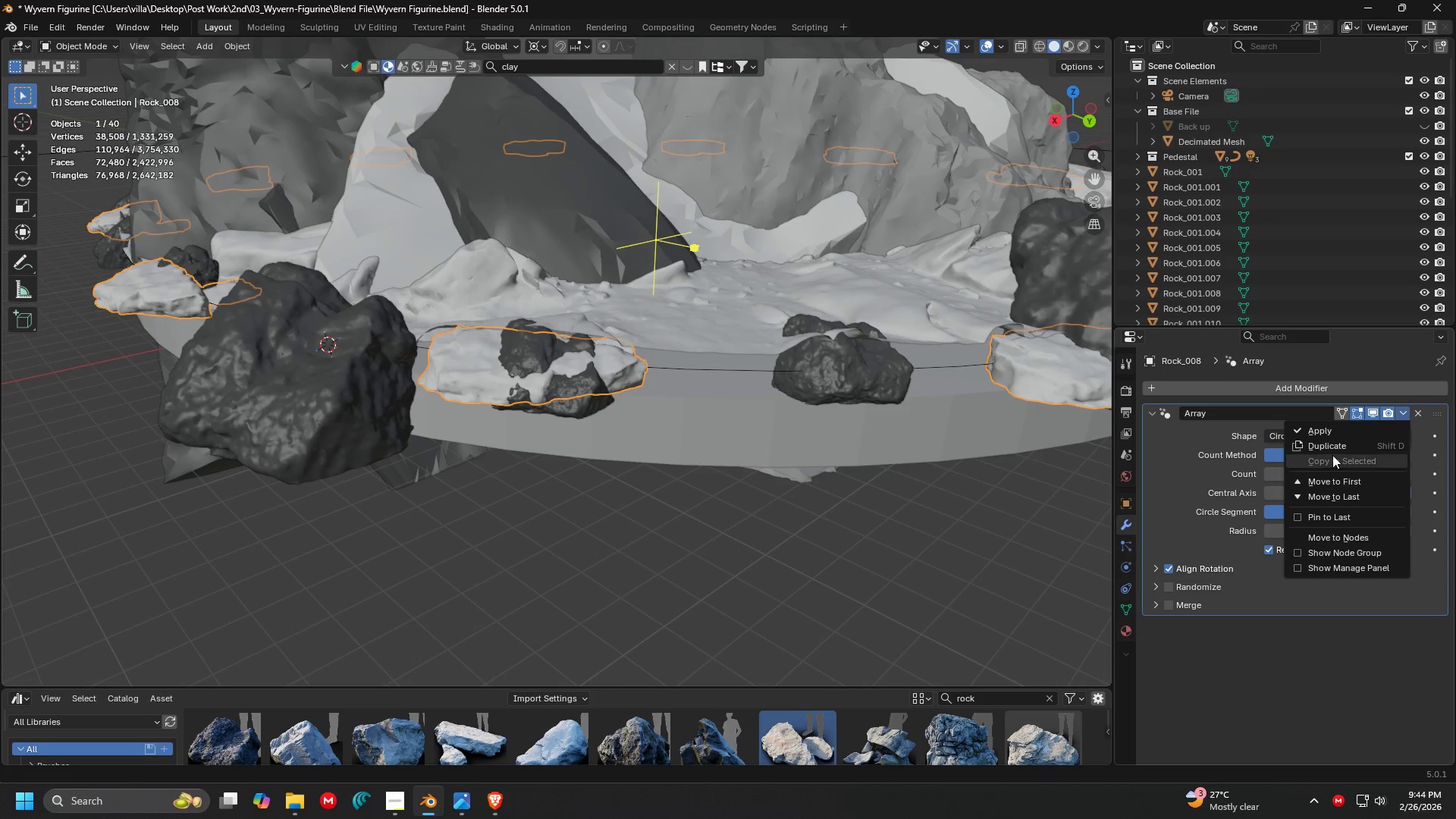 
left_click([1332, 432])
 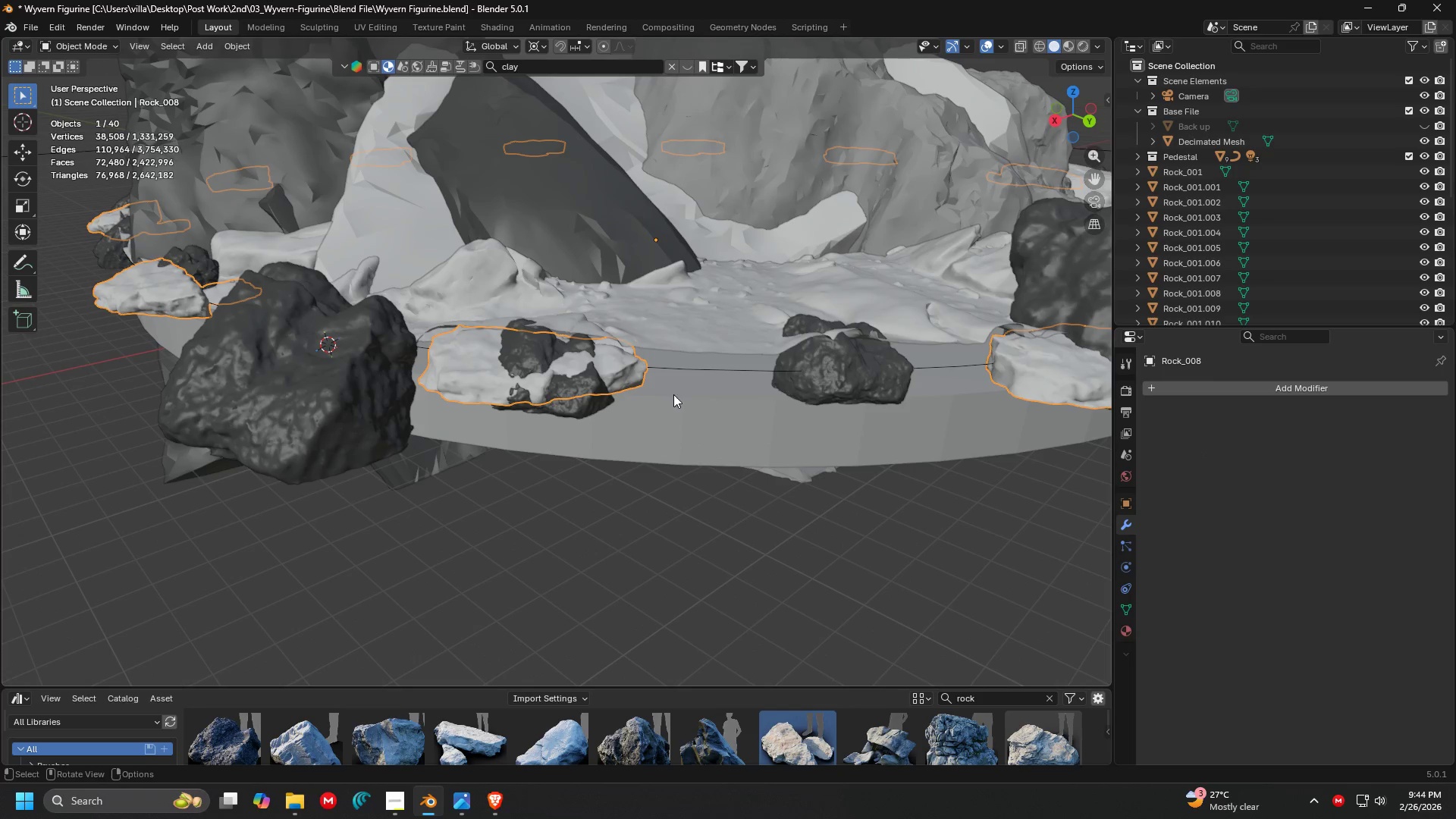 
right_click([617, 336])
 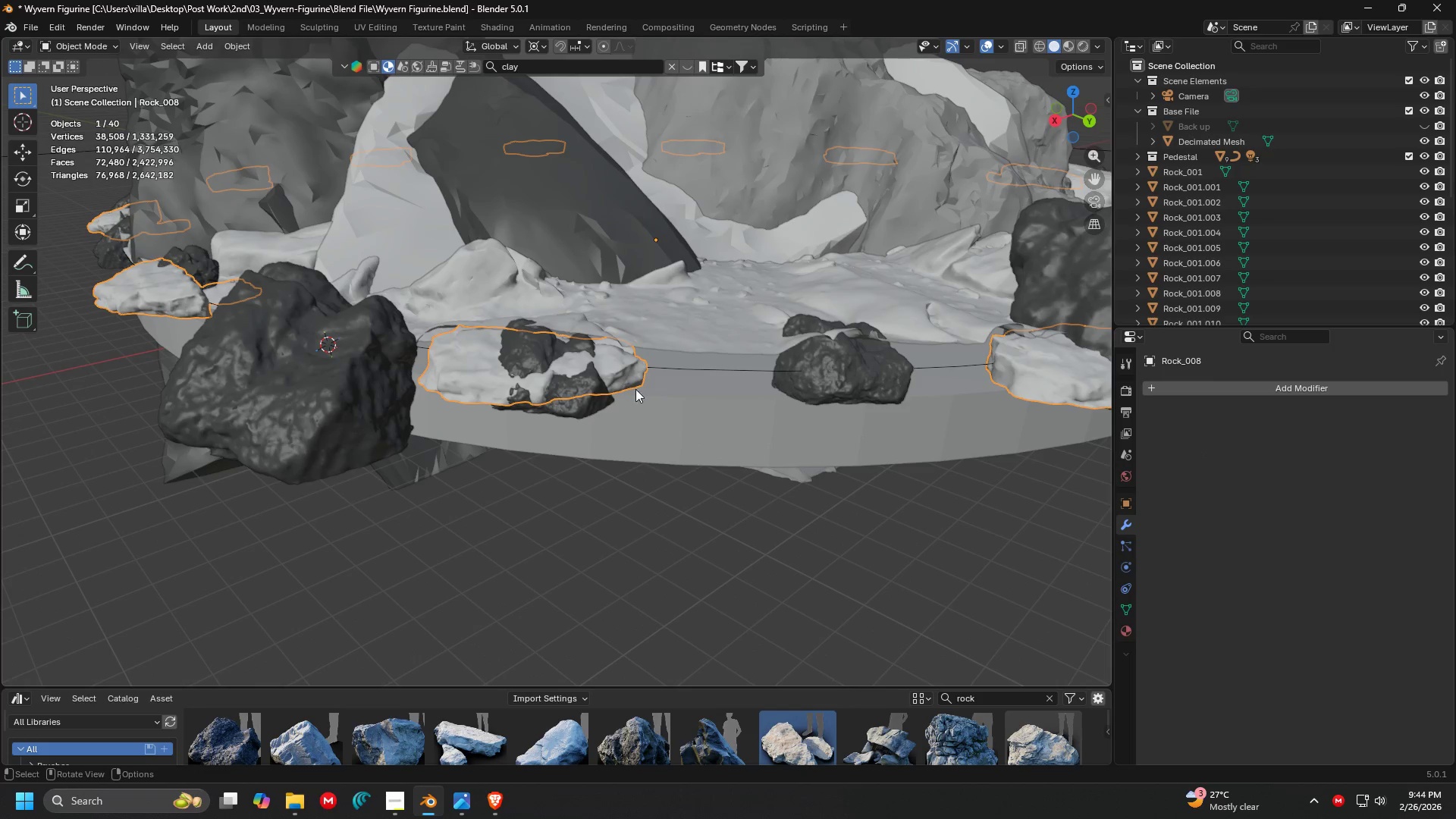 
key(Tab)
 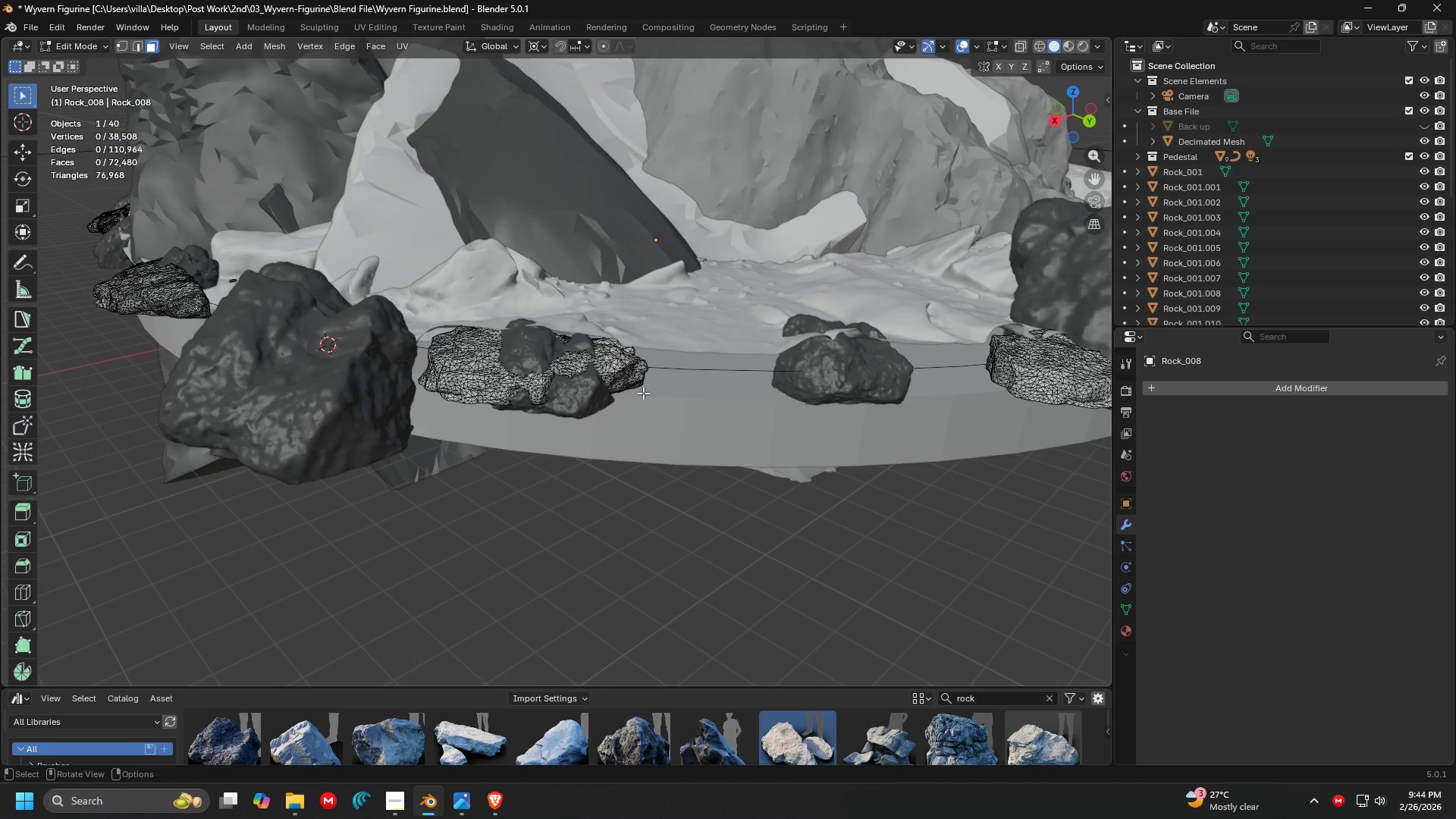 
type(ap)
 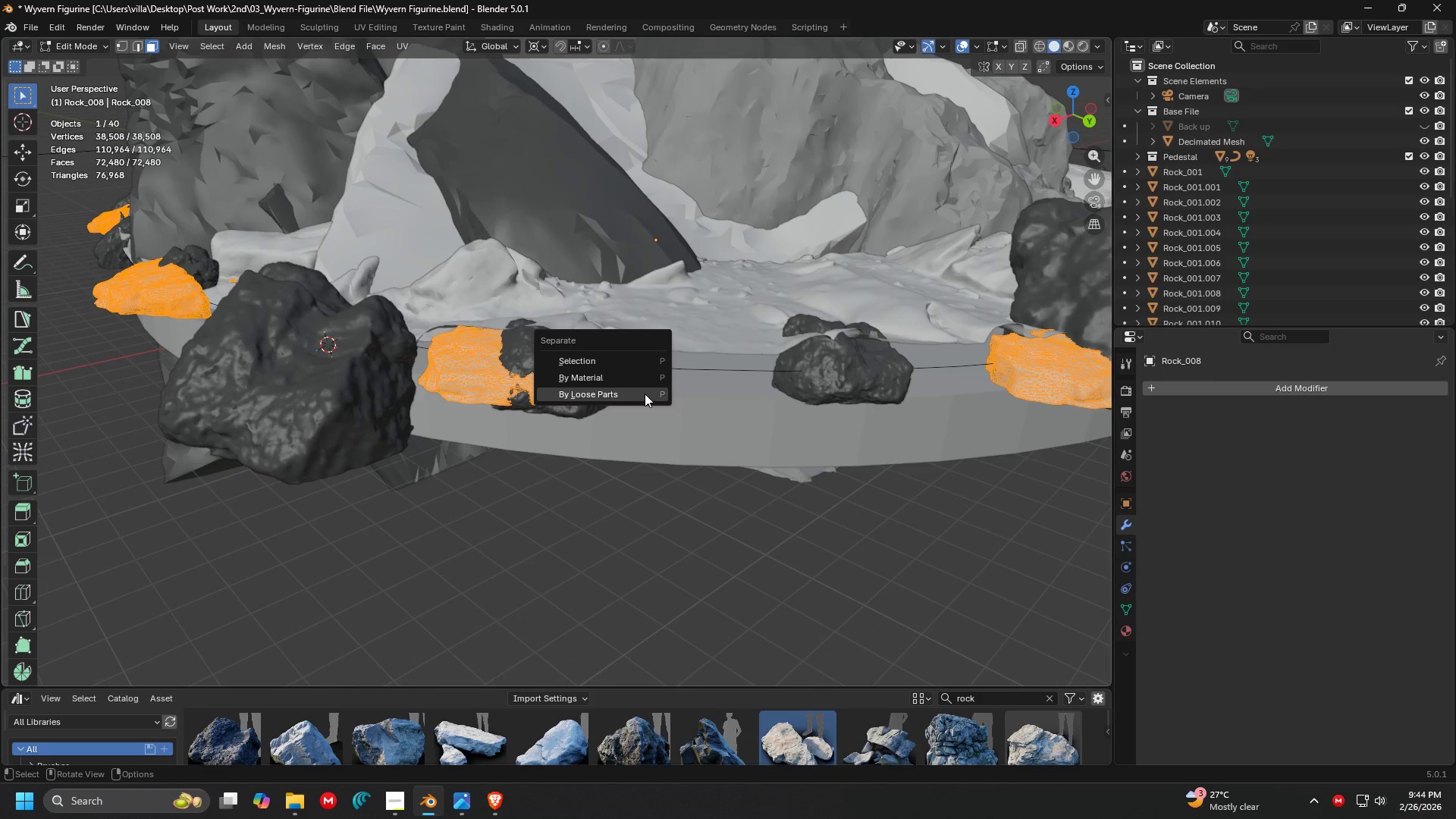 
left_click([645, 394])
 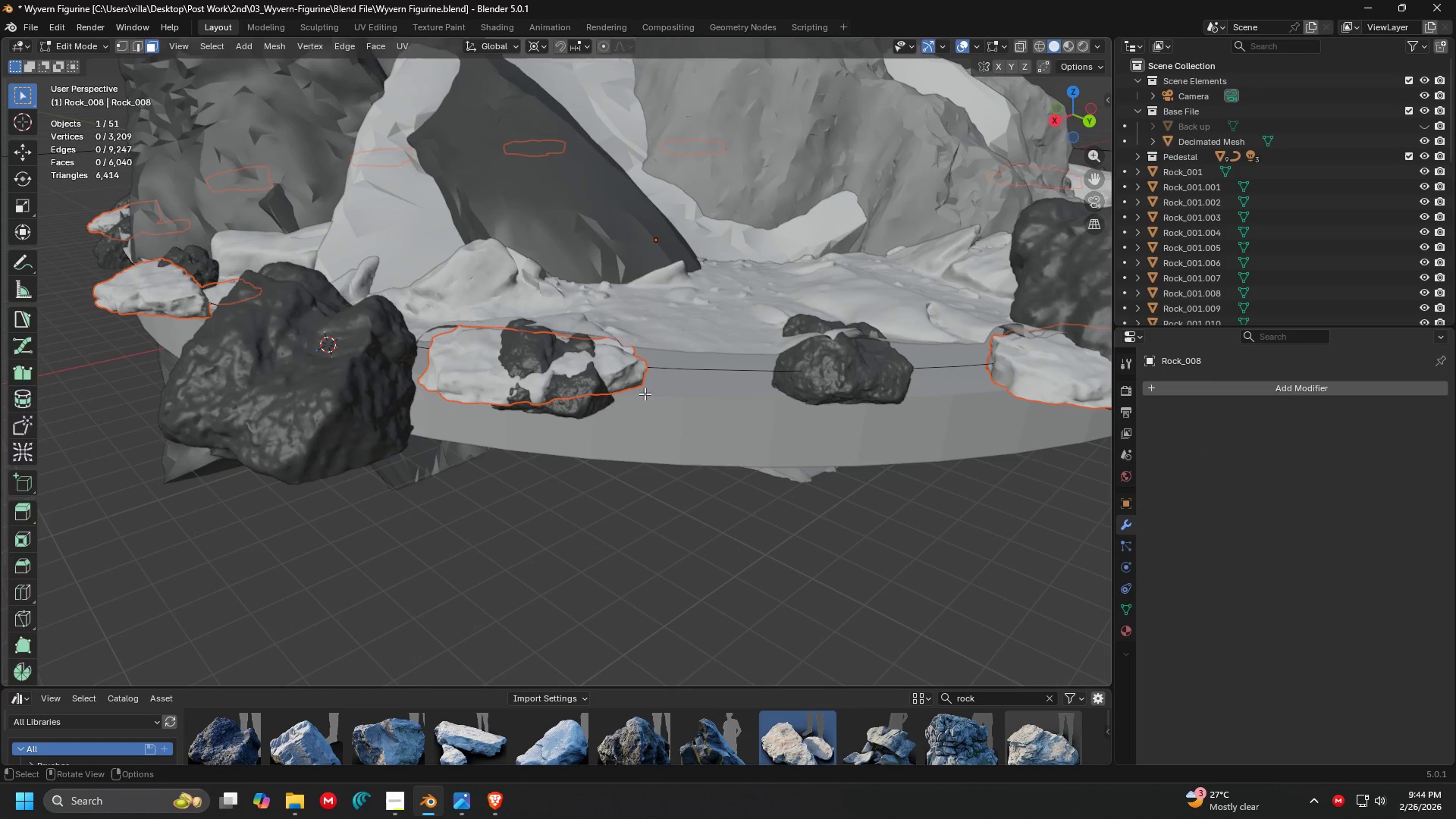 
key(Tab)
 